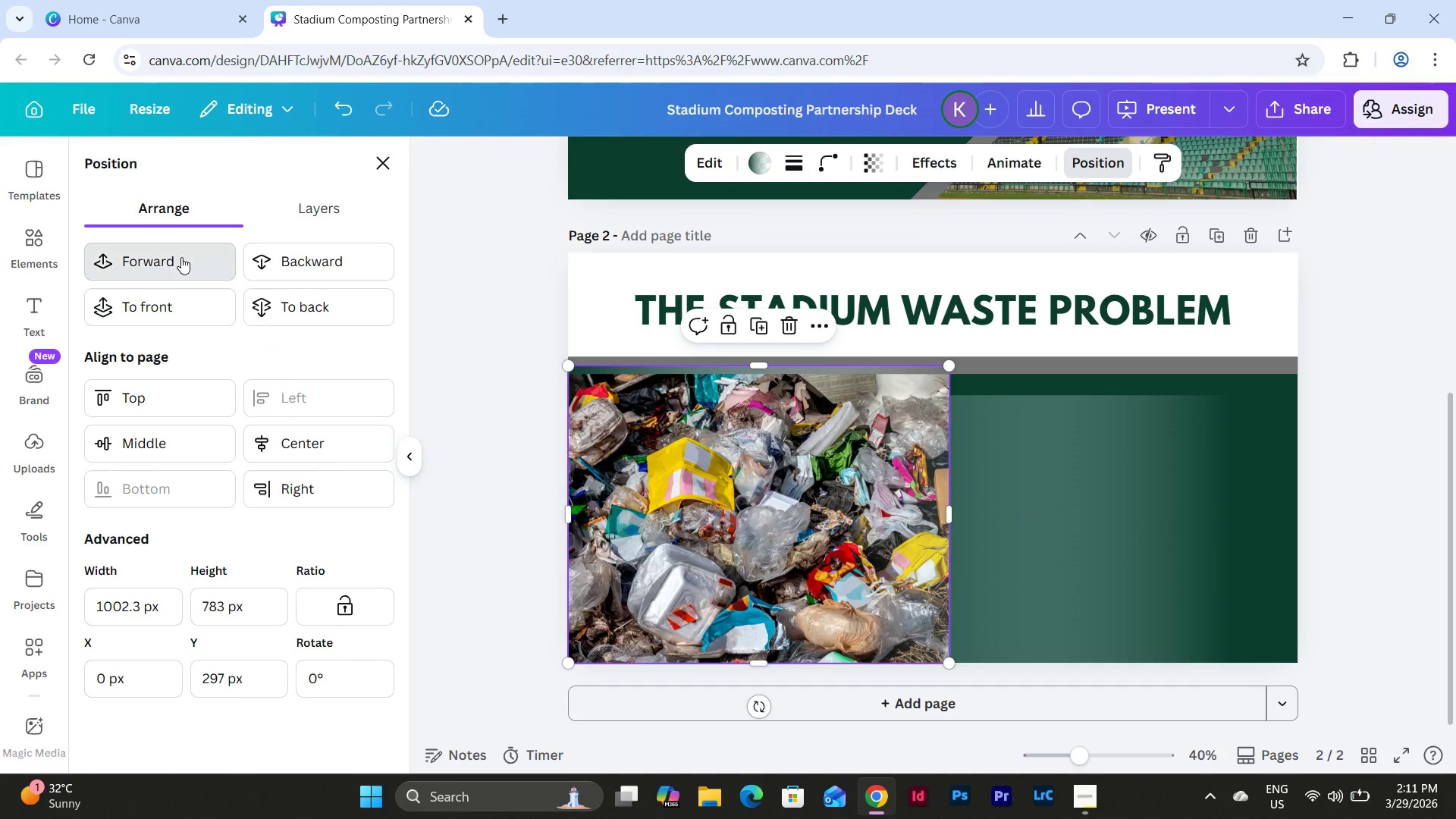 
triple_click([181, 257])
 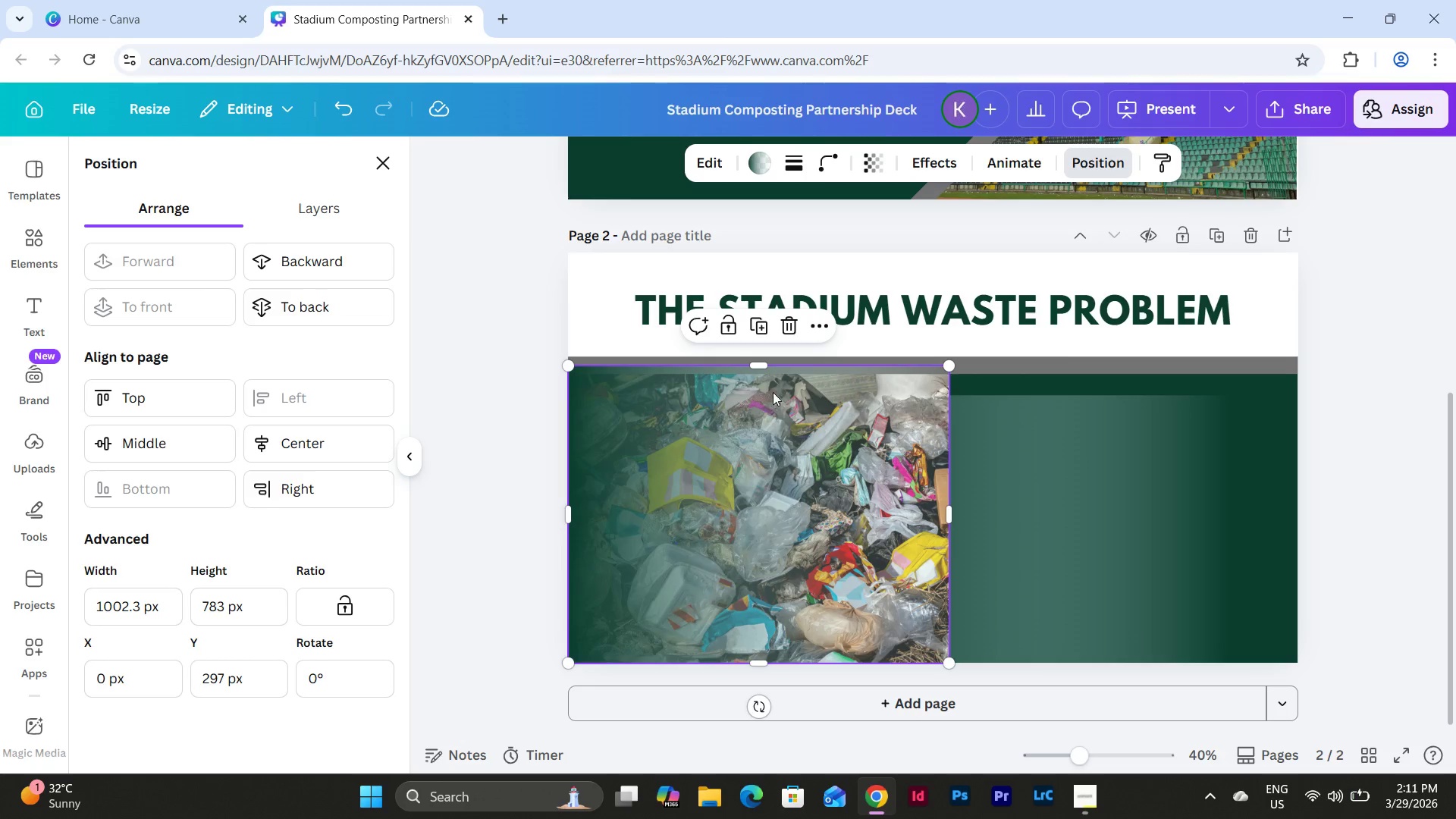 
left_click_drag(start_coordinate=[757, 367], to_coordinate=[758, 378])
 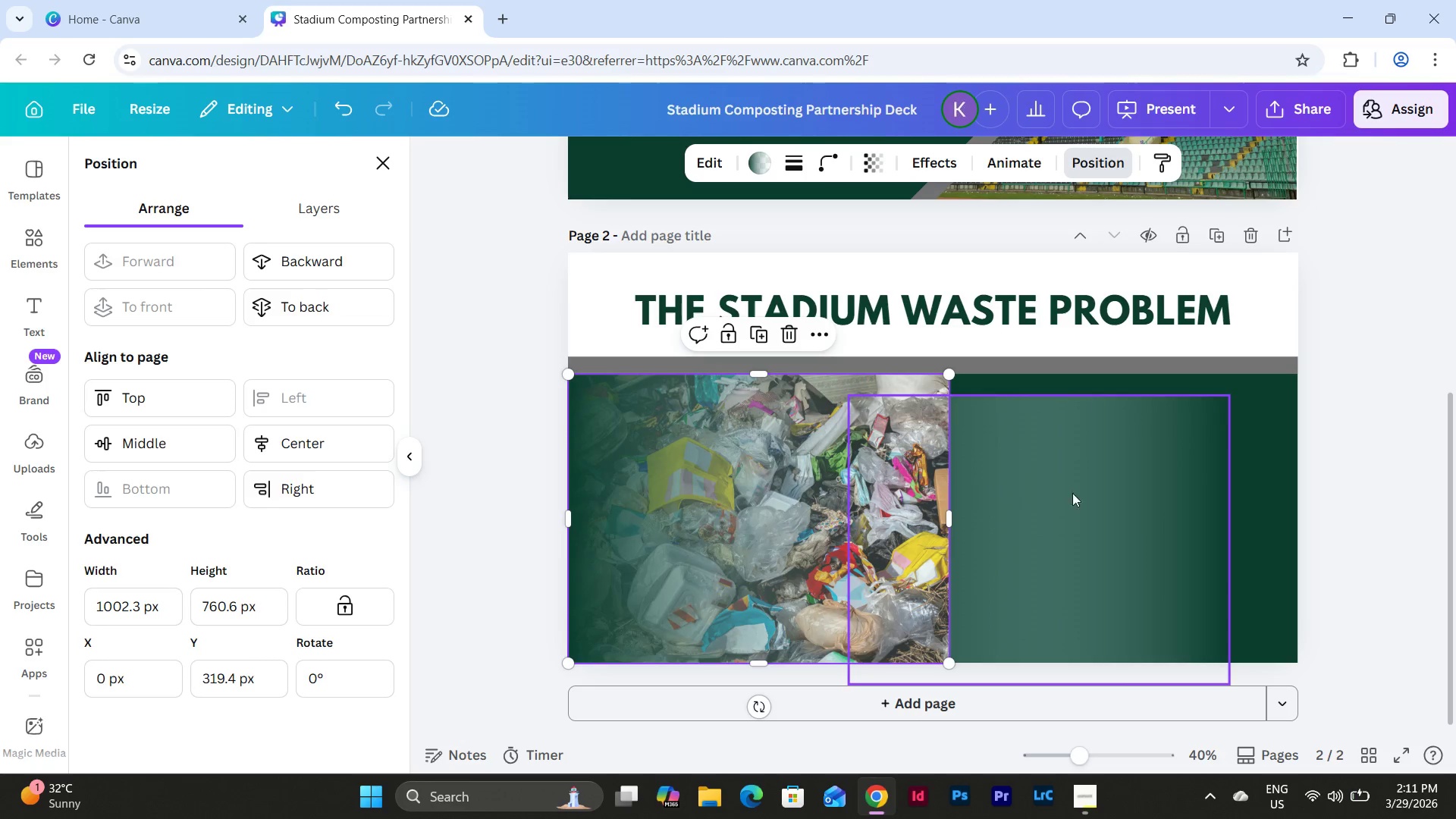 
left_click([1081, 489])
 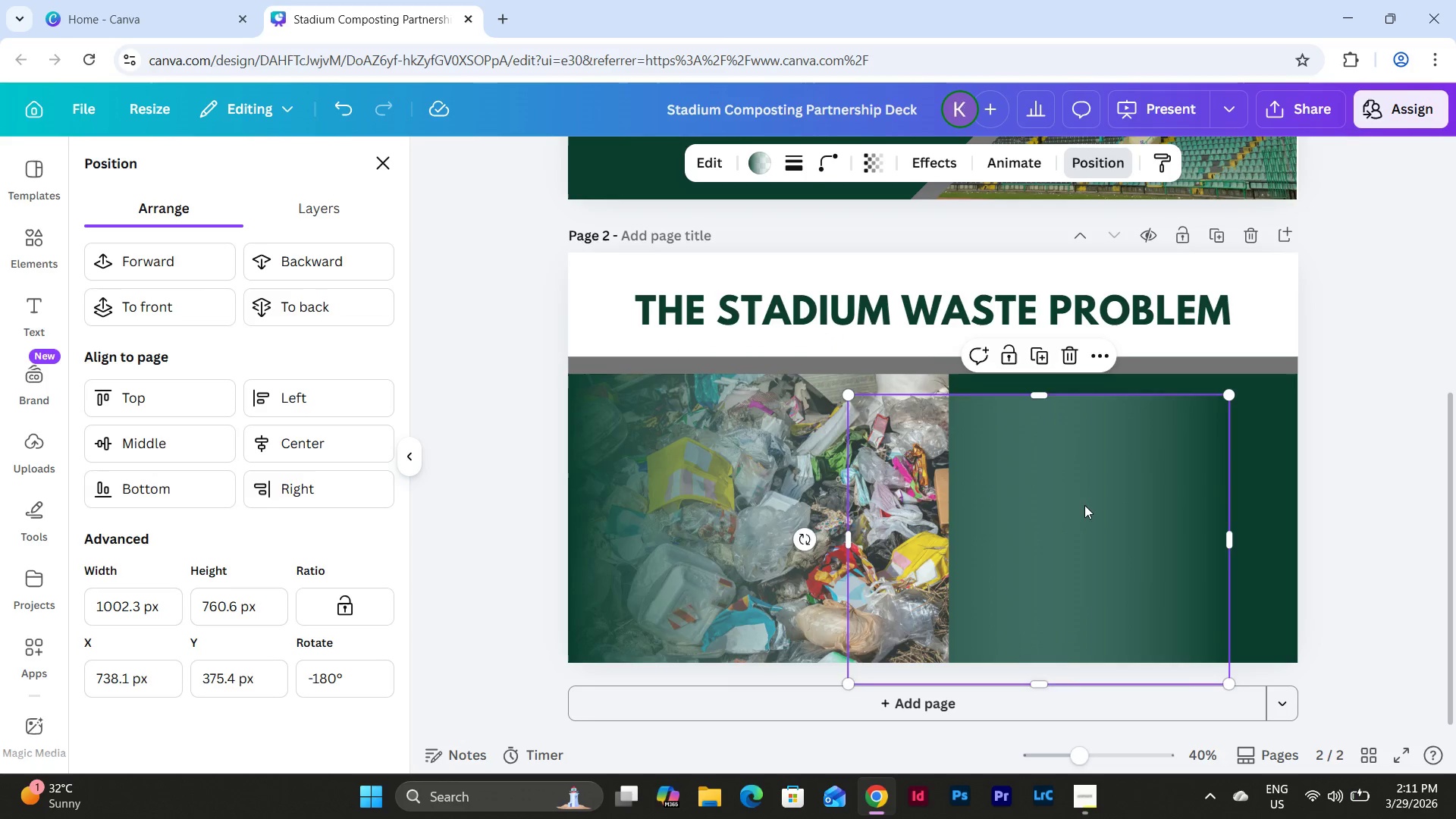 
left_click_drag(start_coordinate=[1106, 504], to_coordinate=[827, 483])
 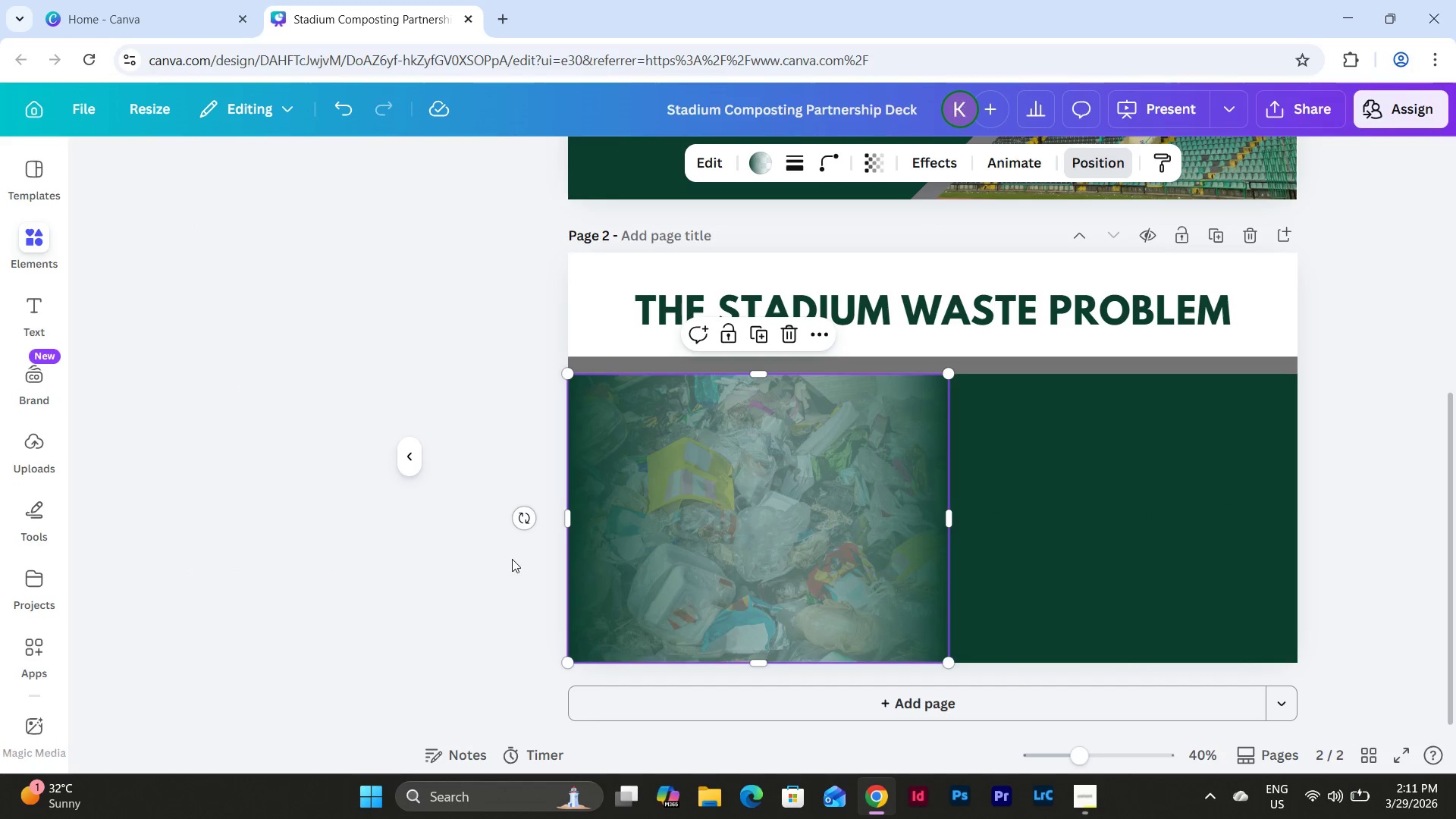 
double_click([512, 559])
 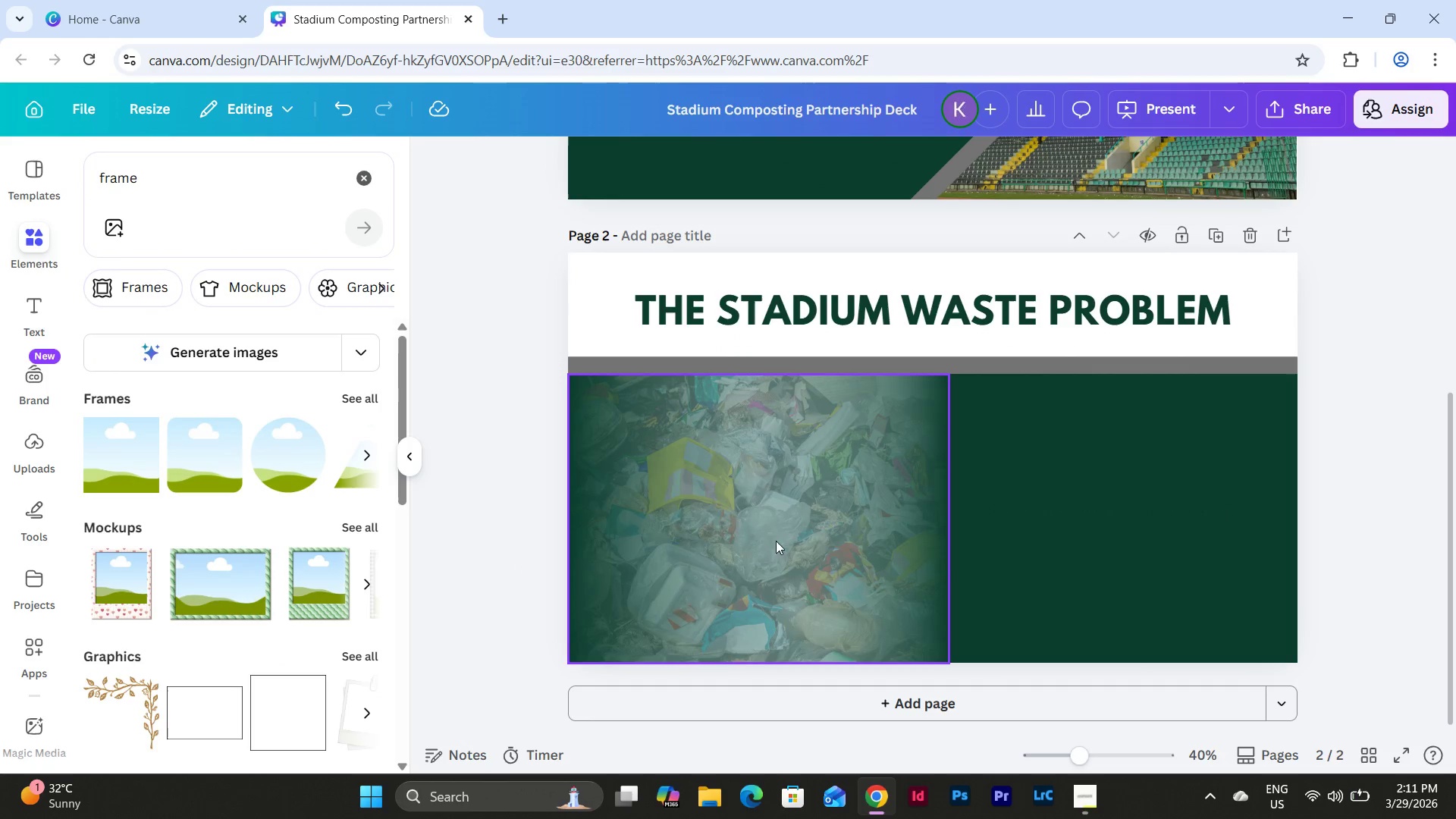 
left_click([836, 528])
 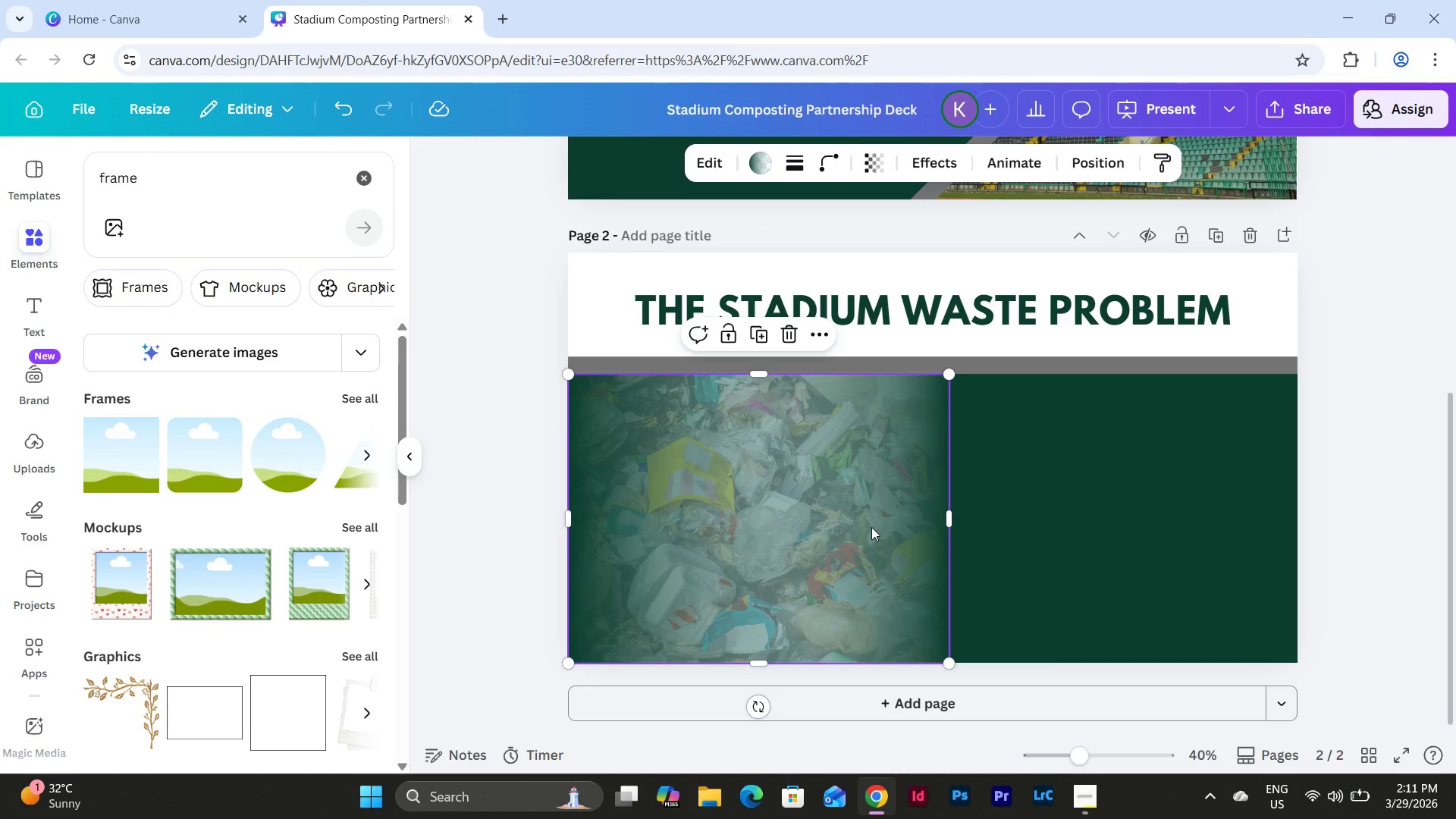 
left_click_drag(start_coordinate=[871, 527], to_coordinate=[1021, 657])
 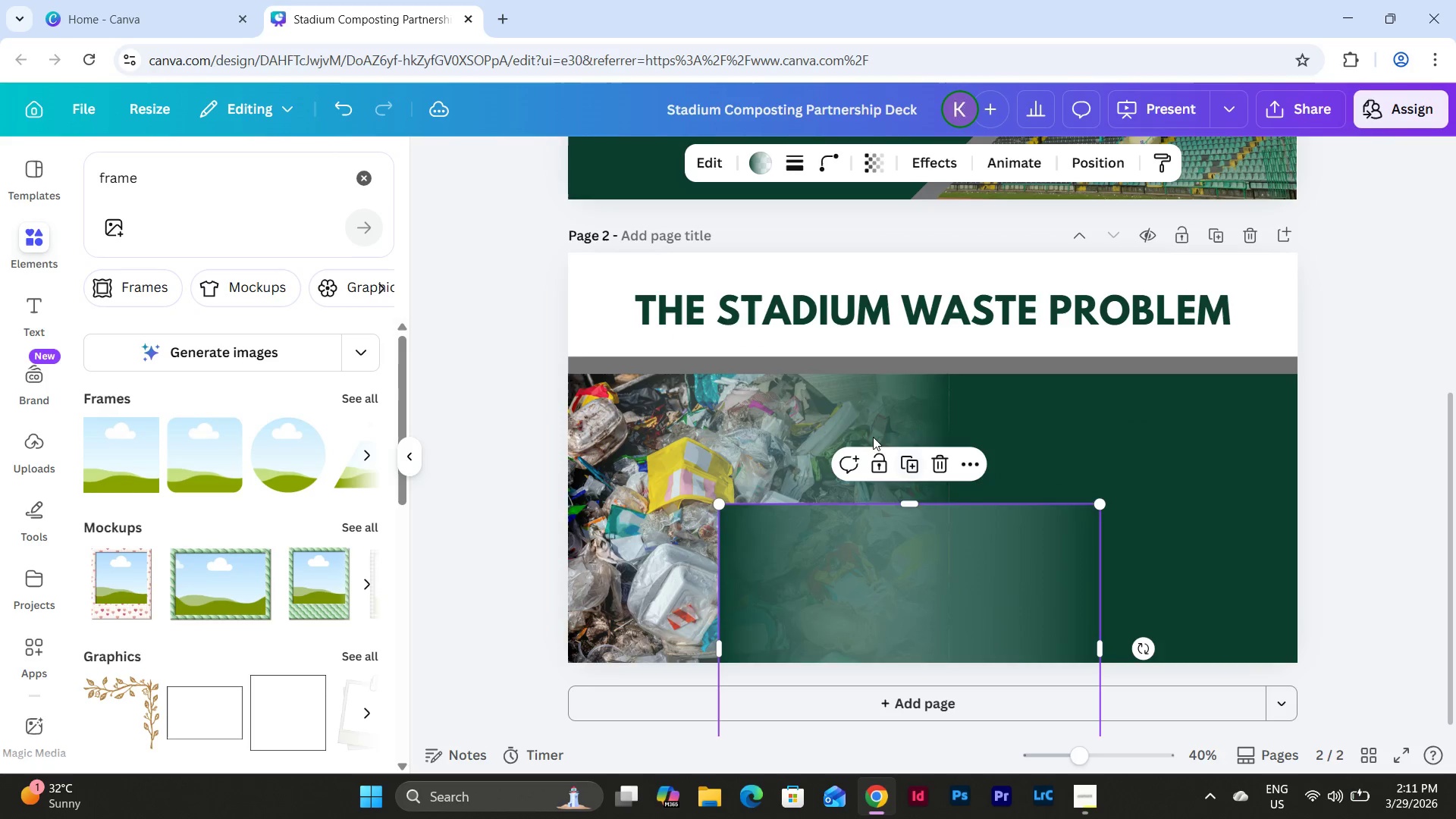 
left_click([854, 422])
 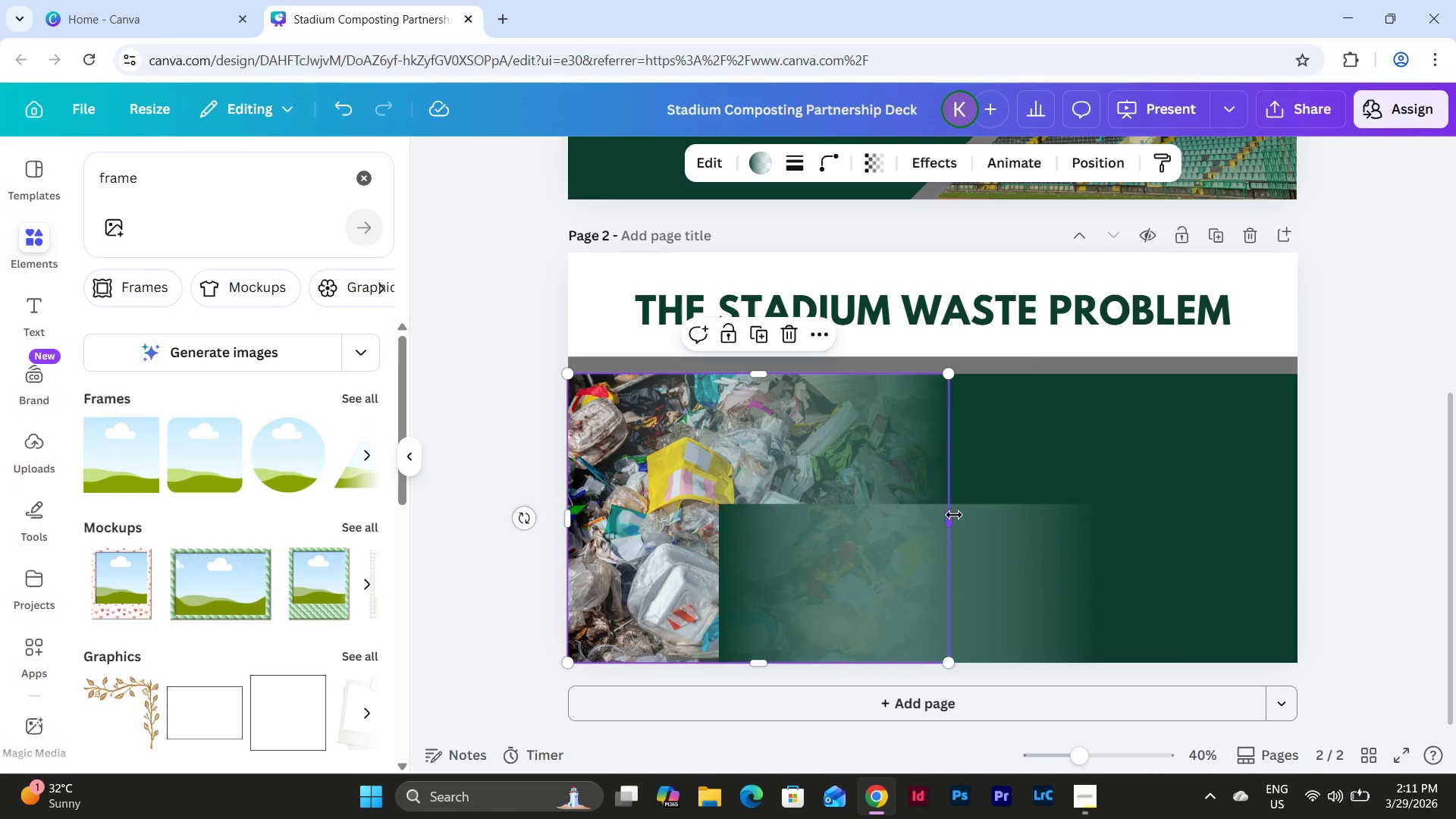 
left_click_drag(start_coordinate=[954, 515], to_coordinate=[962, 518])
 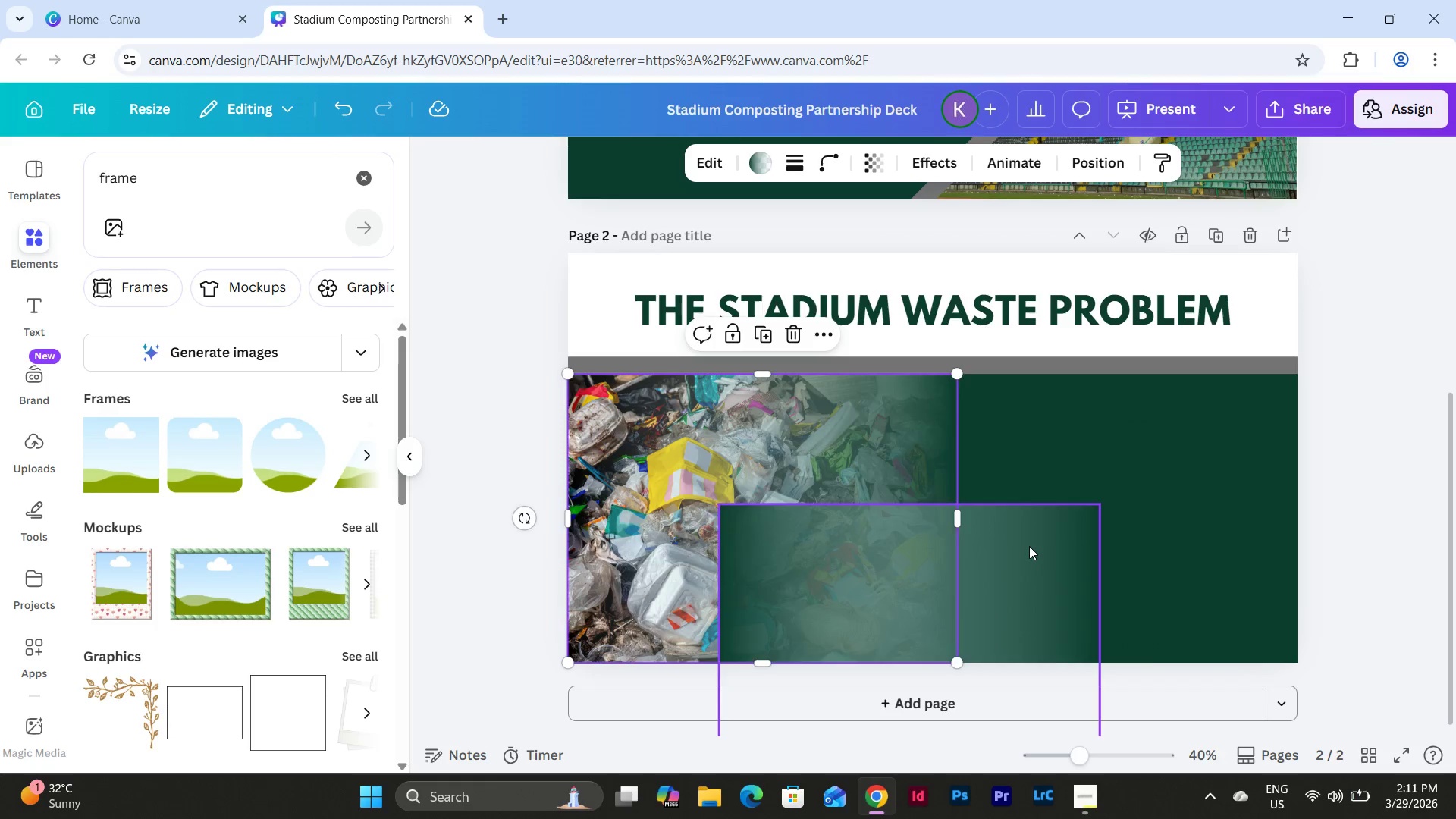 
left_click([1029, 546])
 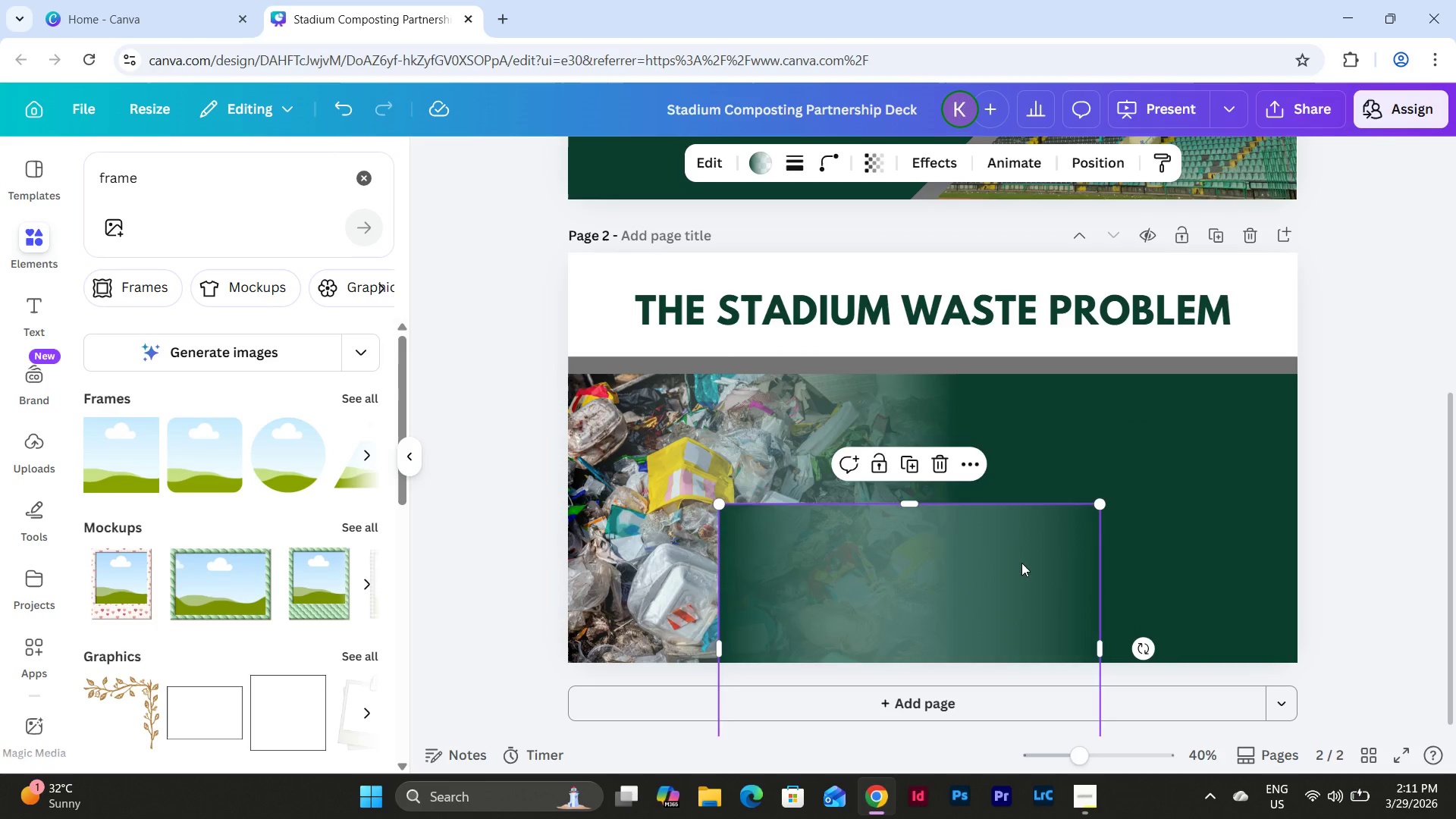 
left_click_drag(start_coordinate=[1023, 563], to_coordinate=[880, 433])
 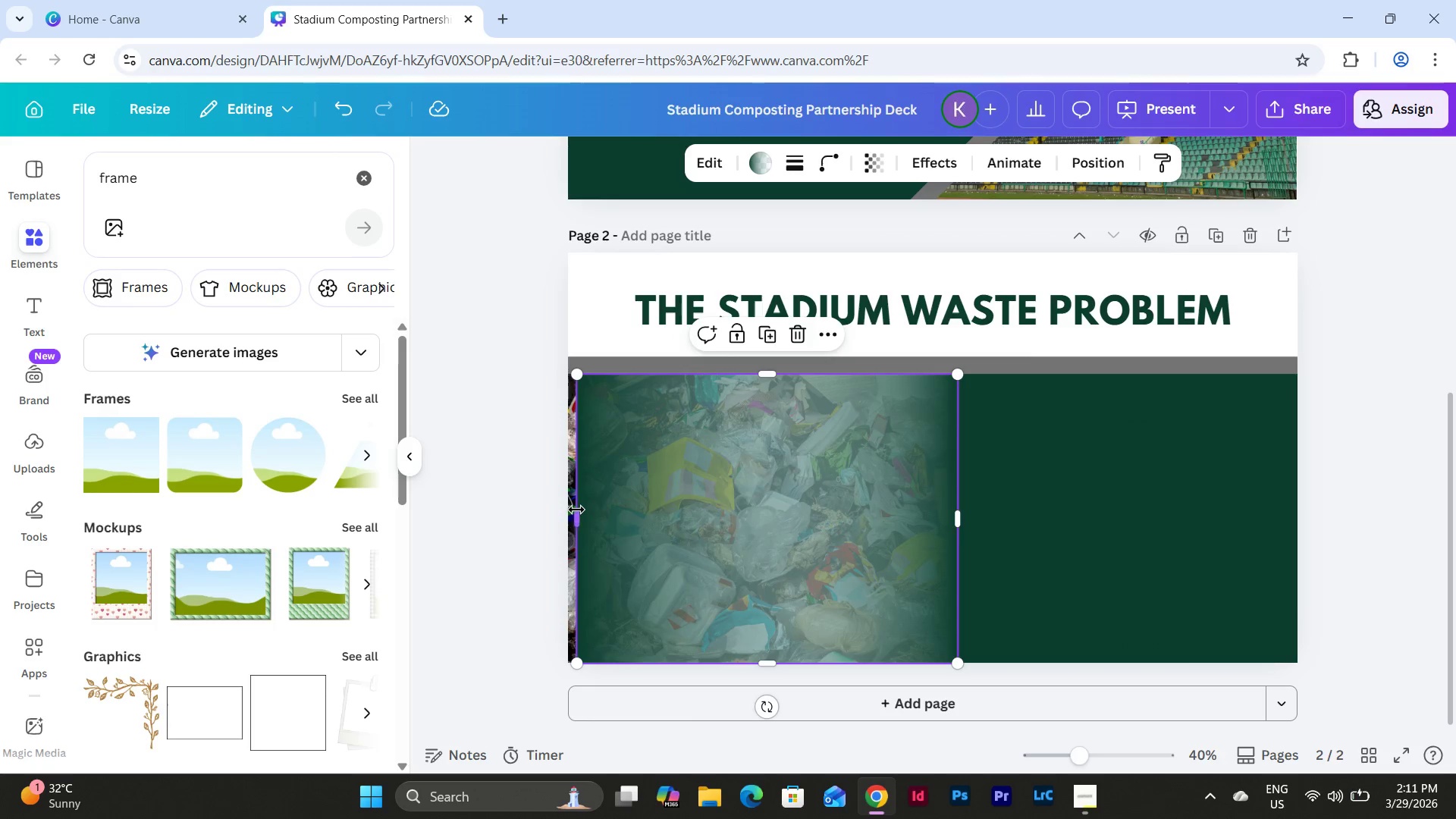 
left_click_drag(start_coordinate=[576, 510], to_coordinate=[570, 507])
 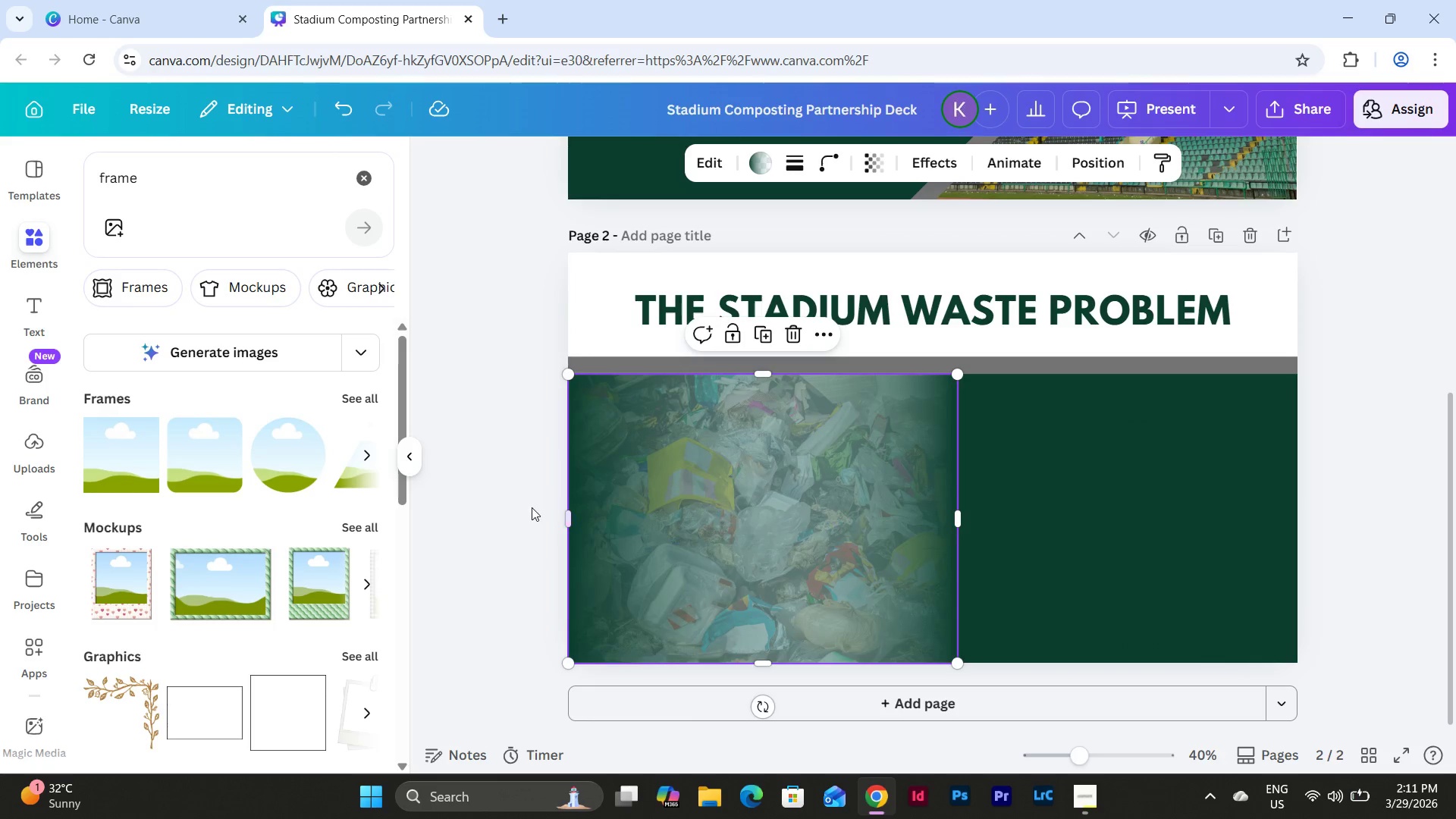 
left_click([532, 507])
 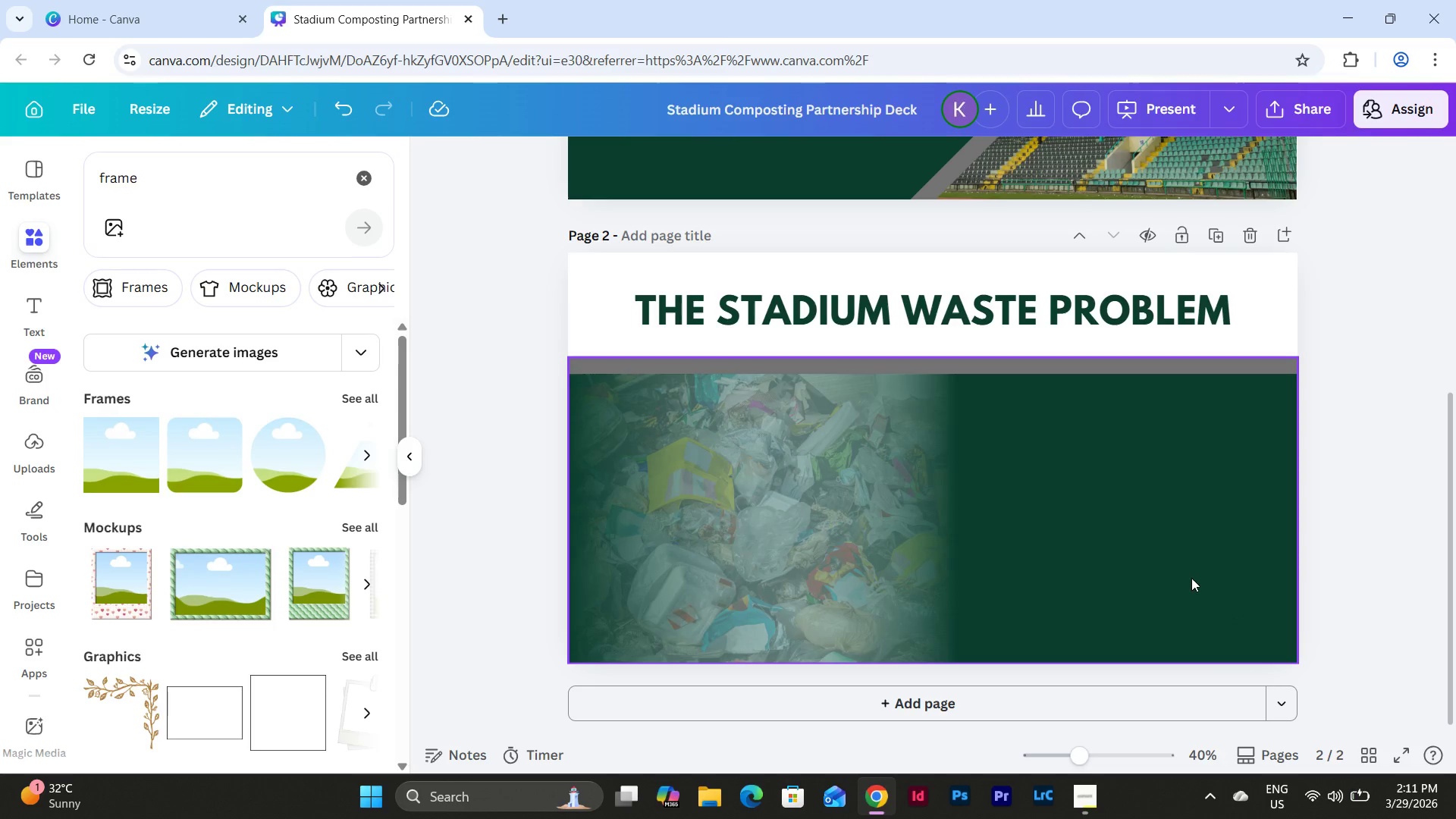 
left_click([930, 541])
 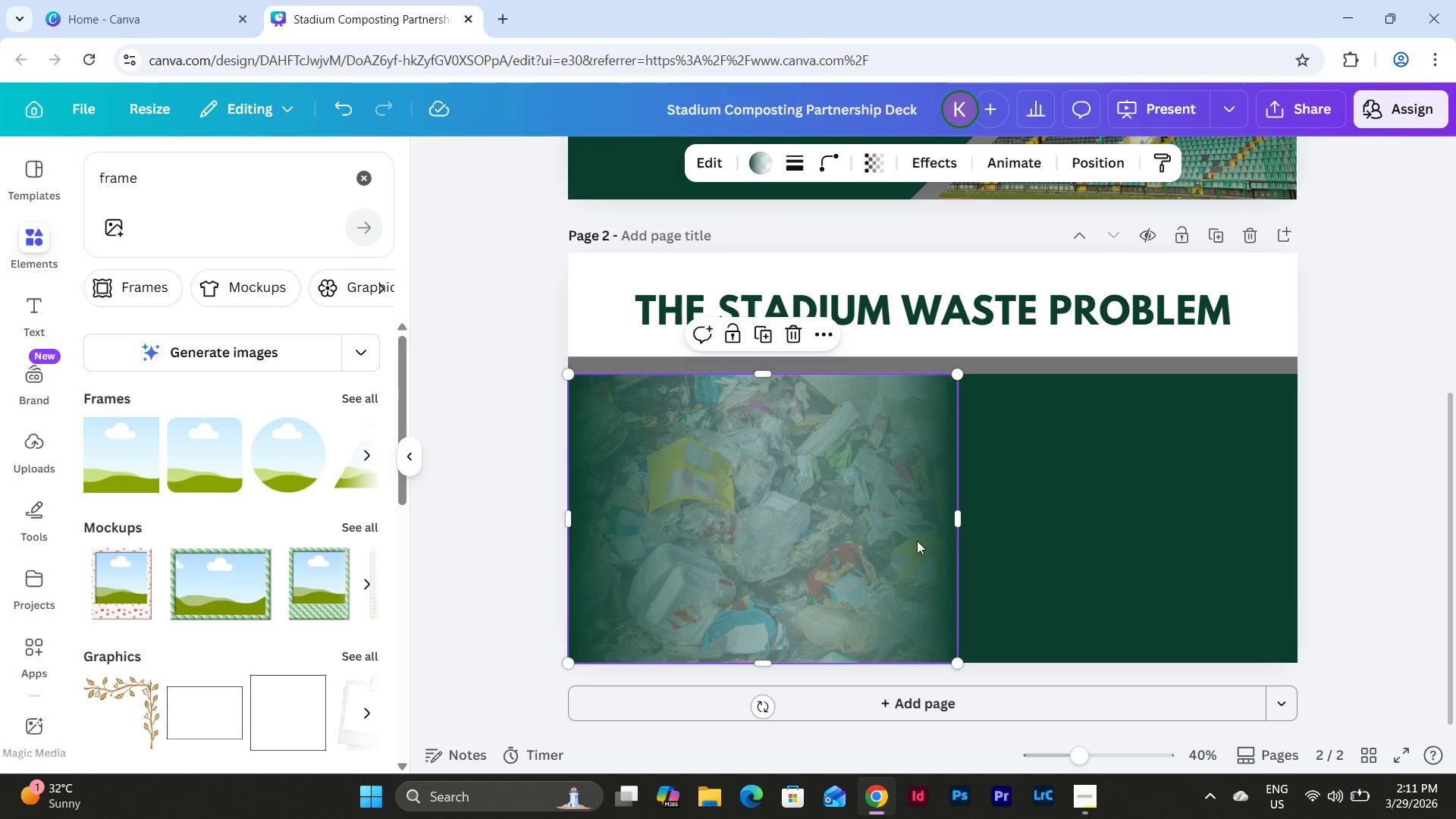 
left_click_drag(start_coordinate=[917, 541], to_coordinate=[945, 541])
 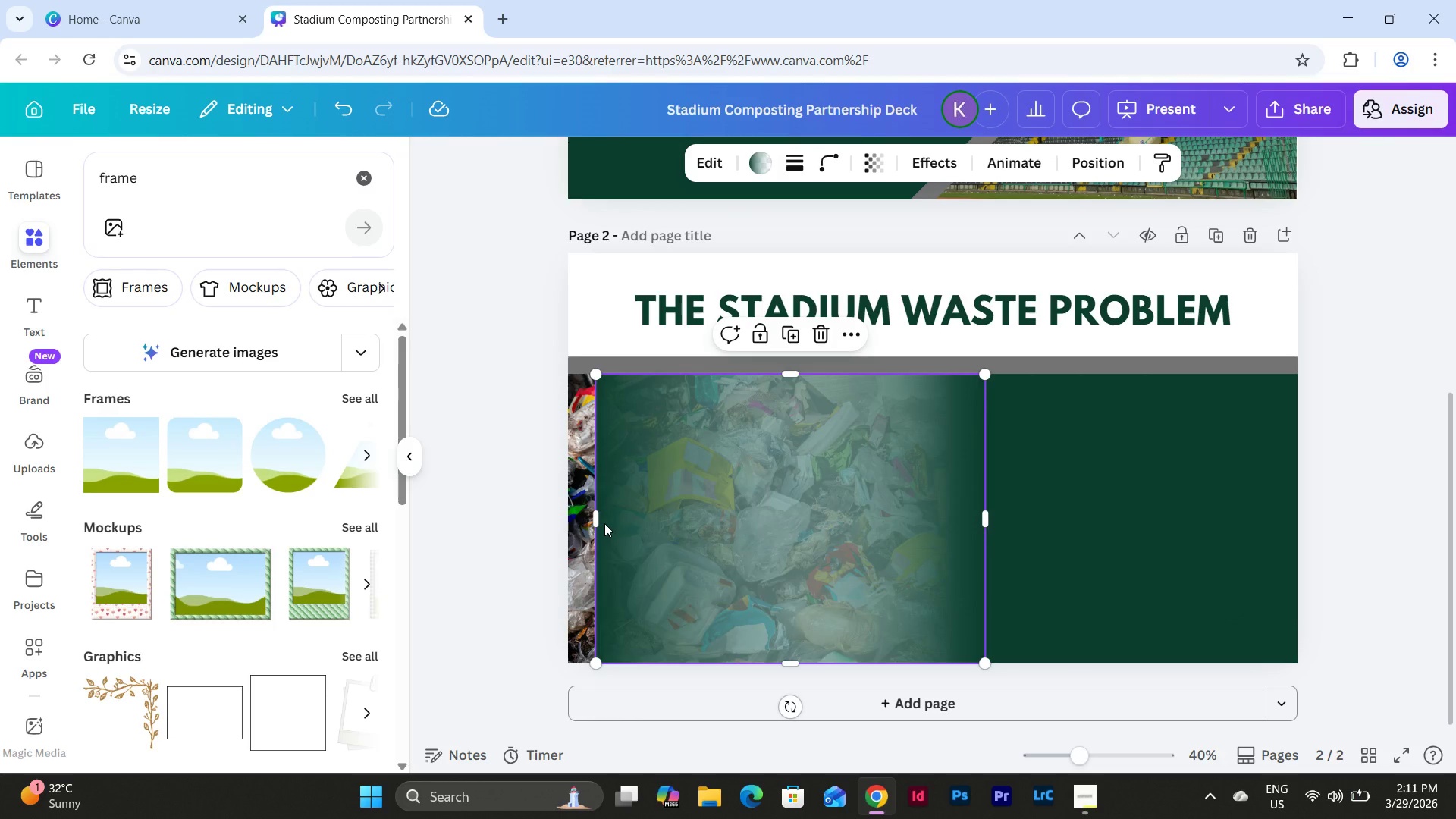 
key(Control+Z)
 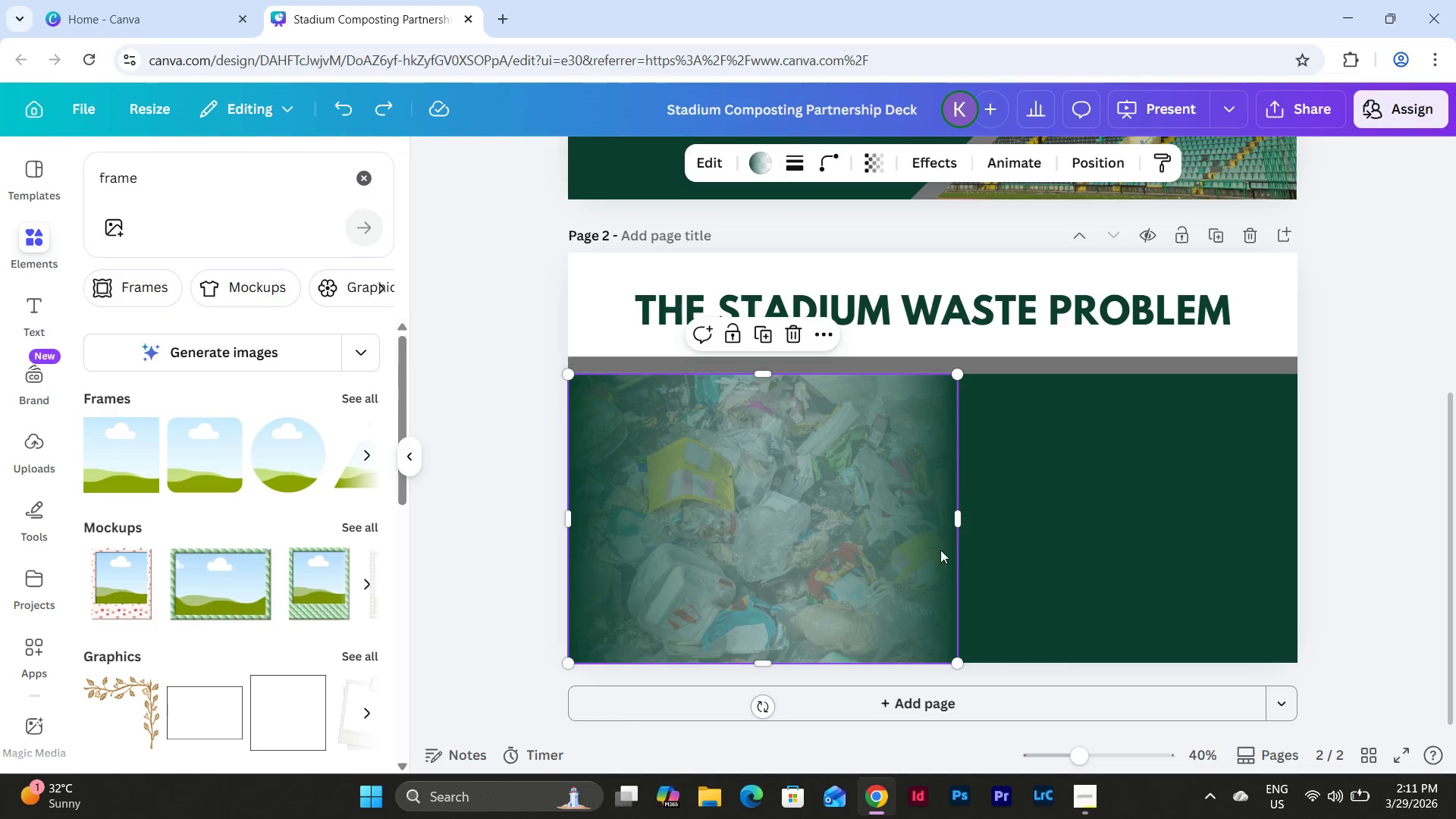 
left_click([1029, 523])
 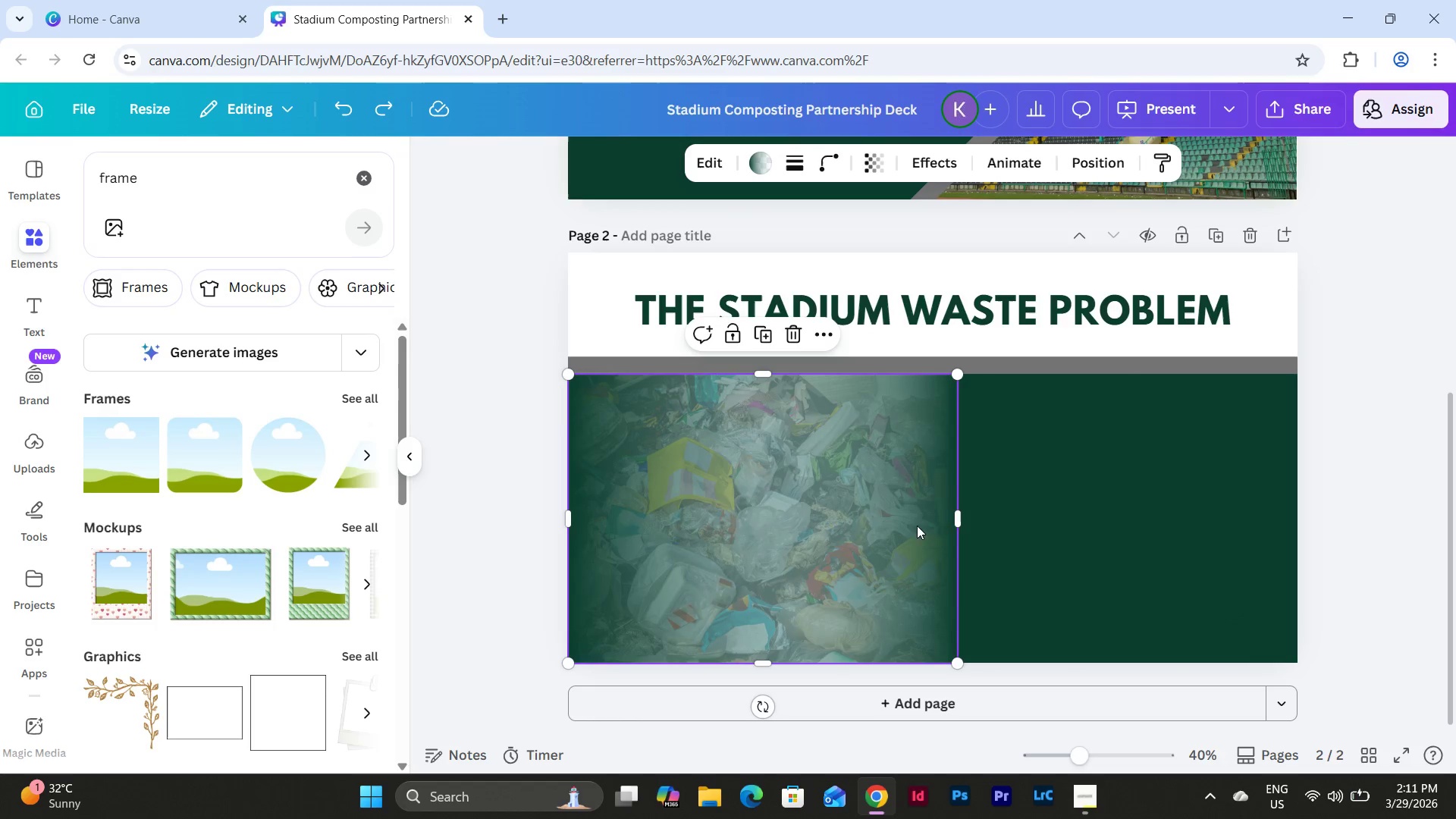 
left_click_drag(start_coordinate=[886, 518], to_coordinate=[996, 592])
 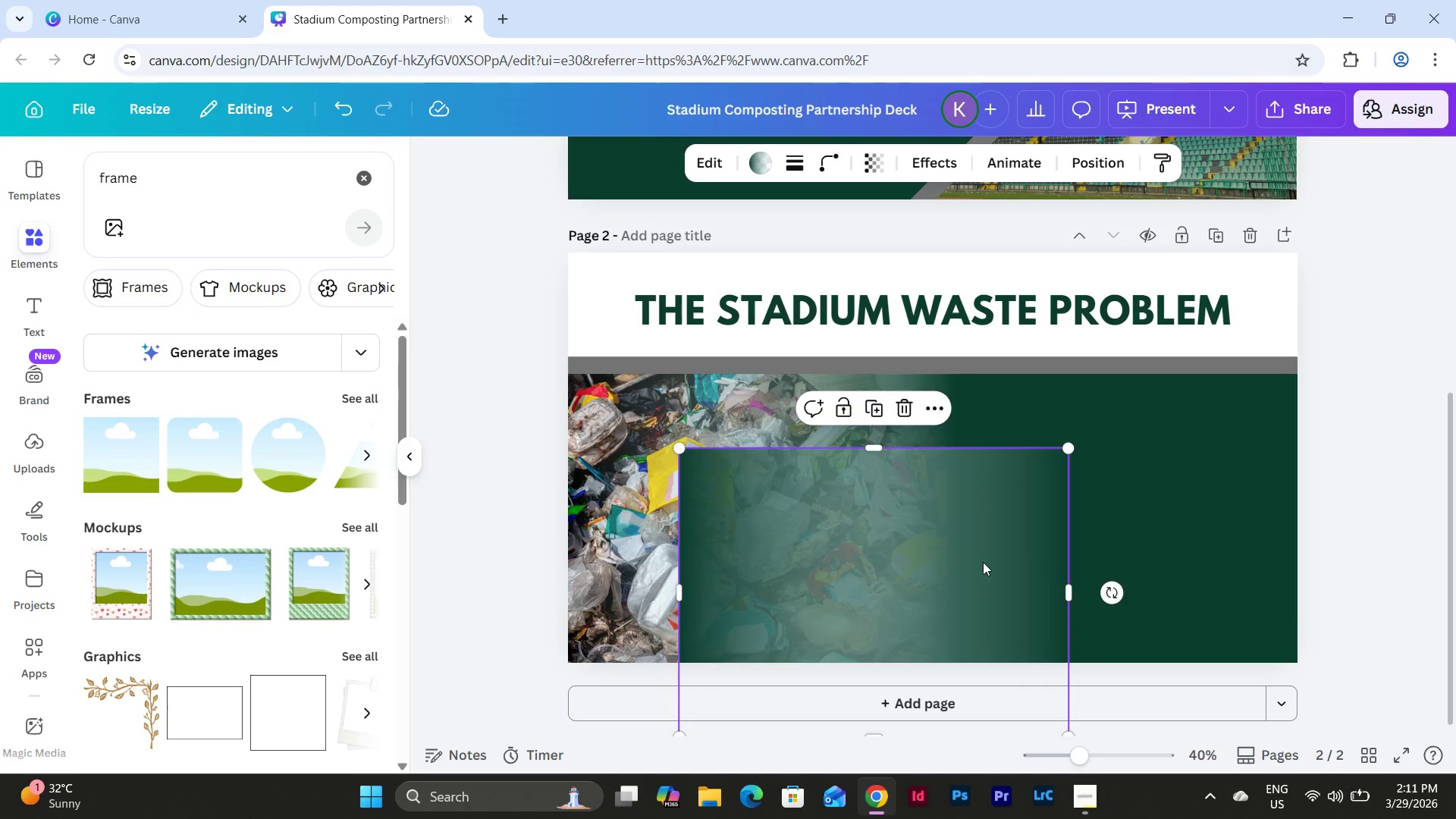 
left_click_drag(start_coordinate=[984, 562], to_coordinate=[872, 551])
 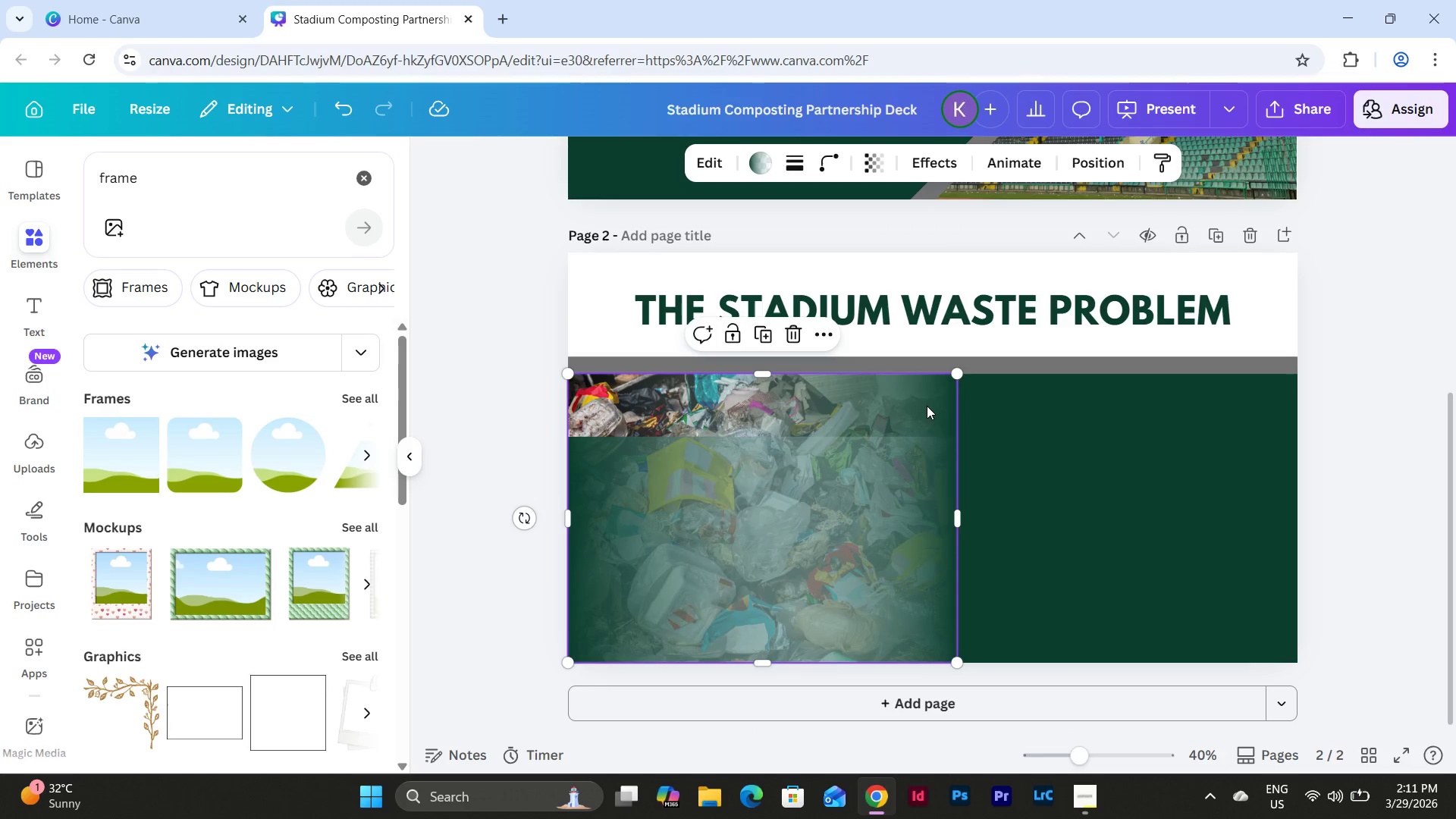 
left_click_drag(start_coordinate=[924, 404], to_coordinate=[1254, 410])
 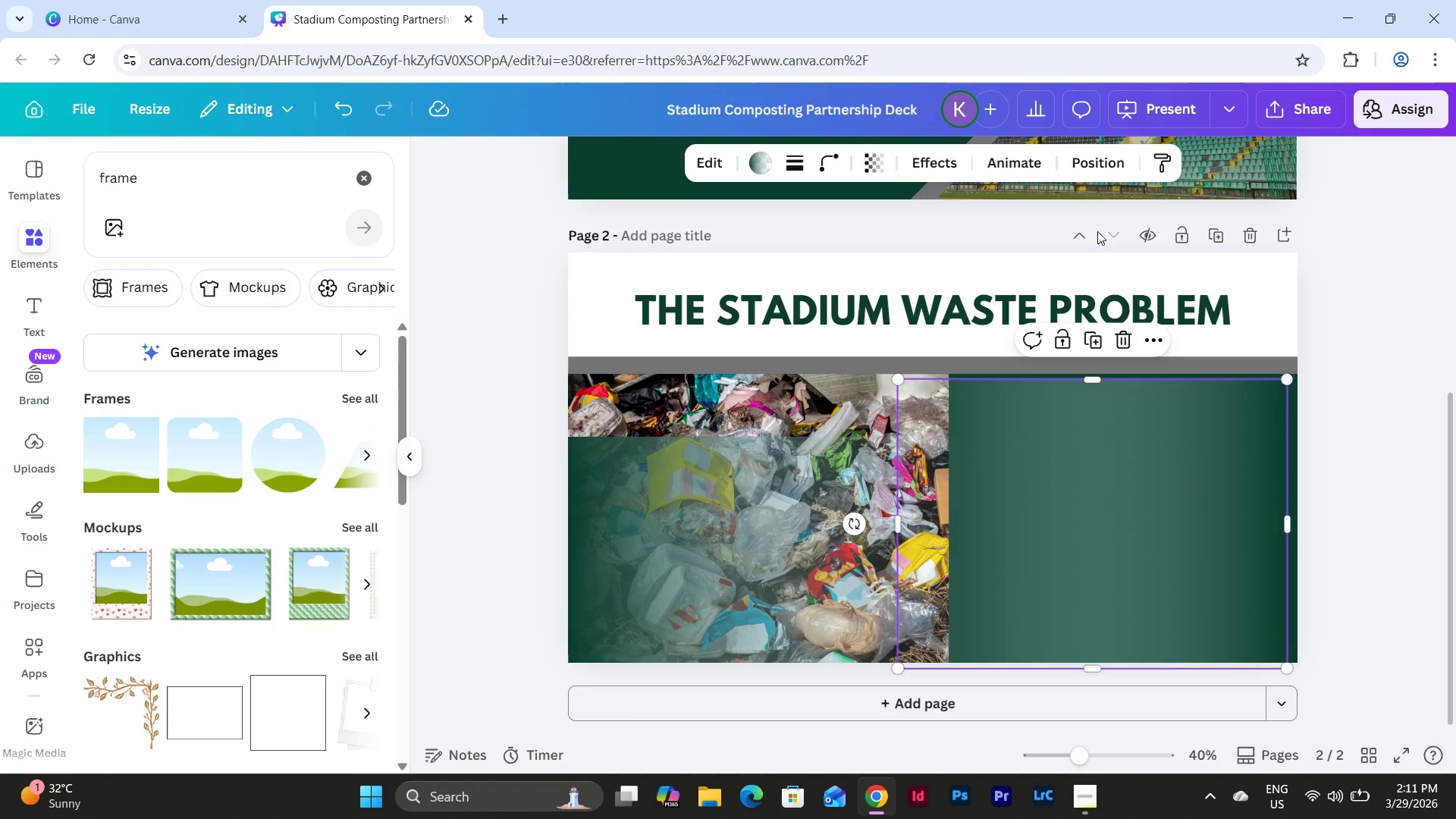 
left_click([1084, 168])
 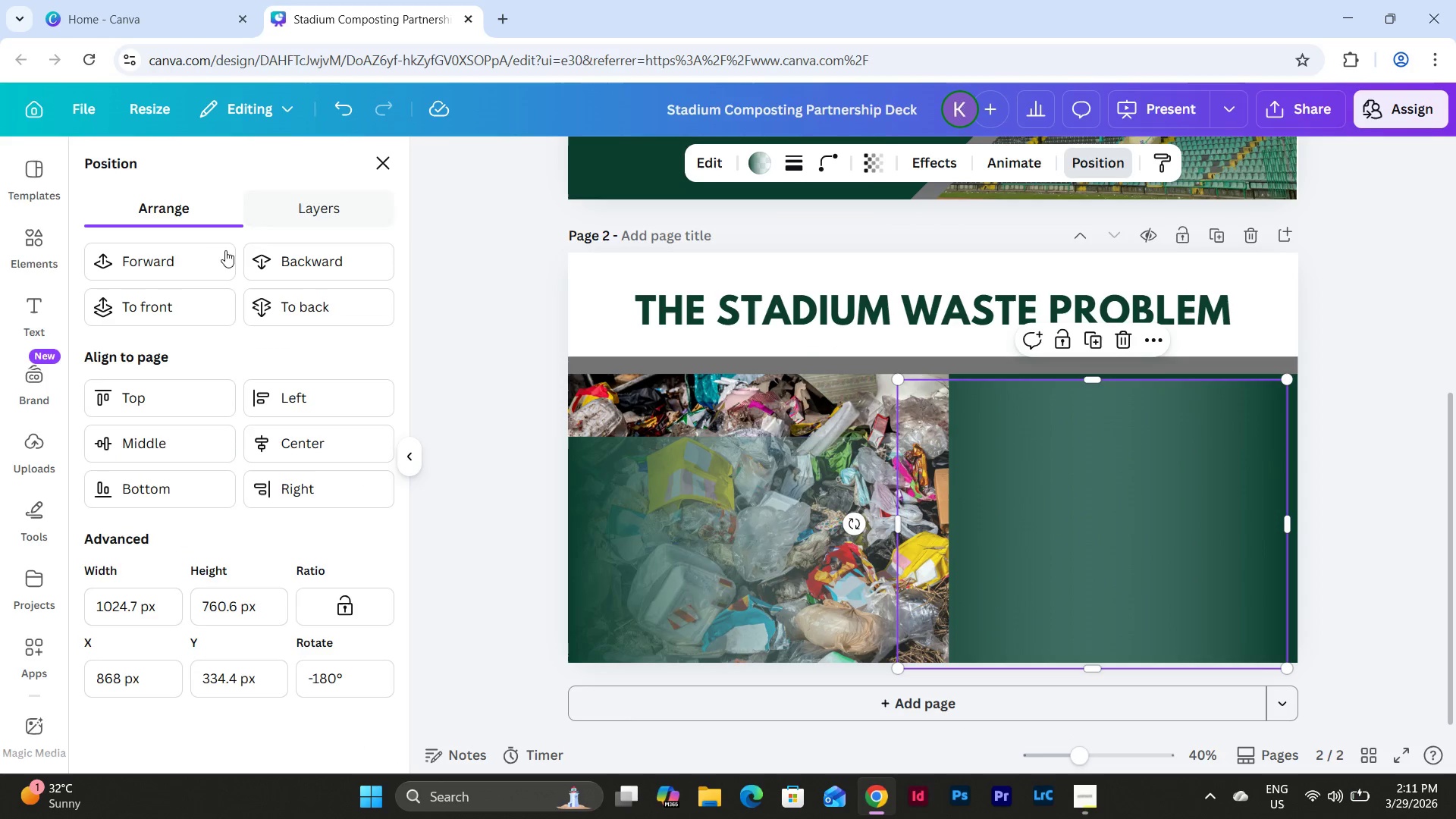 
left_click([165, 259])
 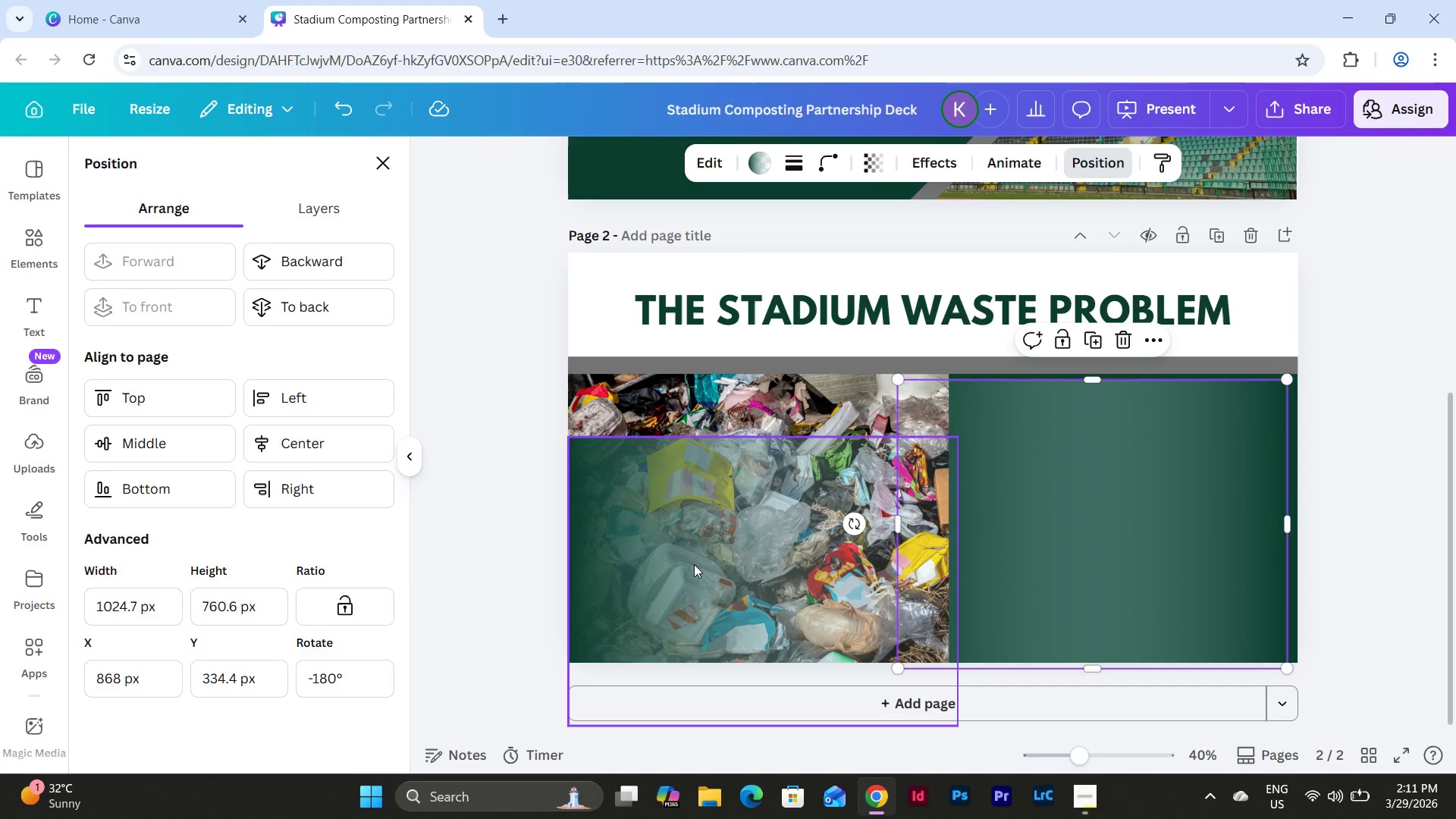 
left_click_drag(start_coordinate=[696, 566], to_coordinate=[698, 502])
 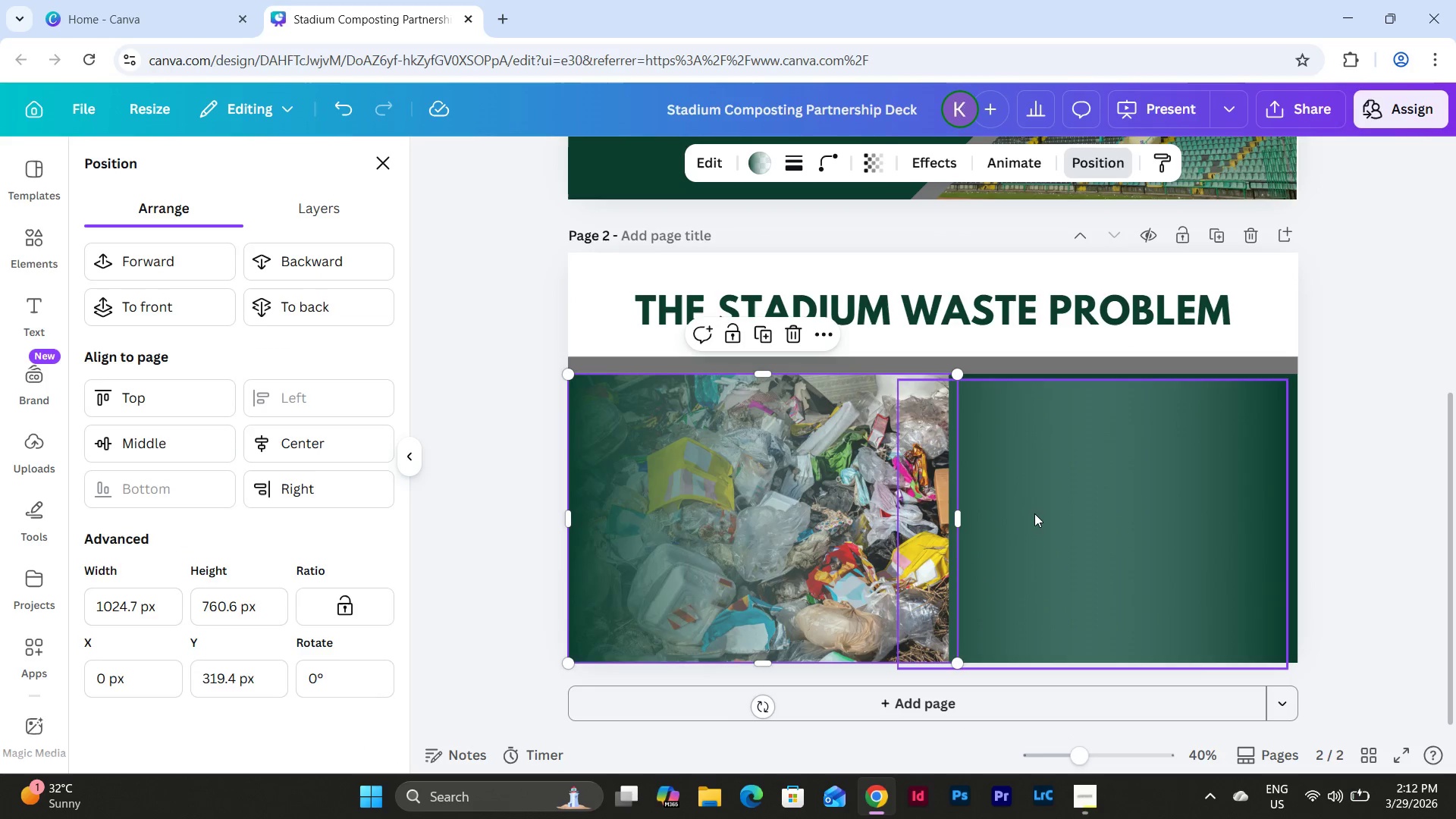 
left_click([1108, 513])
 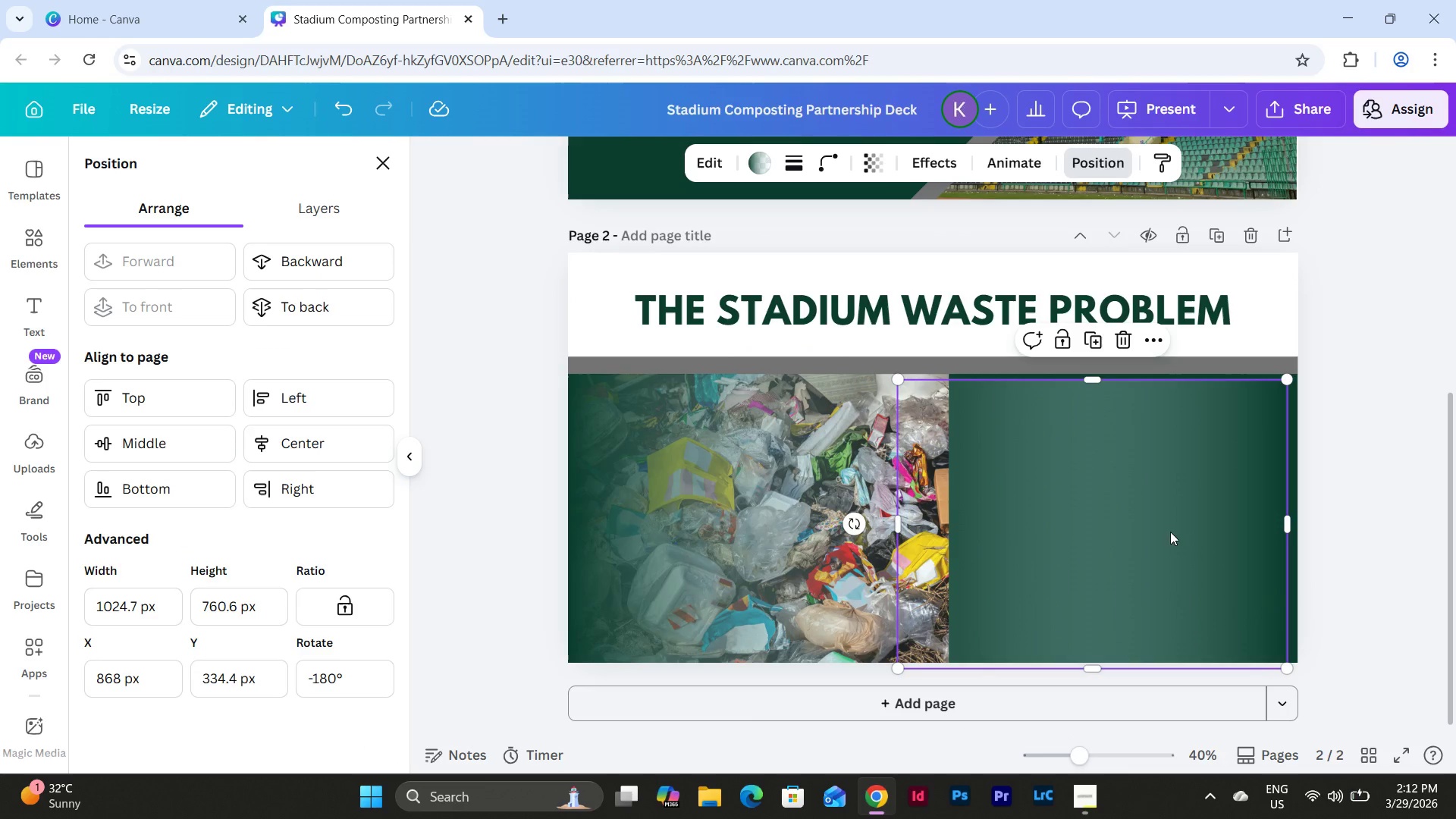 
left_click_drag(start_coordinate=[1170, 532], to_coordinate=[844, 524])
 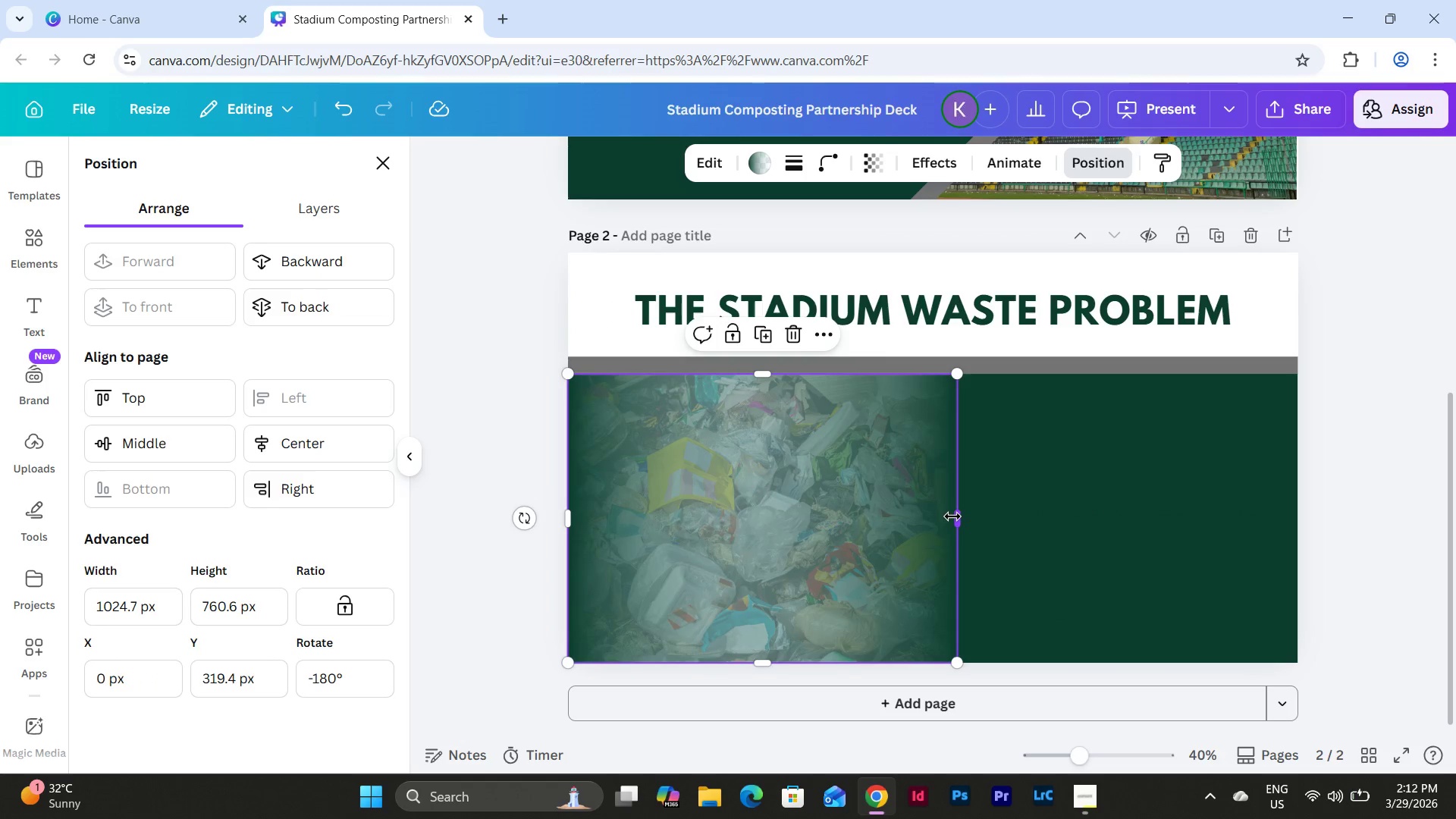 
left_click_drag(start_coordinate=[958, 517], to_coordinate=[954, 519])
 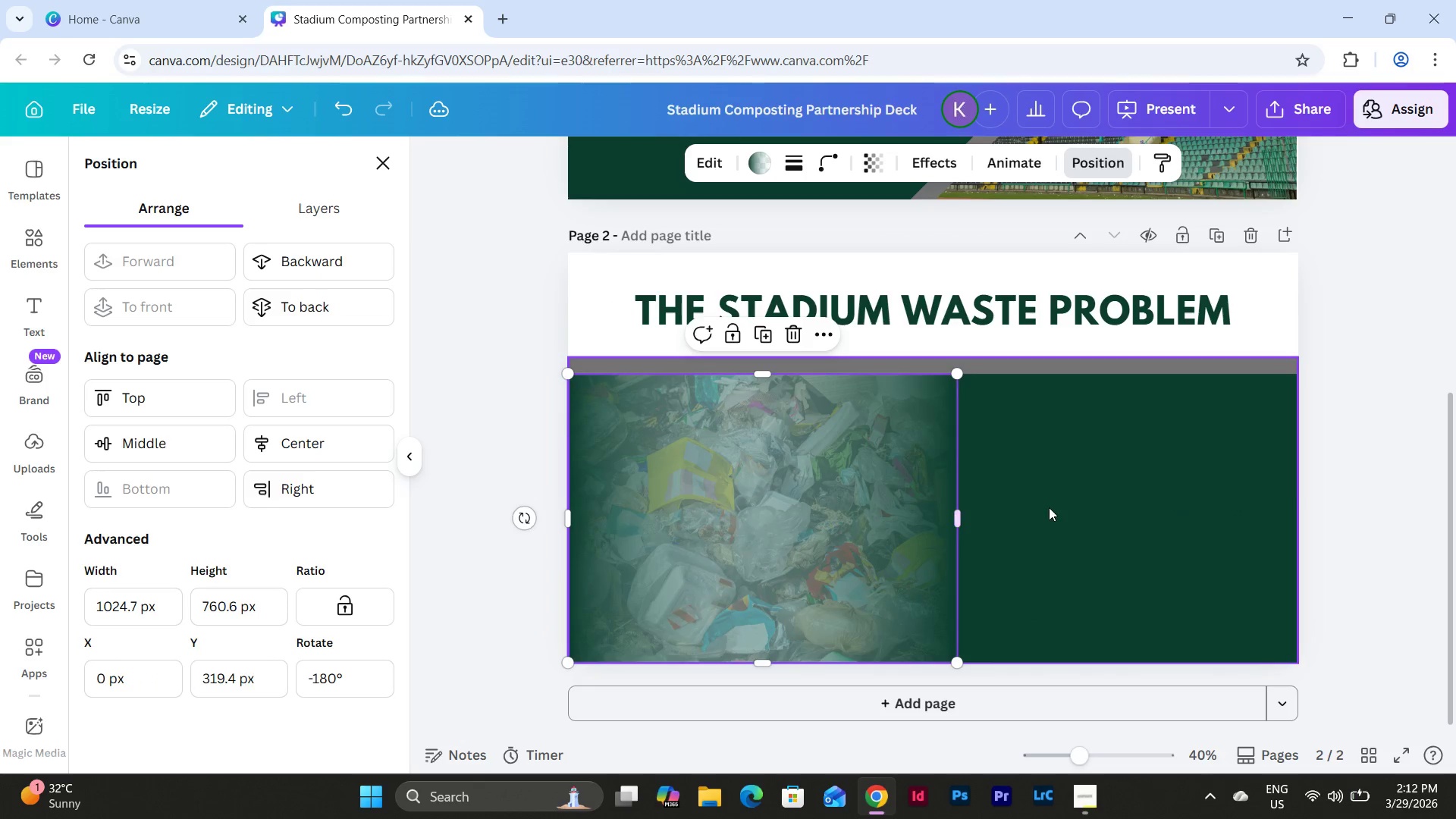 
left_click([1050, 507])
 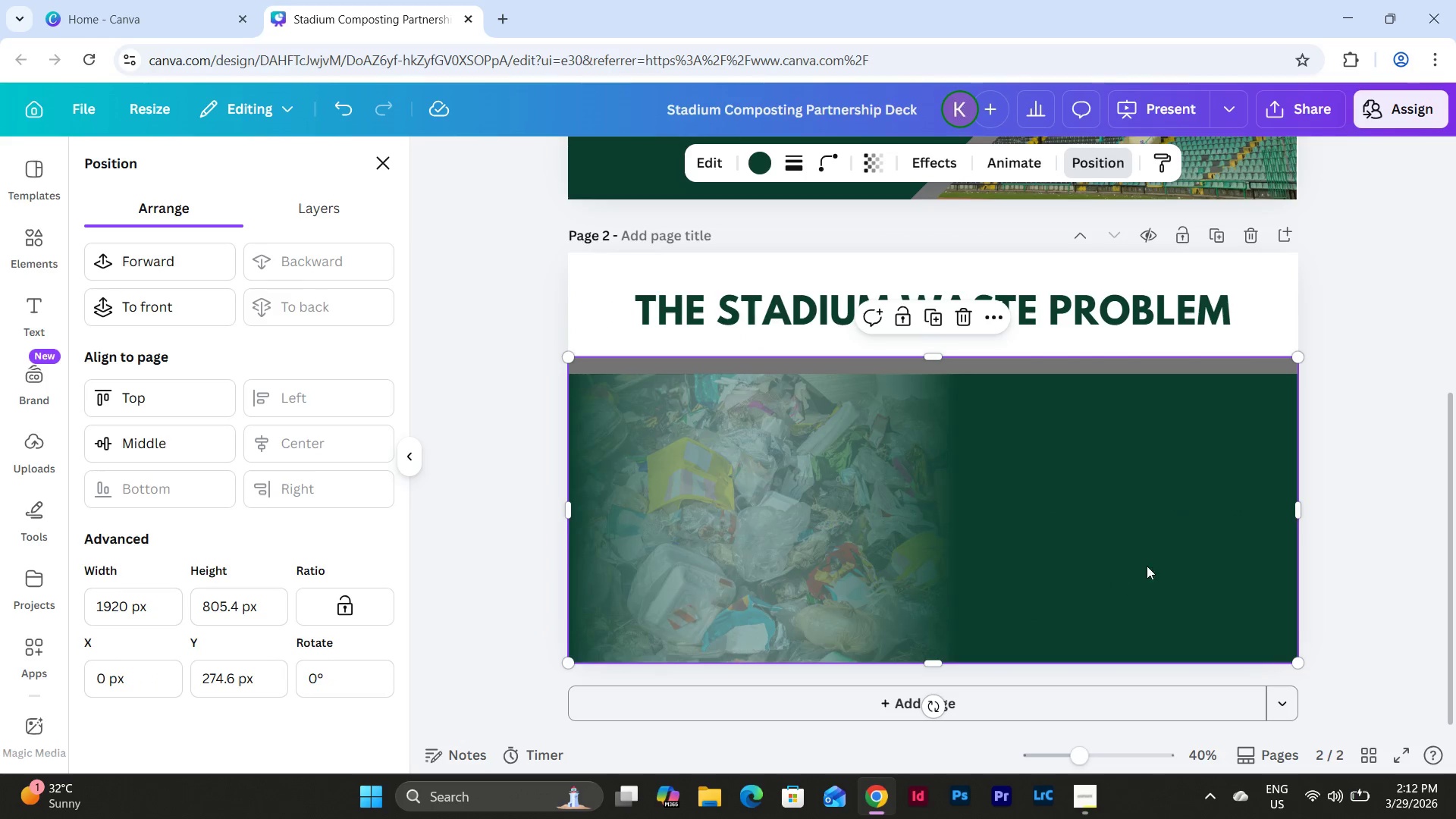 
left_click([1357, 478])
 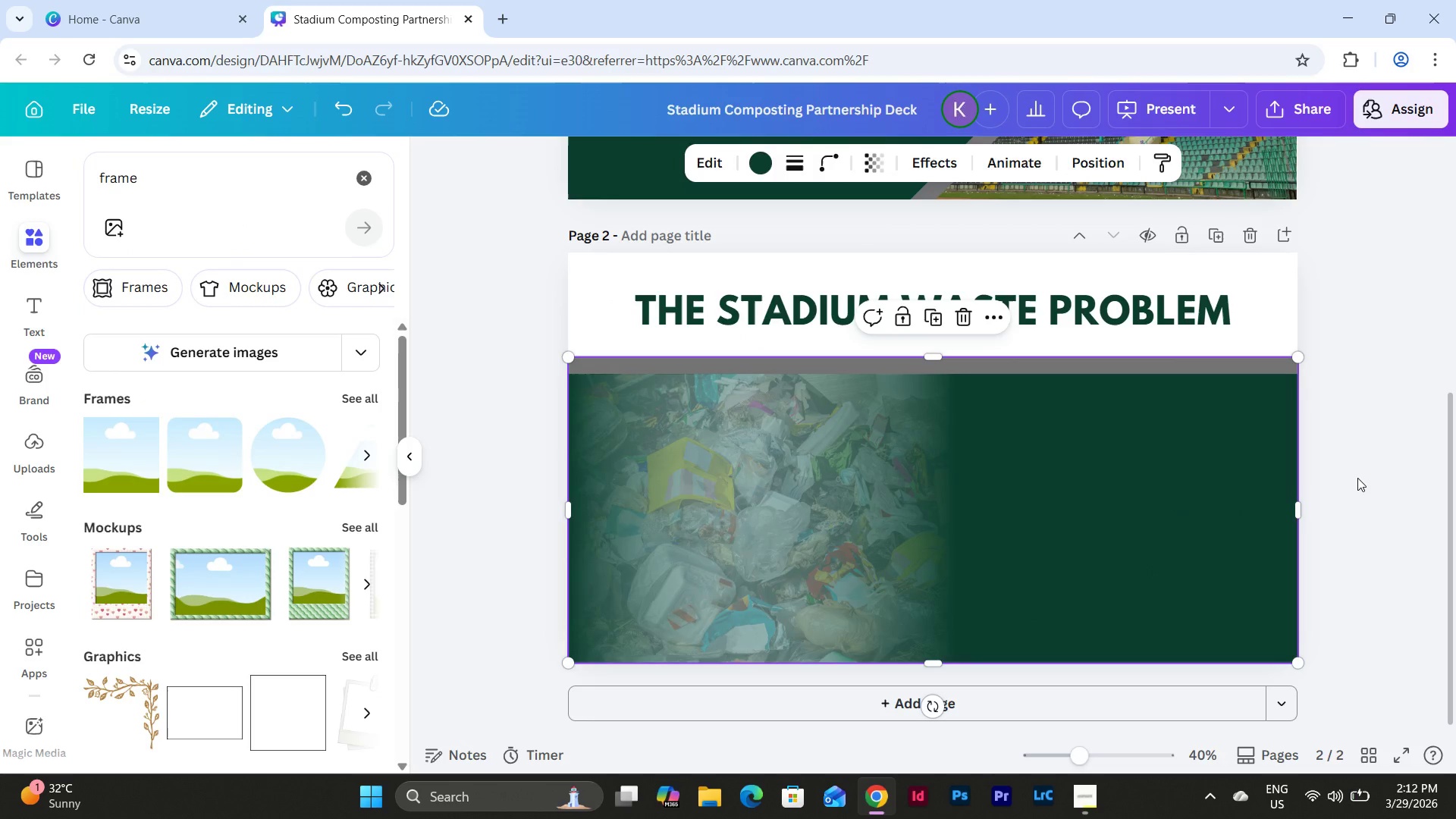 
left_click([1357, 478])
 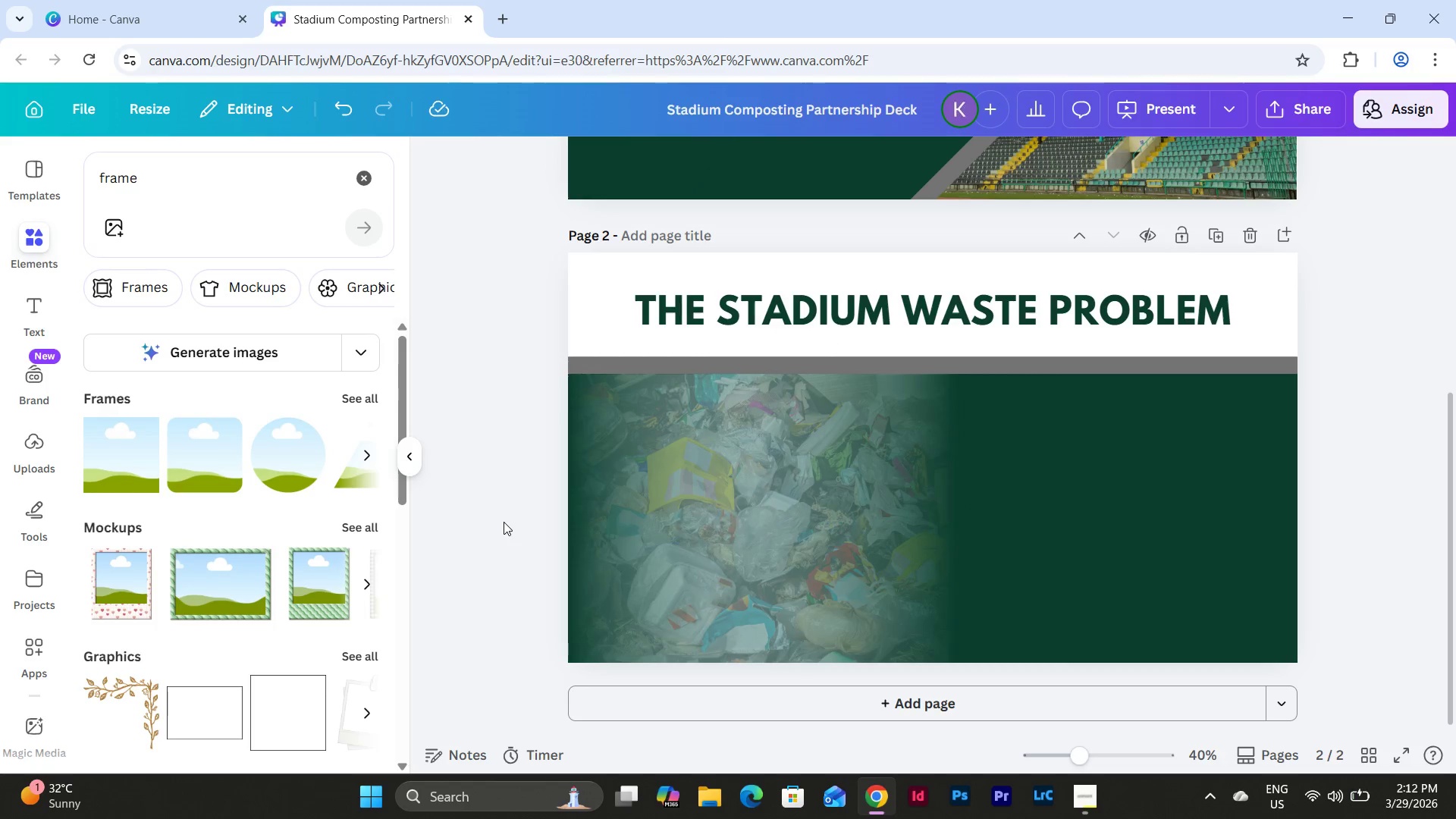 
left_click_drag(start_coordinate=[1075, 759], to_coordinate=[1069, 737])
 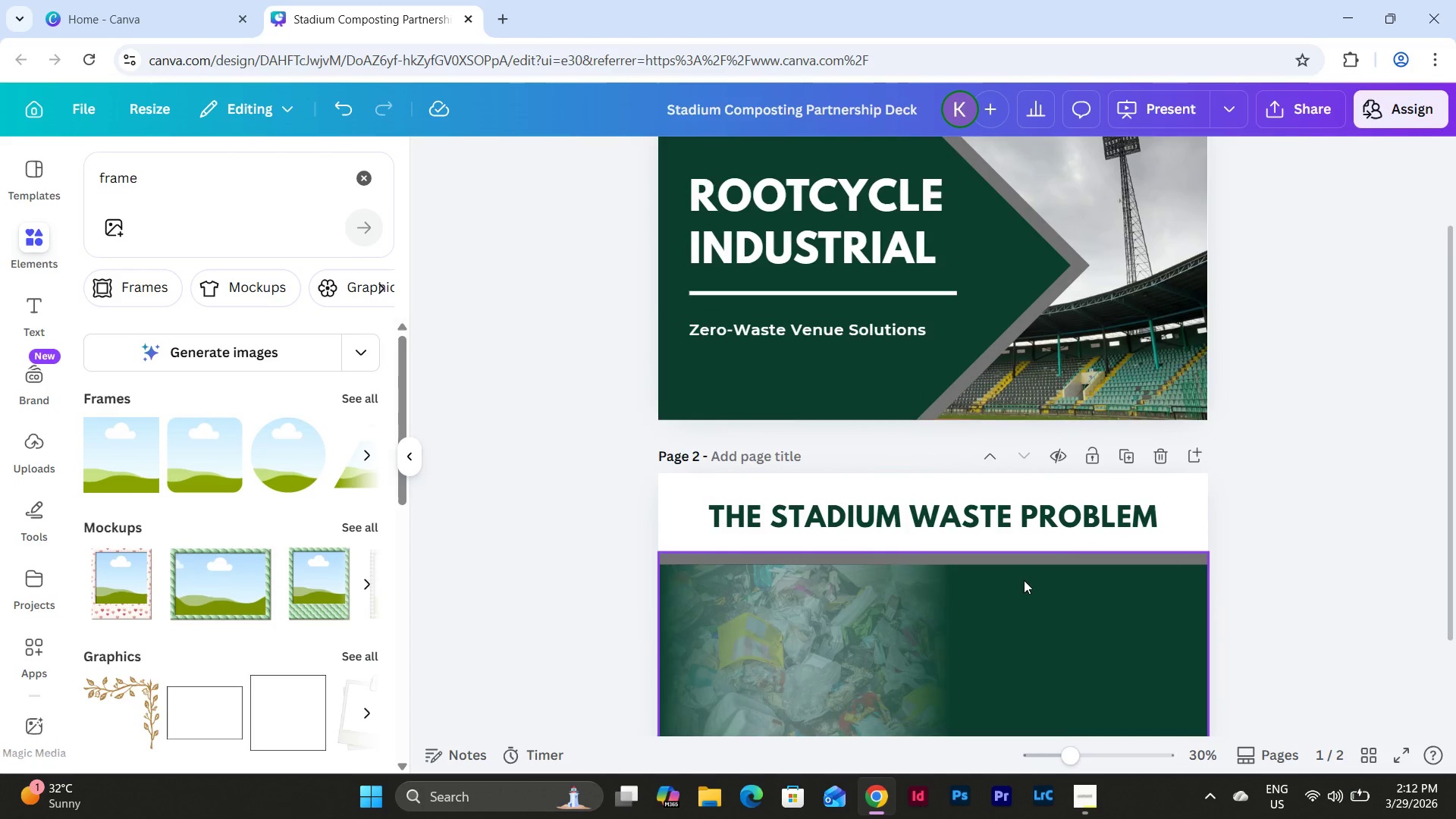 
scroll: coordinate [1024, 579], scroll_direction: down, amount: 4.0
 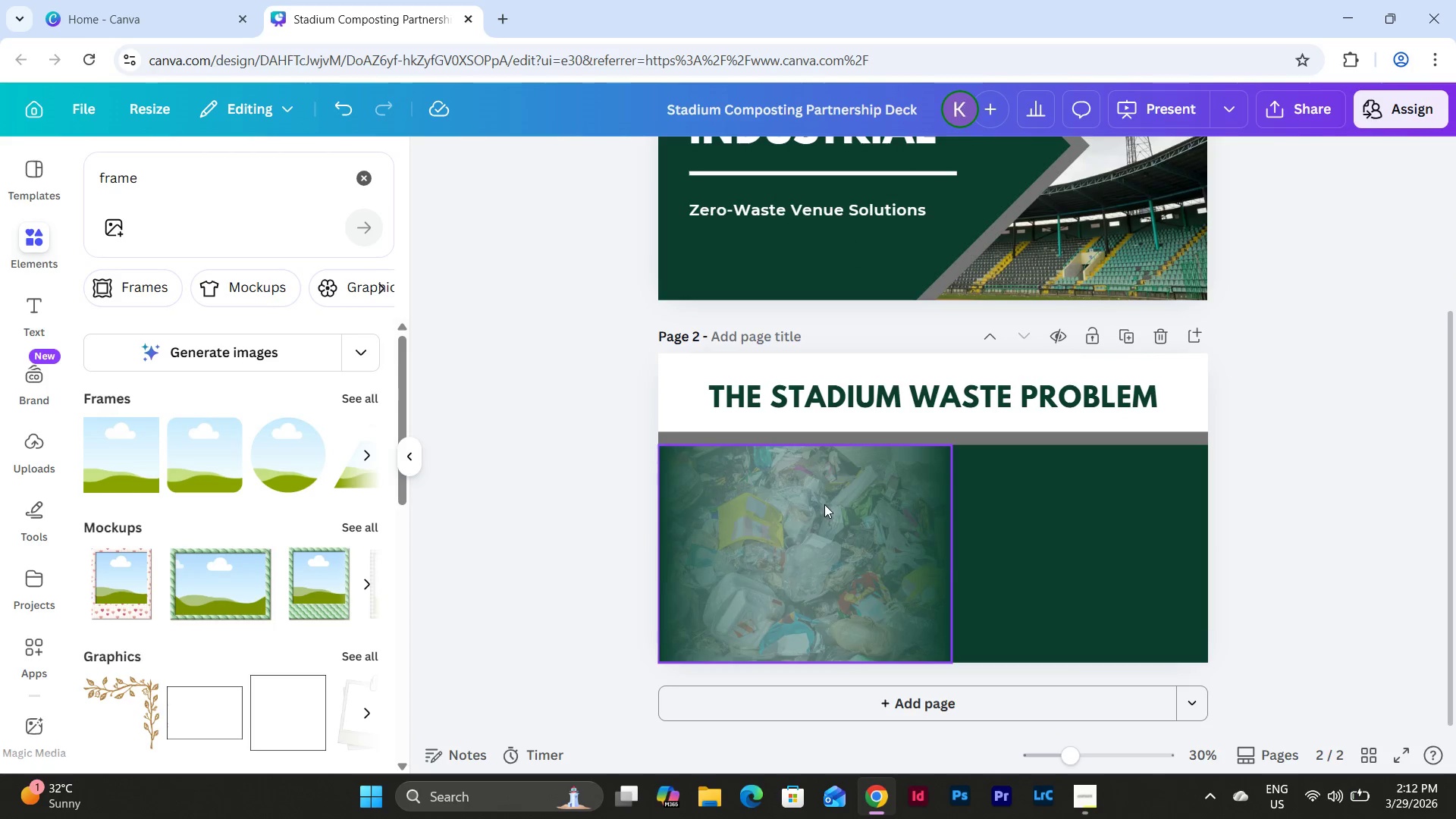 
left_click([824, 504])
 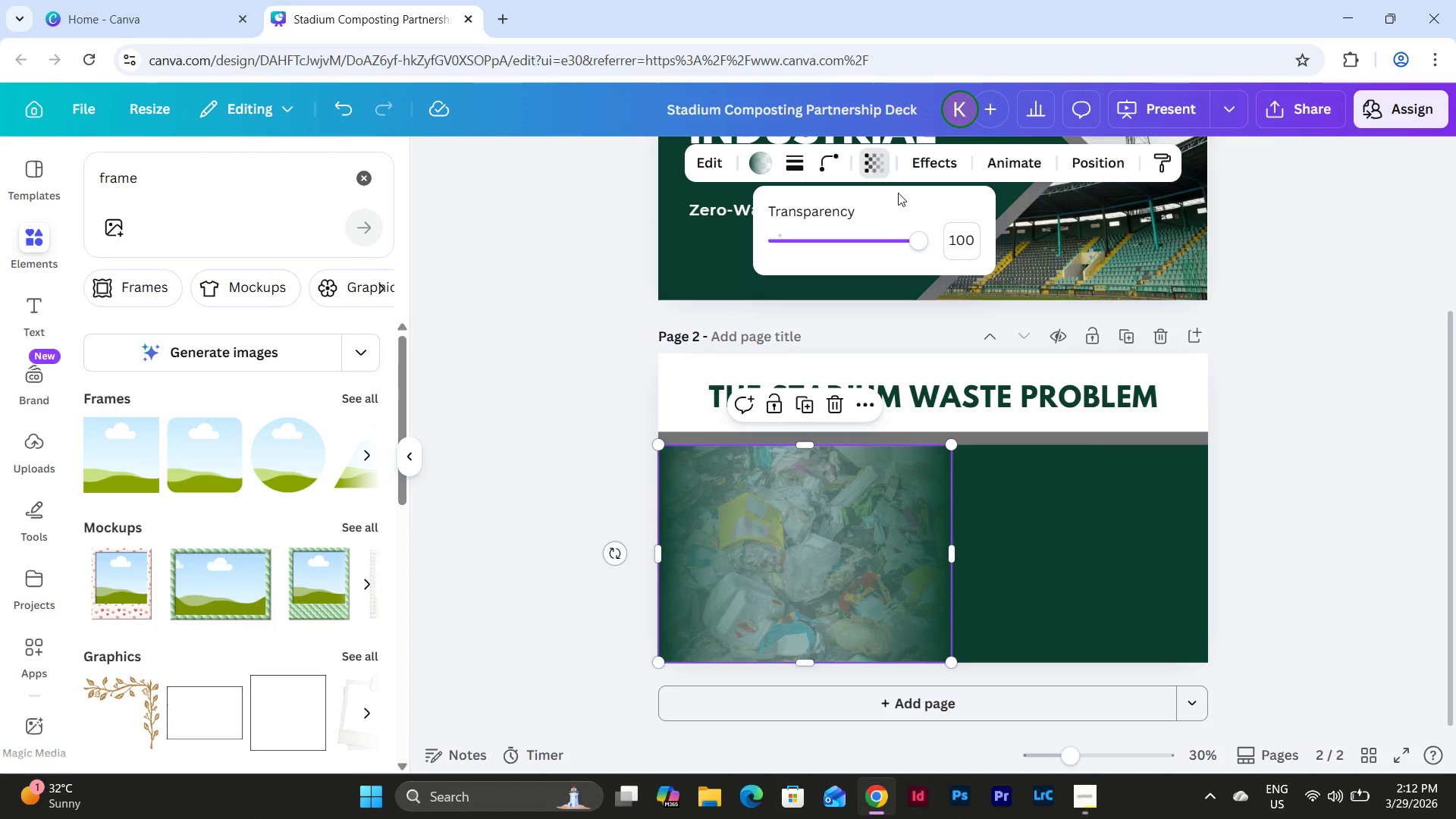 
left_click_drag(start_coordinate=[921, 238], to_coordinate=[956, 271])
 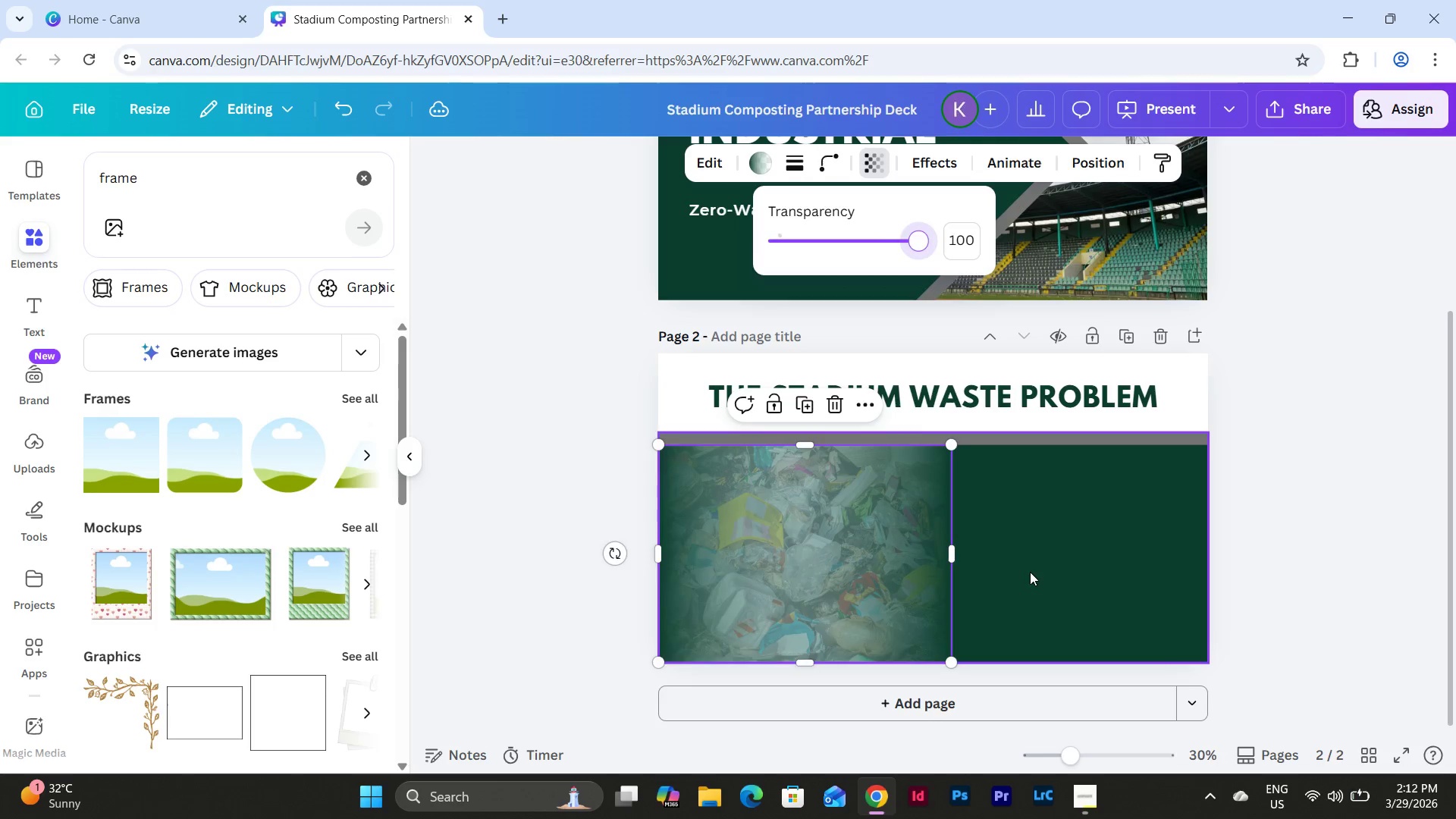 
left_click([1030, 572])
 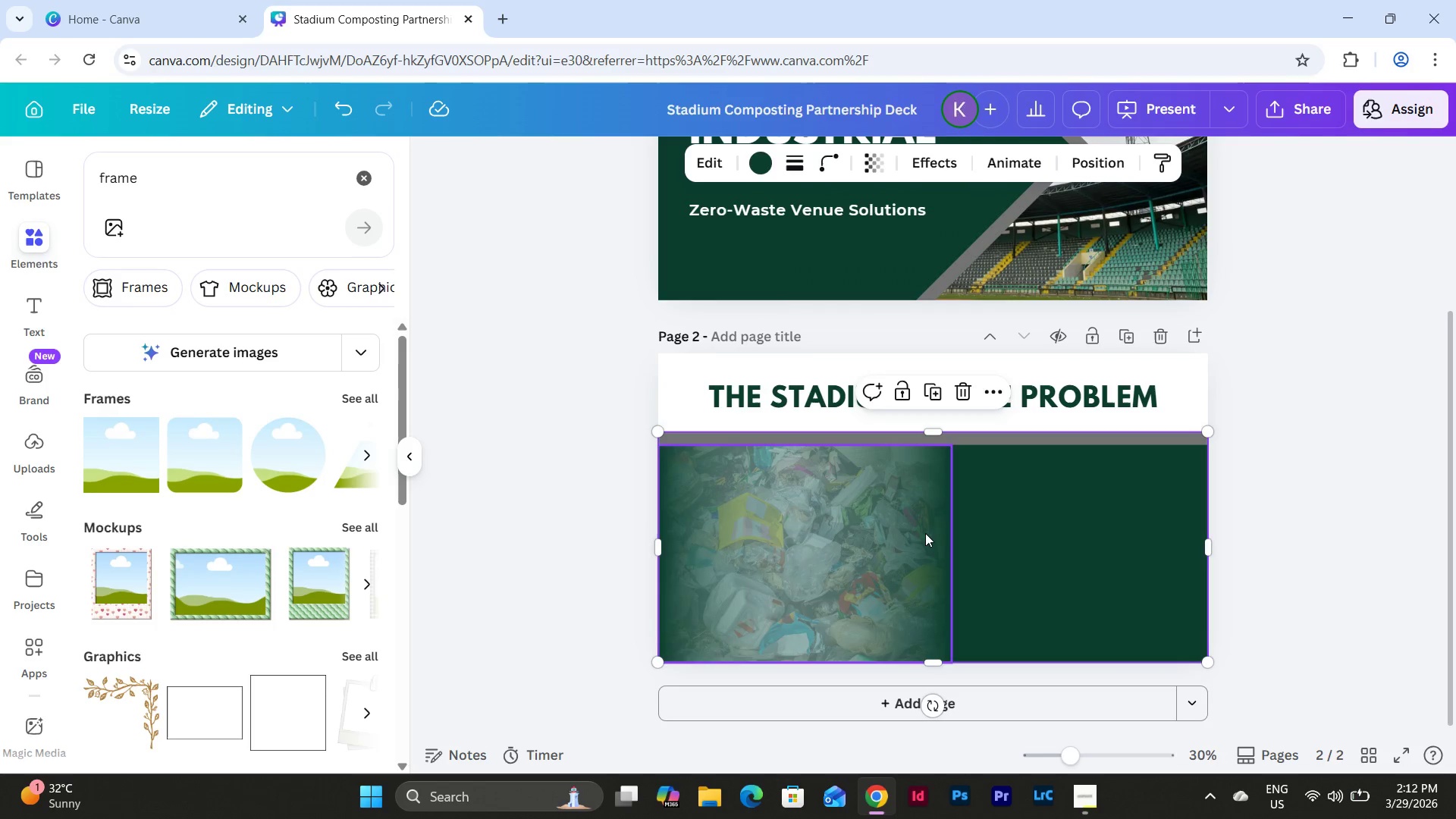 
left_click([923, 532])
 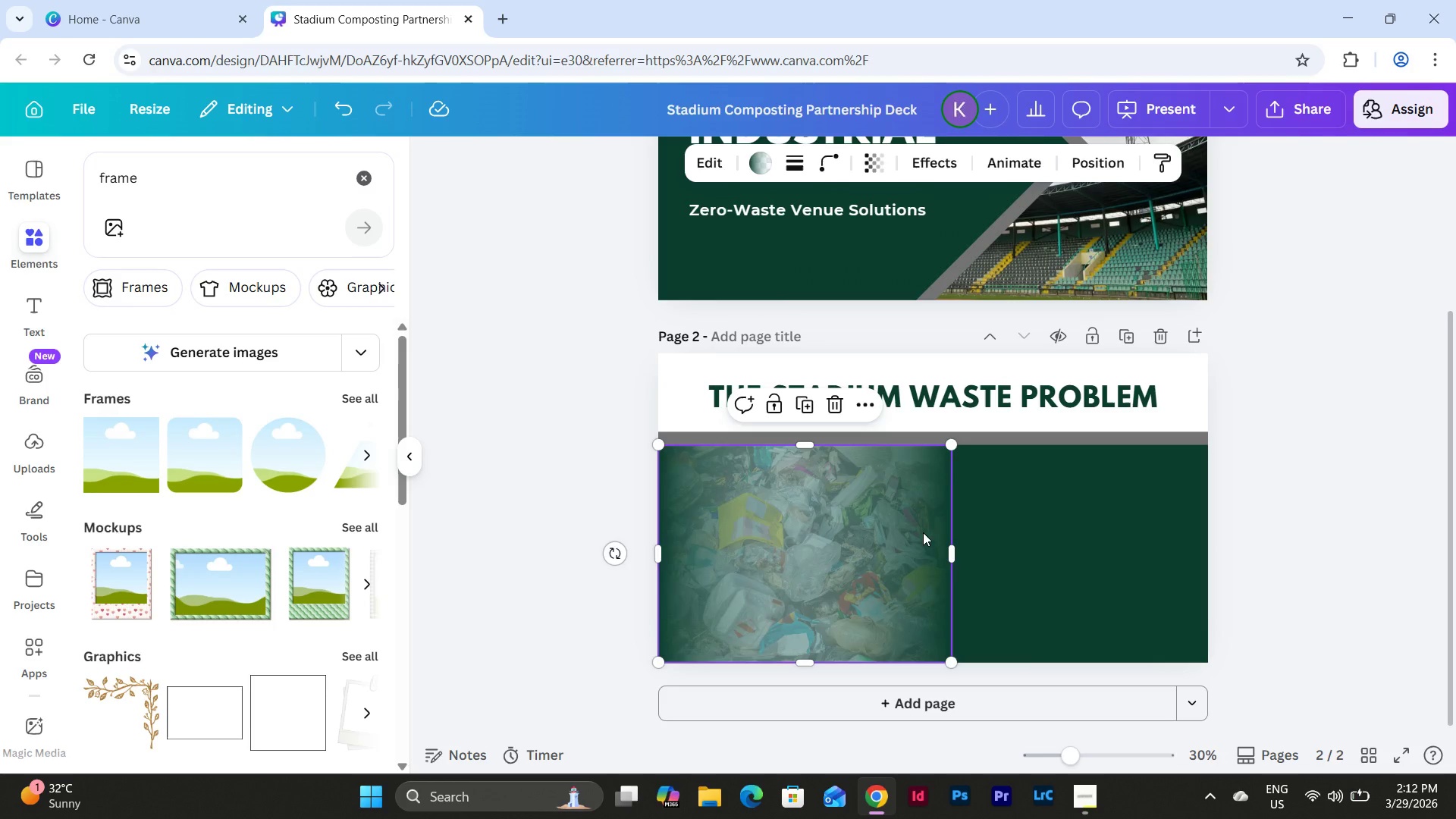 
key(Backspace)
 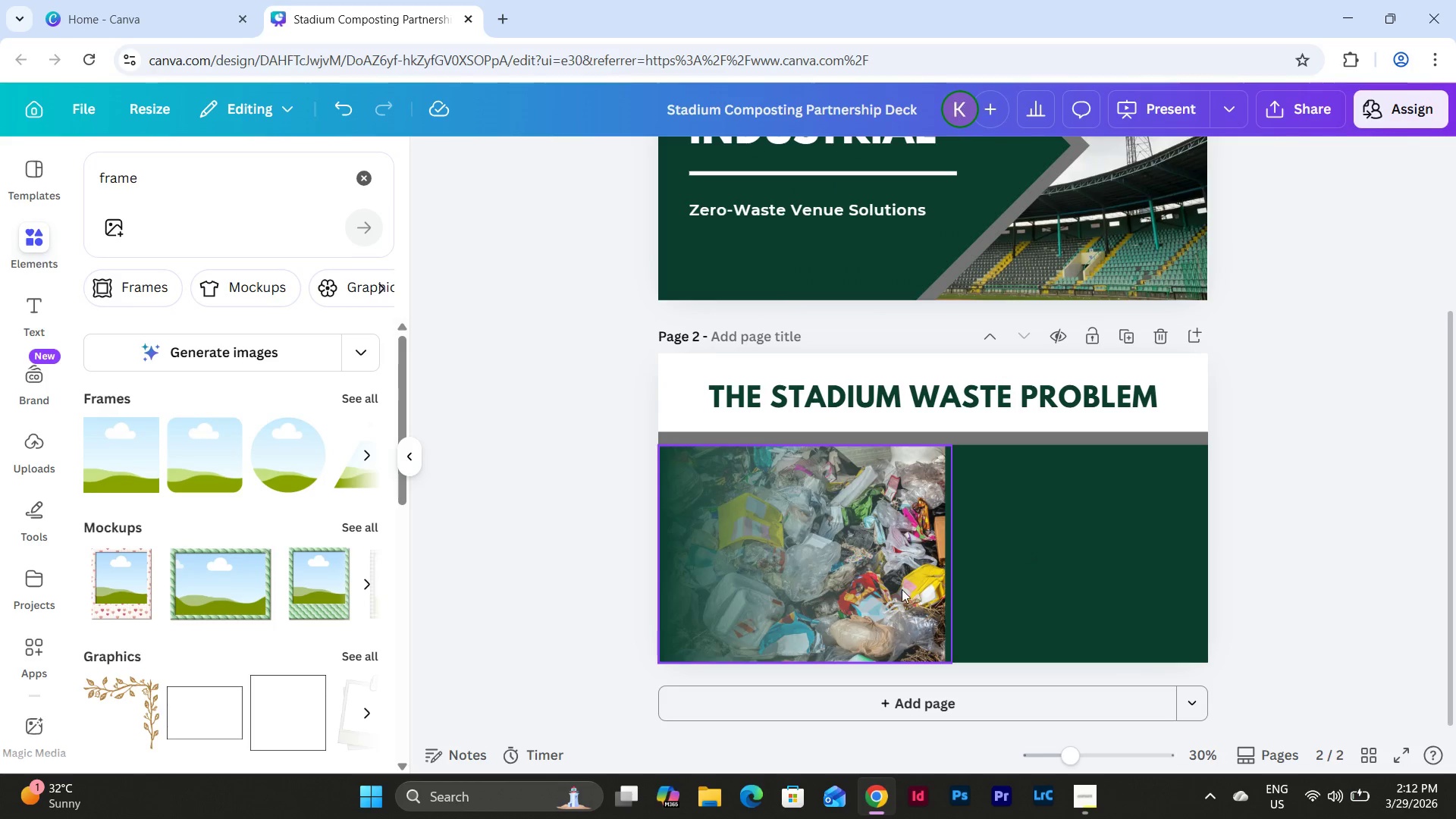 
left_click([733, 498])
 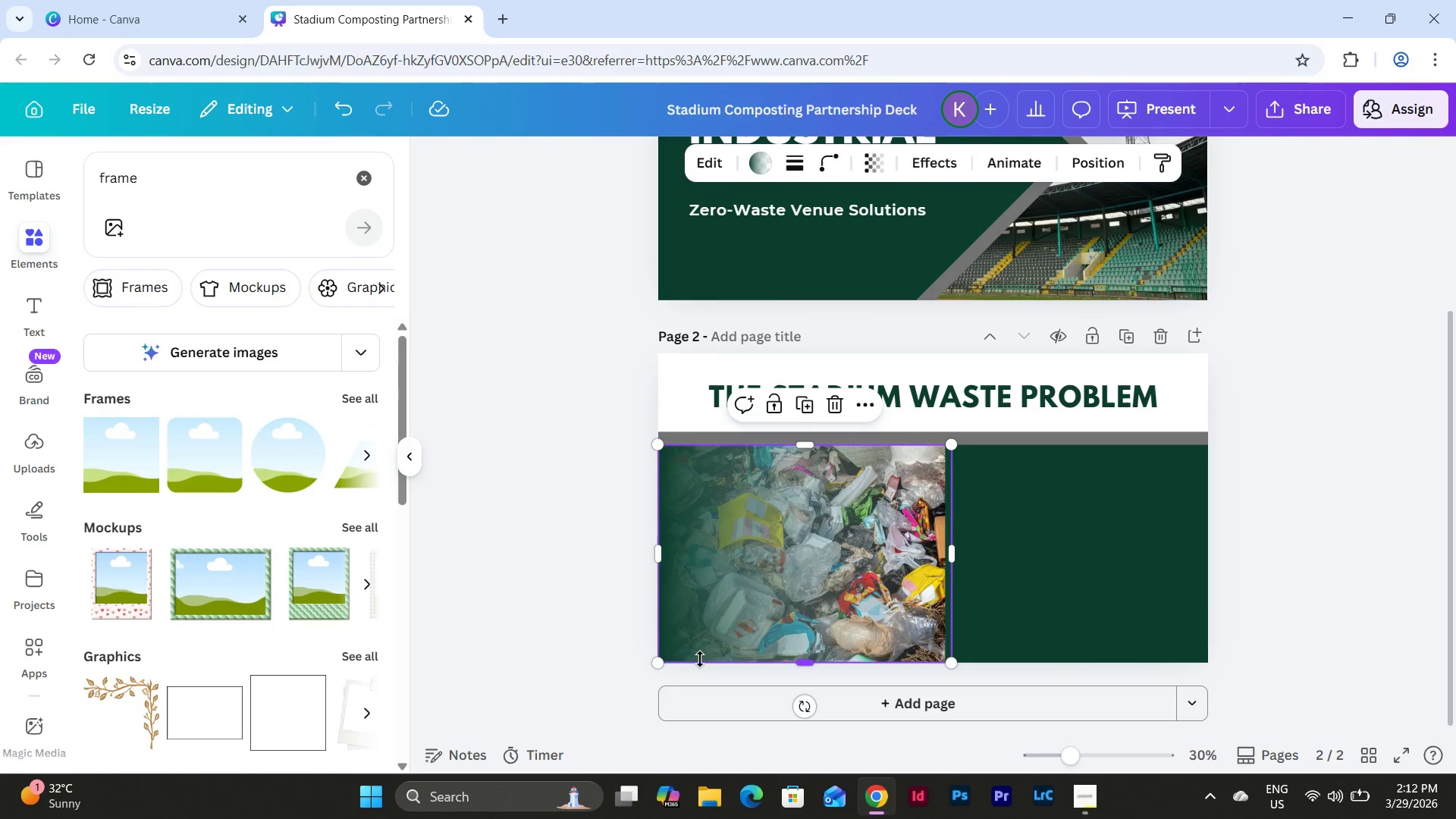 
left_click_drag(start_coordinate=[952, 669], to_coordinate=[948, 670])
 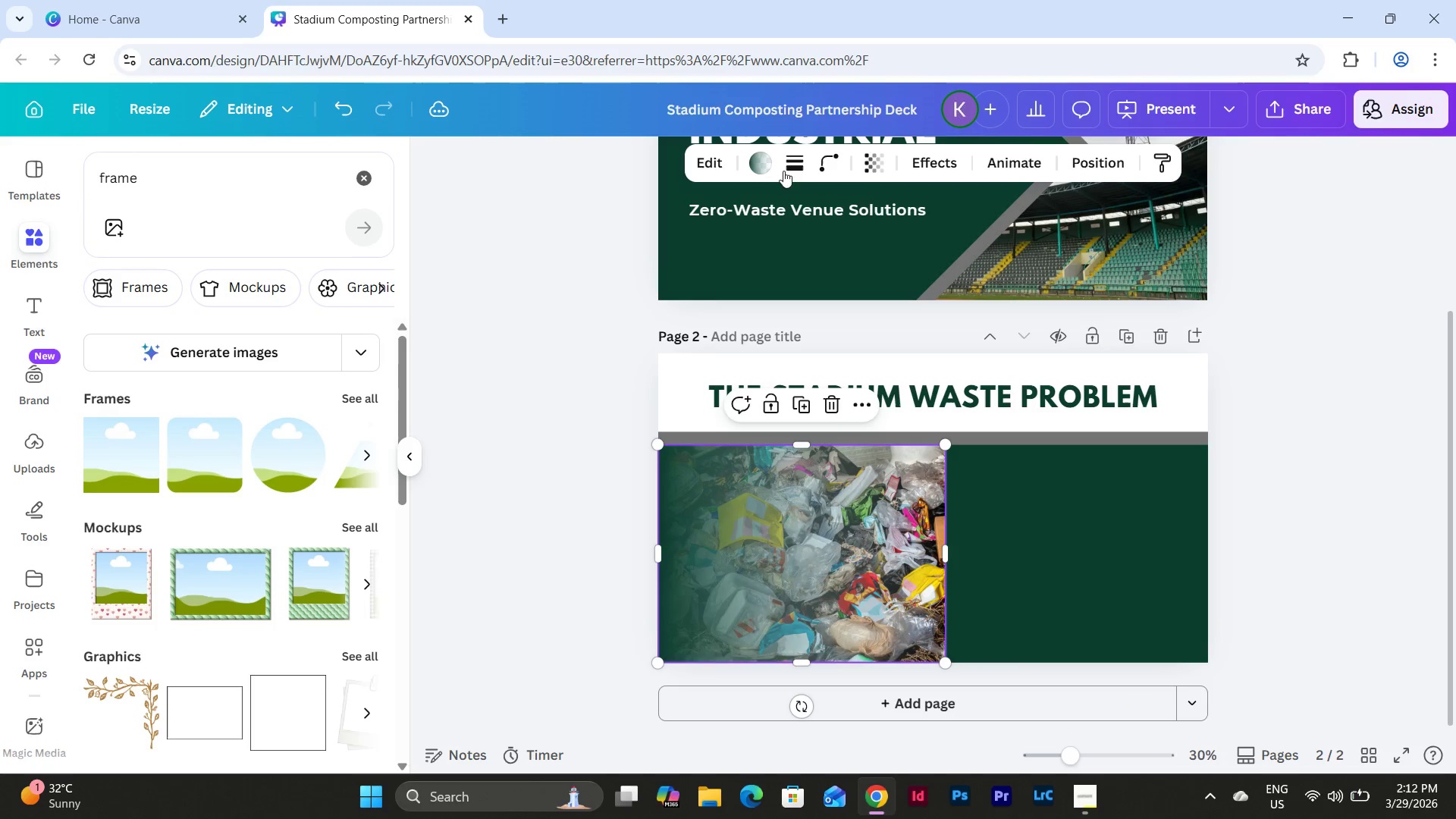 
left_click([758, 170])
 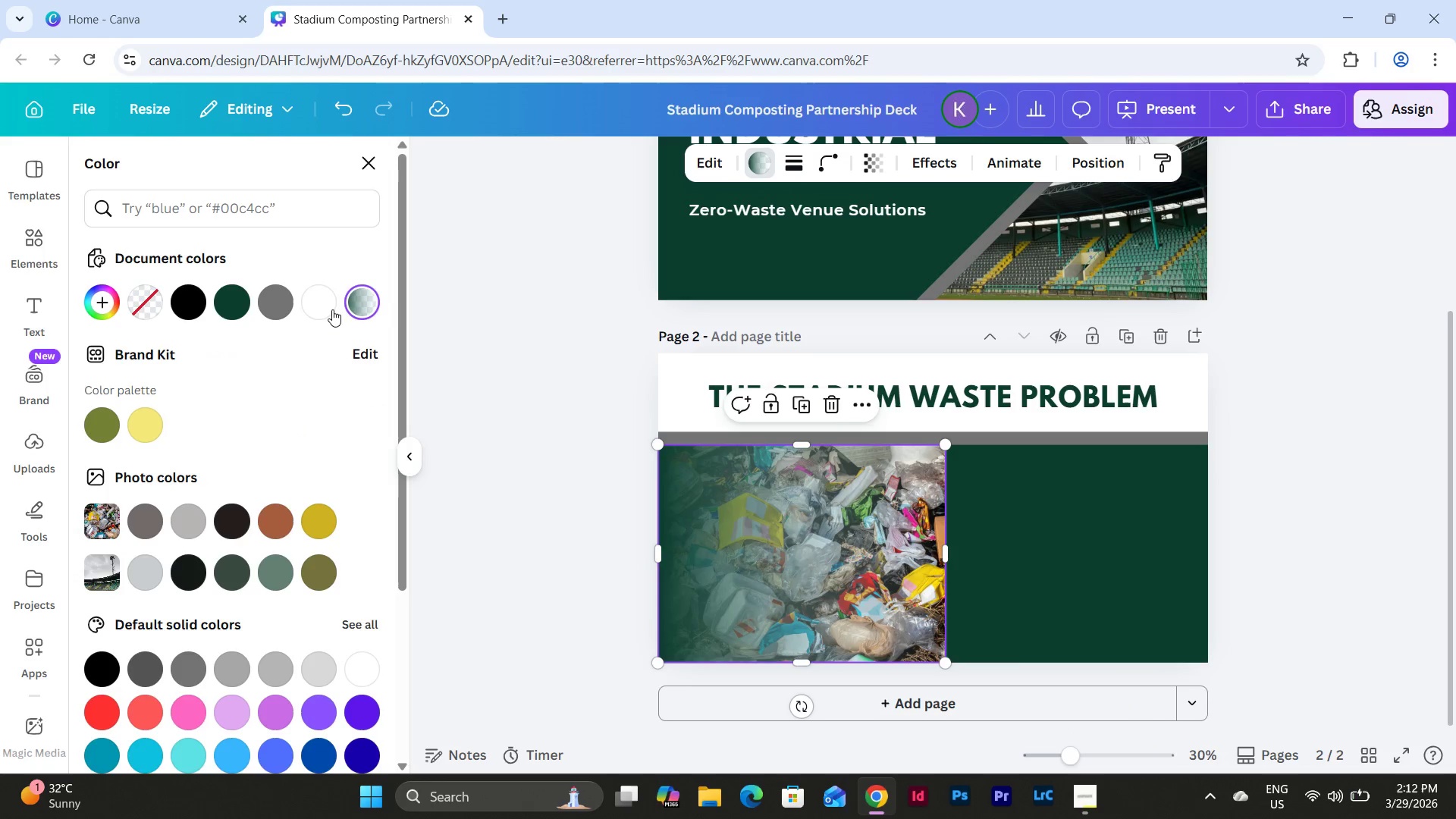 
left_click([364, 300])
 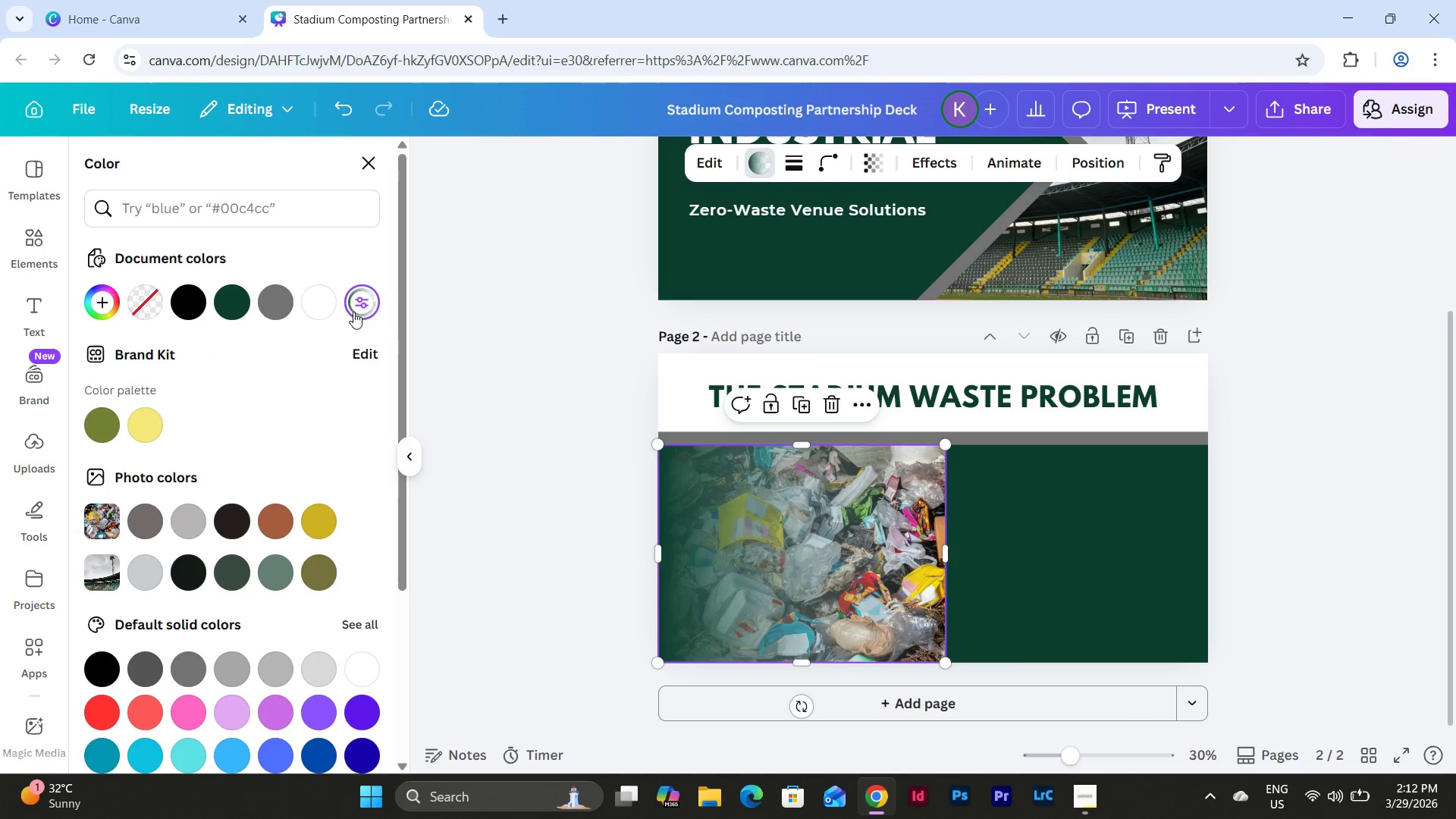 
left_click([369, 291])
 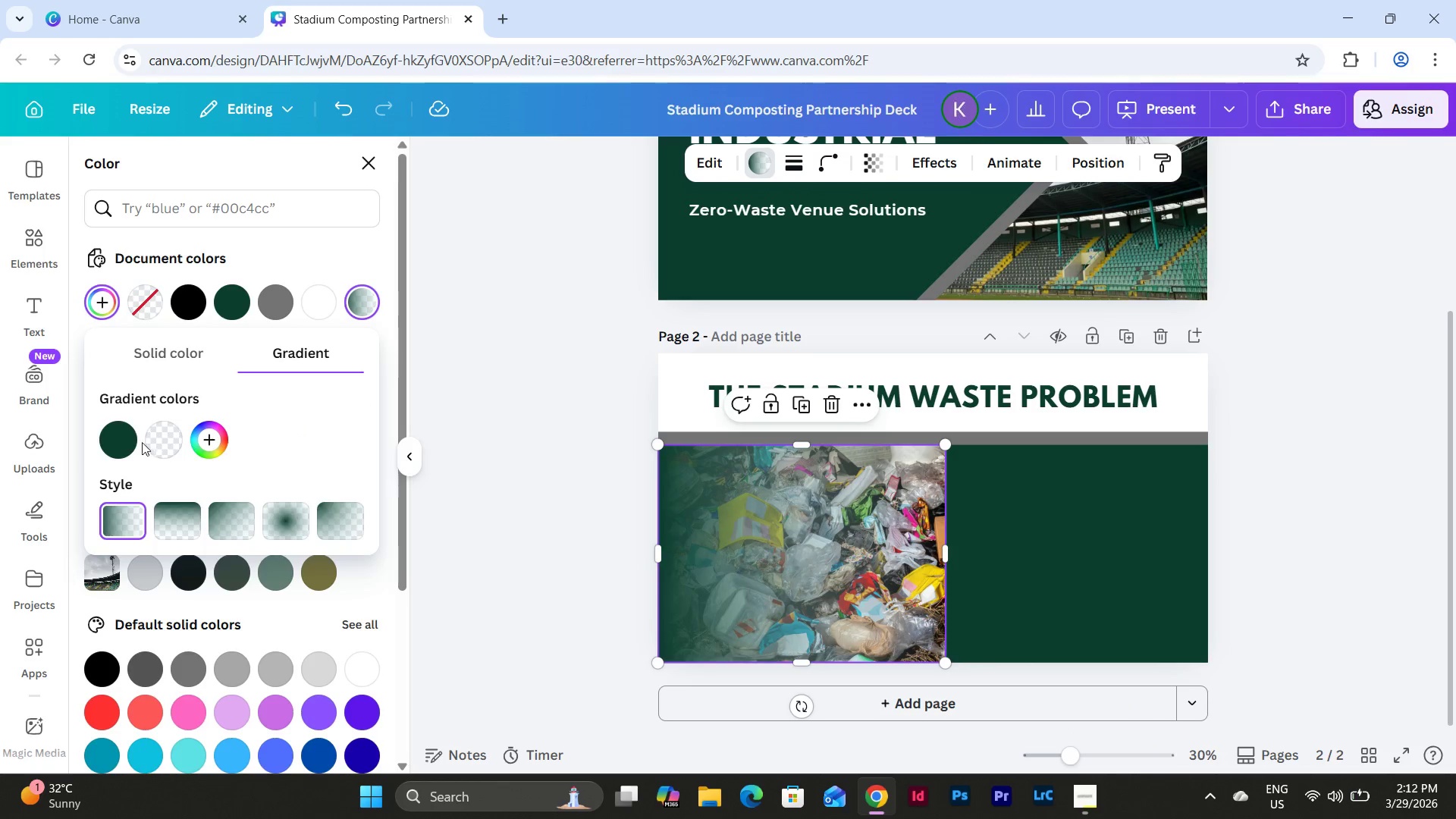 
left_click([182, 437])
 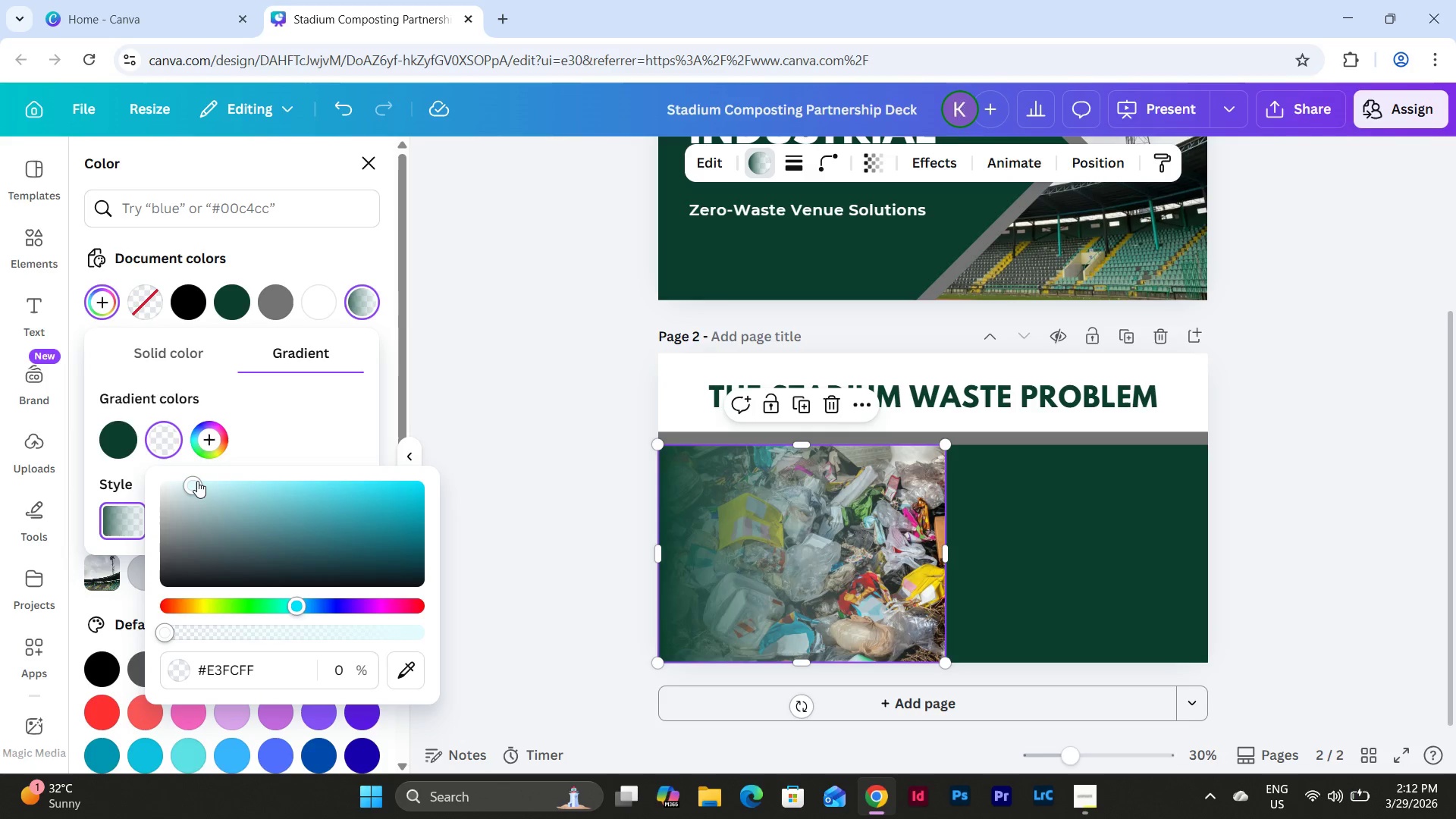 
left_click([196, 480])
 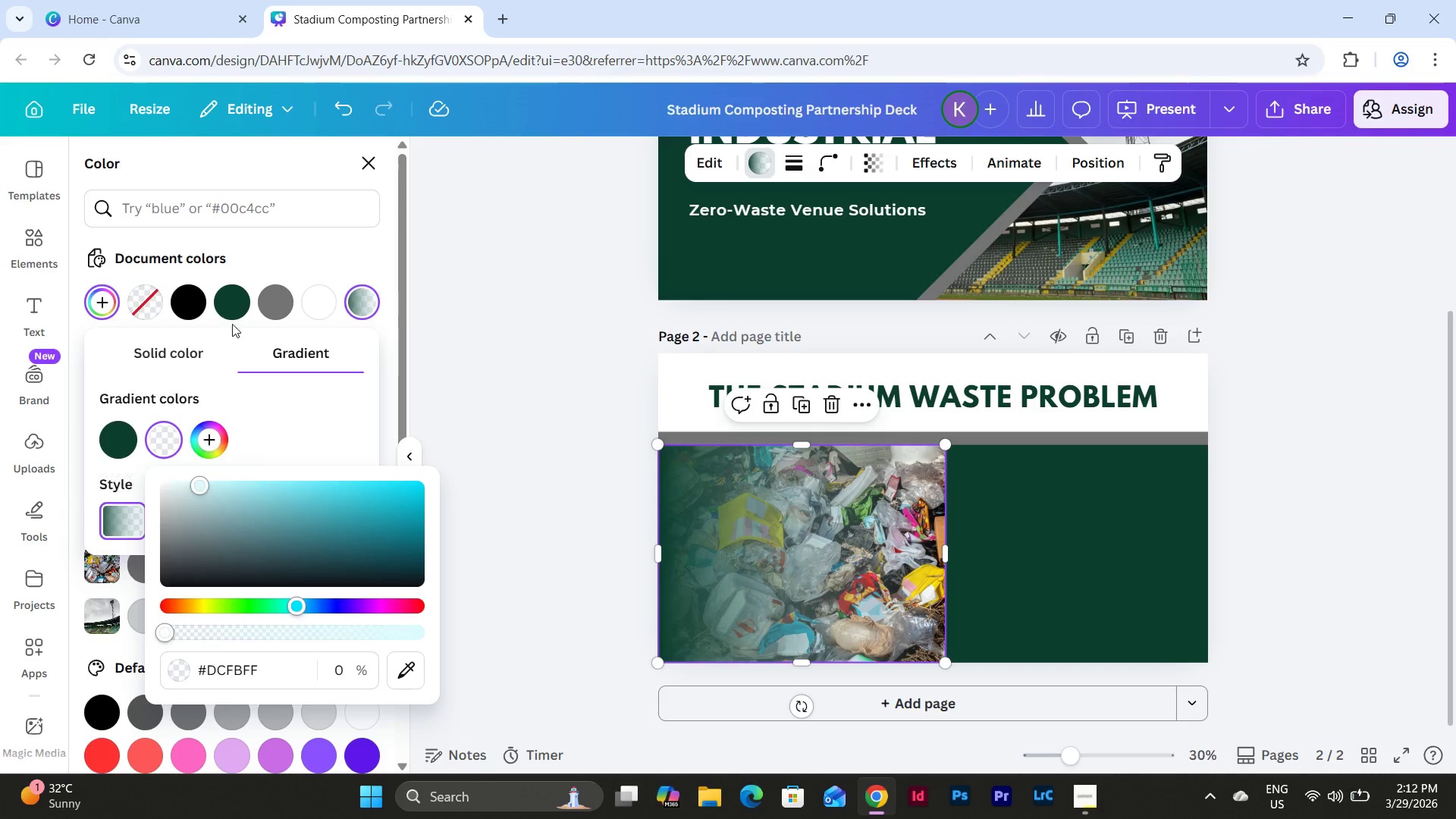 
left_click([234, 303])
 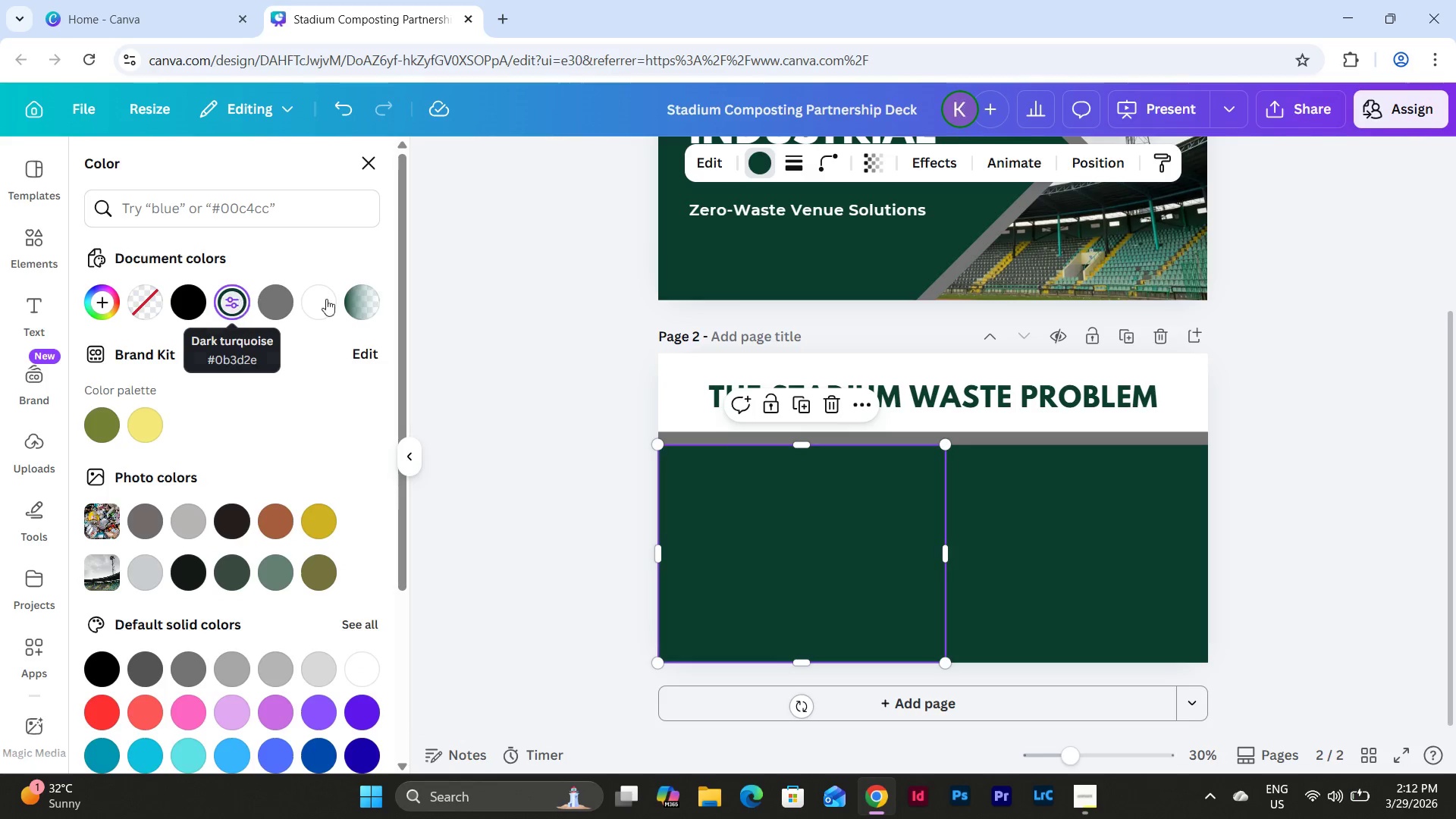 
left_click([359, 301])
 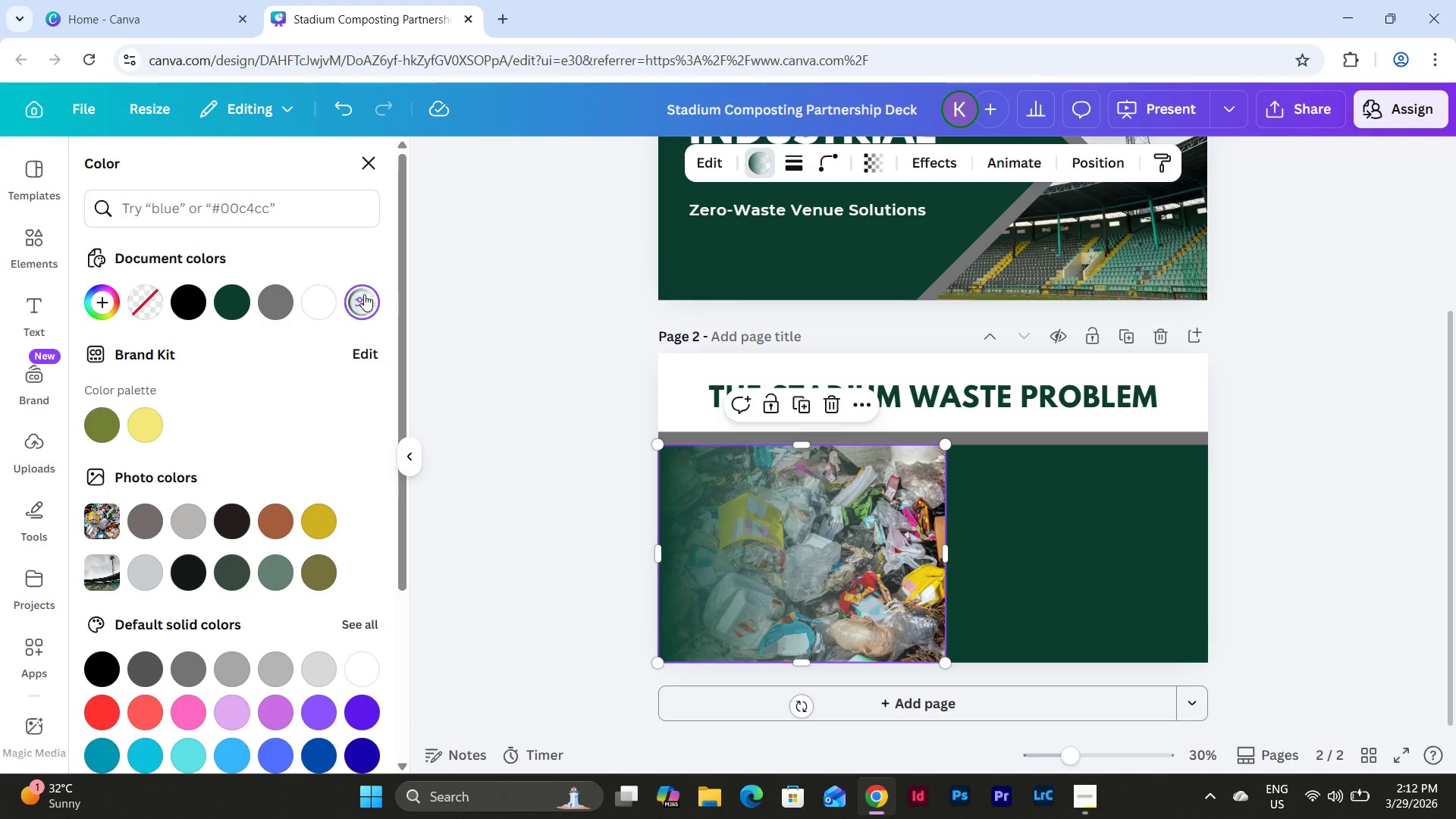 
double_click([364, 294])
 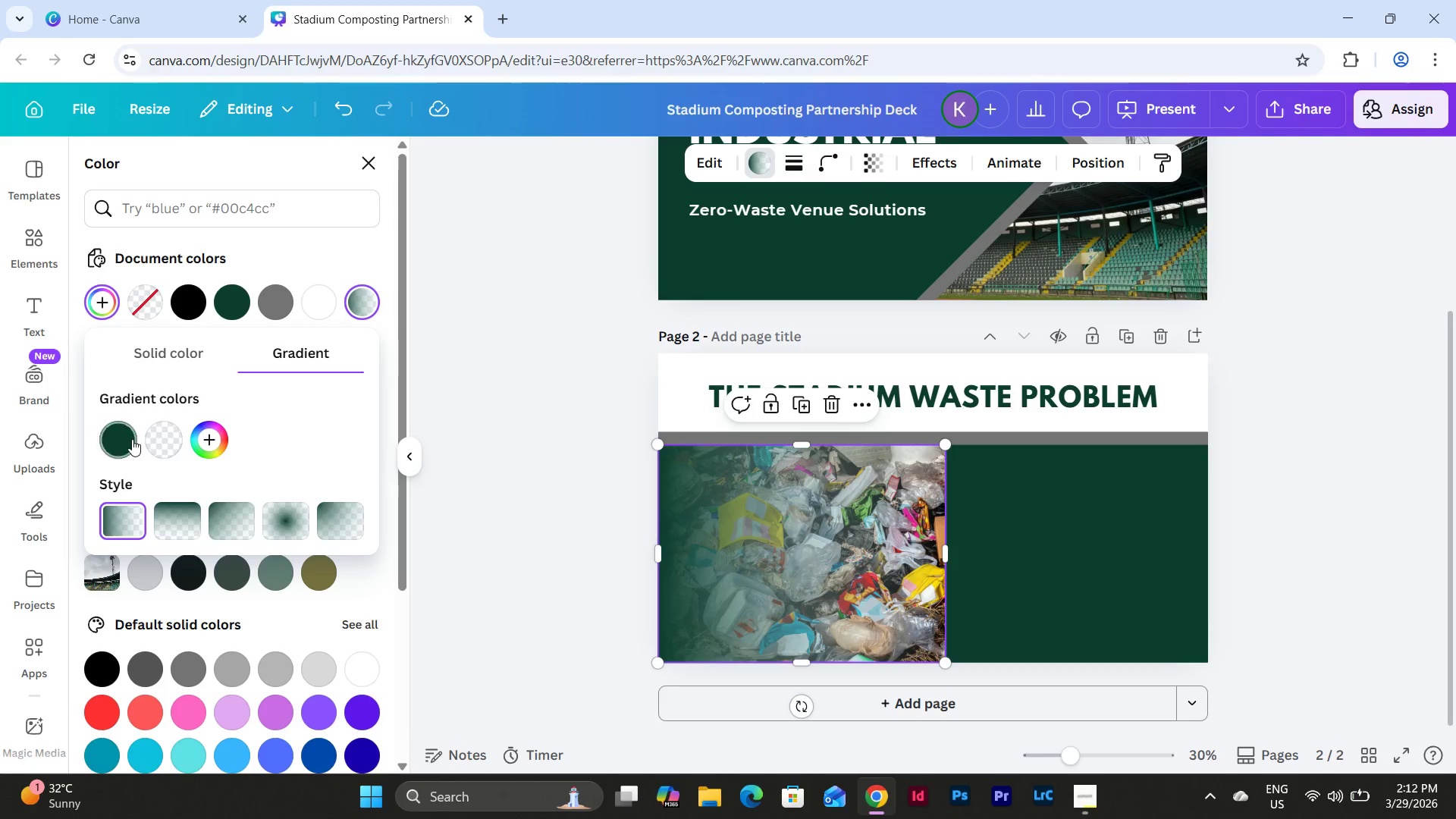 
left_click([165, 436])
 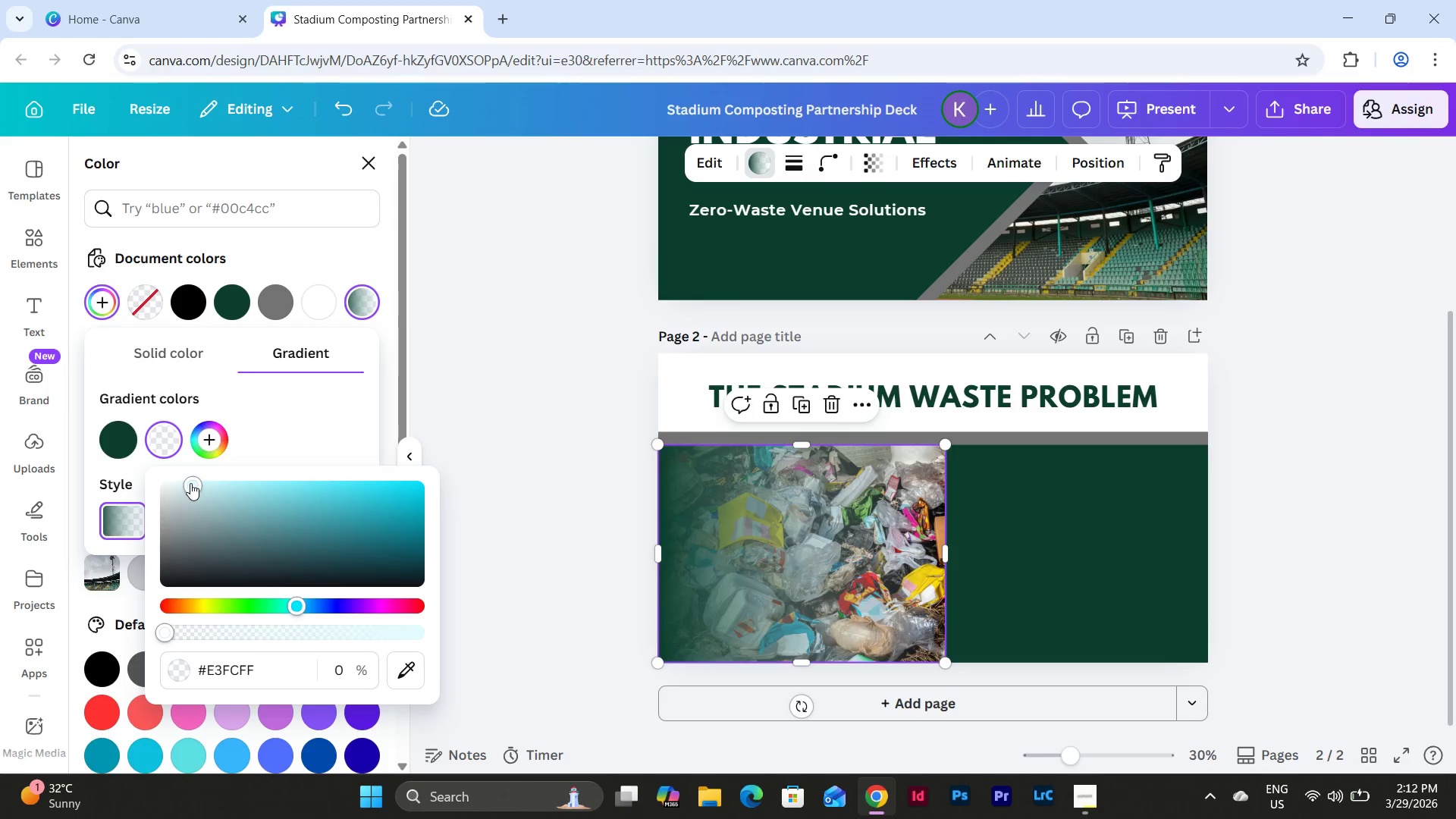 
left_click_drag(start_coordinate=[190, 483], to_coordinate=[208, 547])
 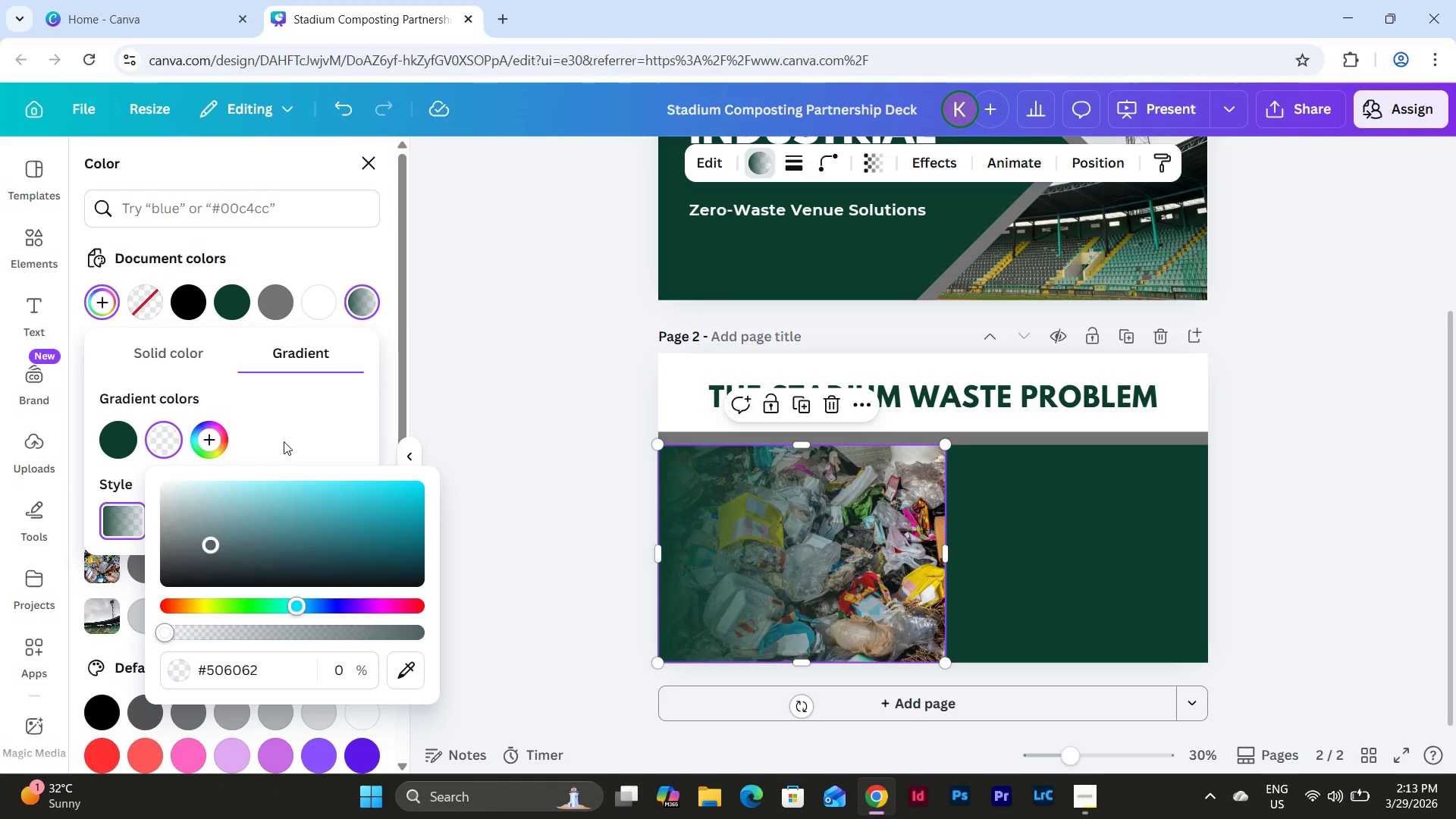 
left_click([284, 441])
 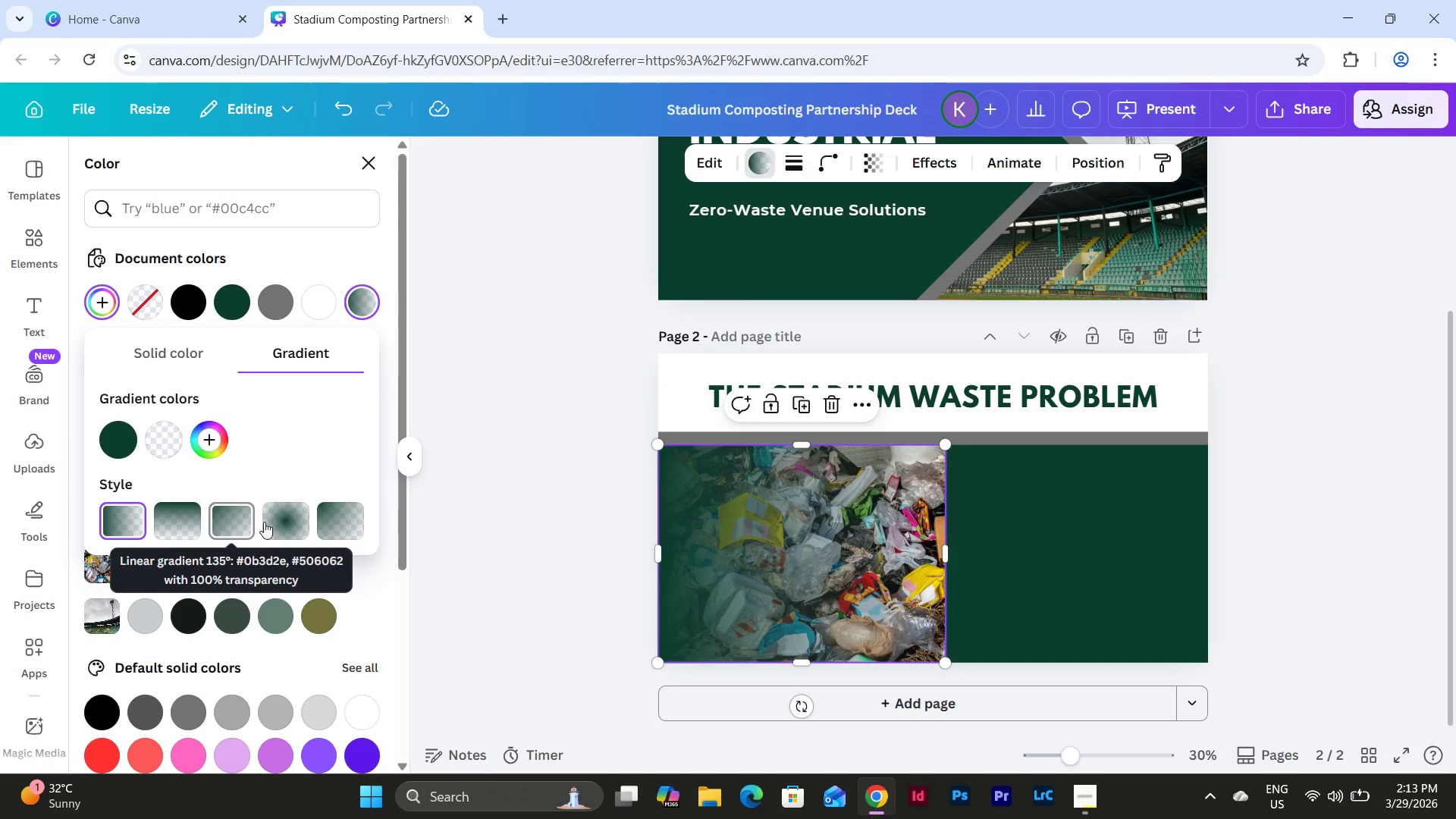 
left_click([329, 519])
 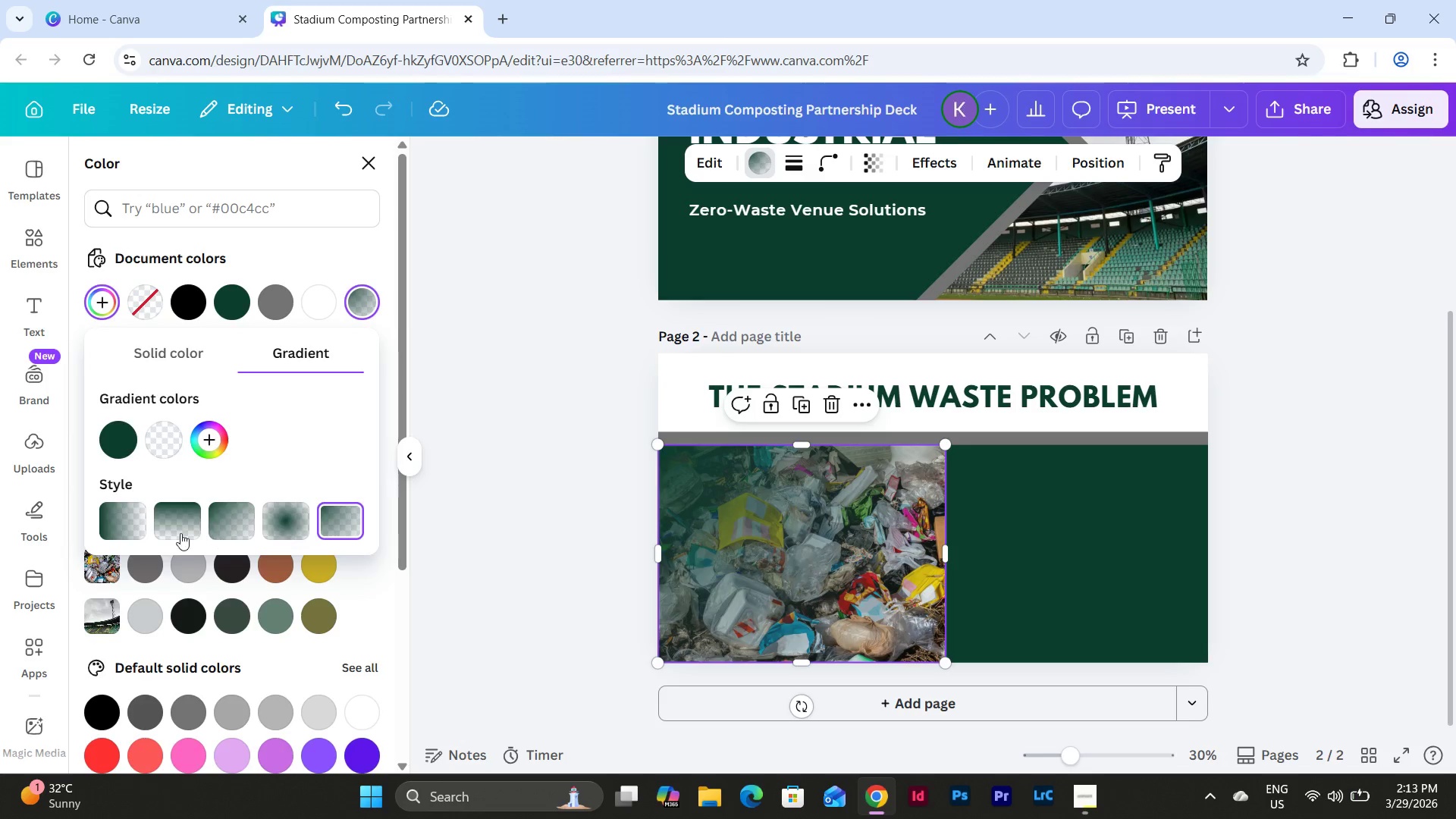 
left_click([133, 529])
 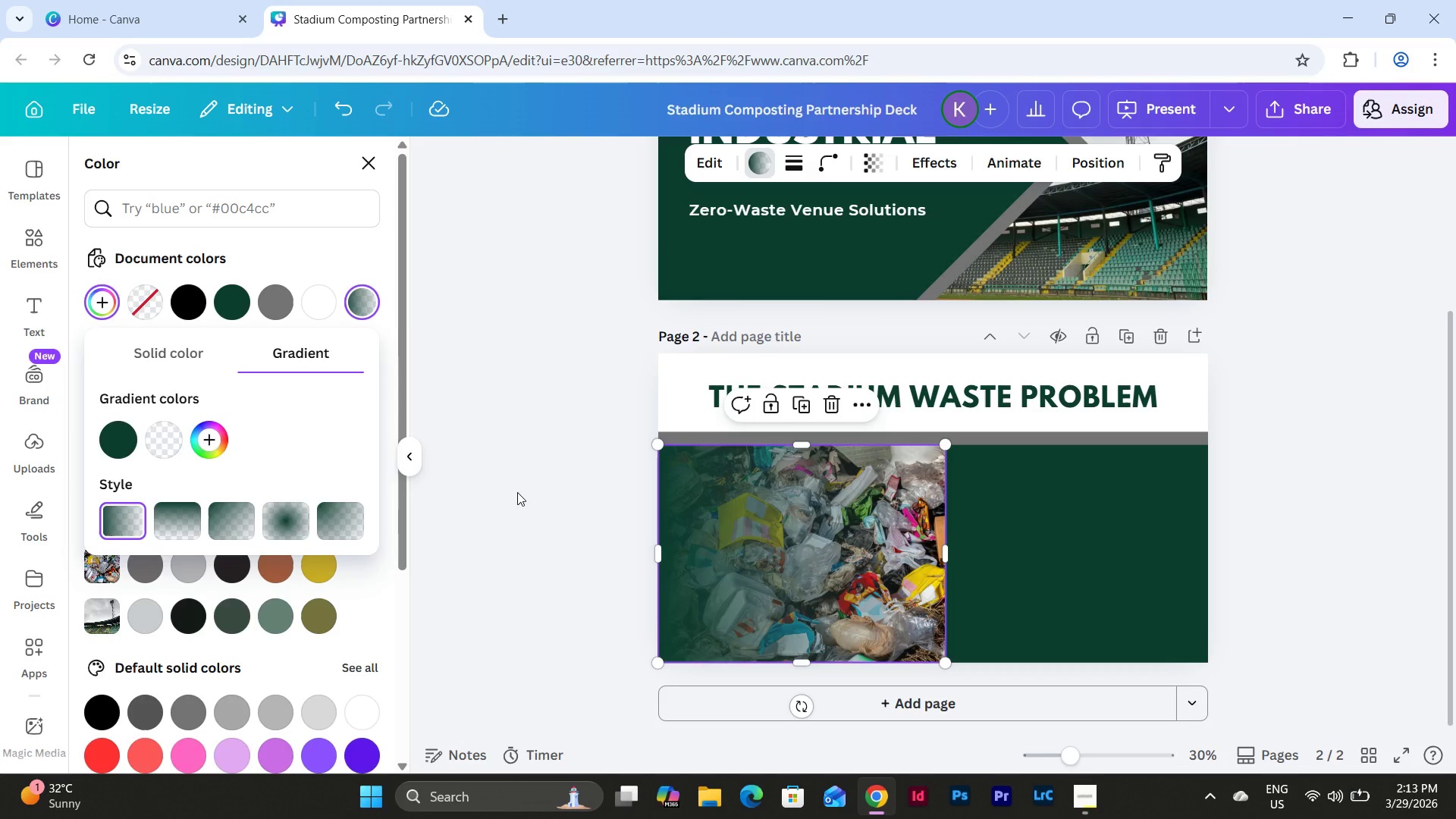 
left_click([1116, 174])
 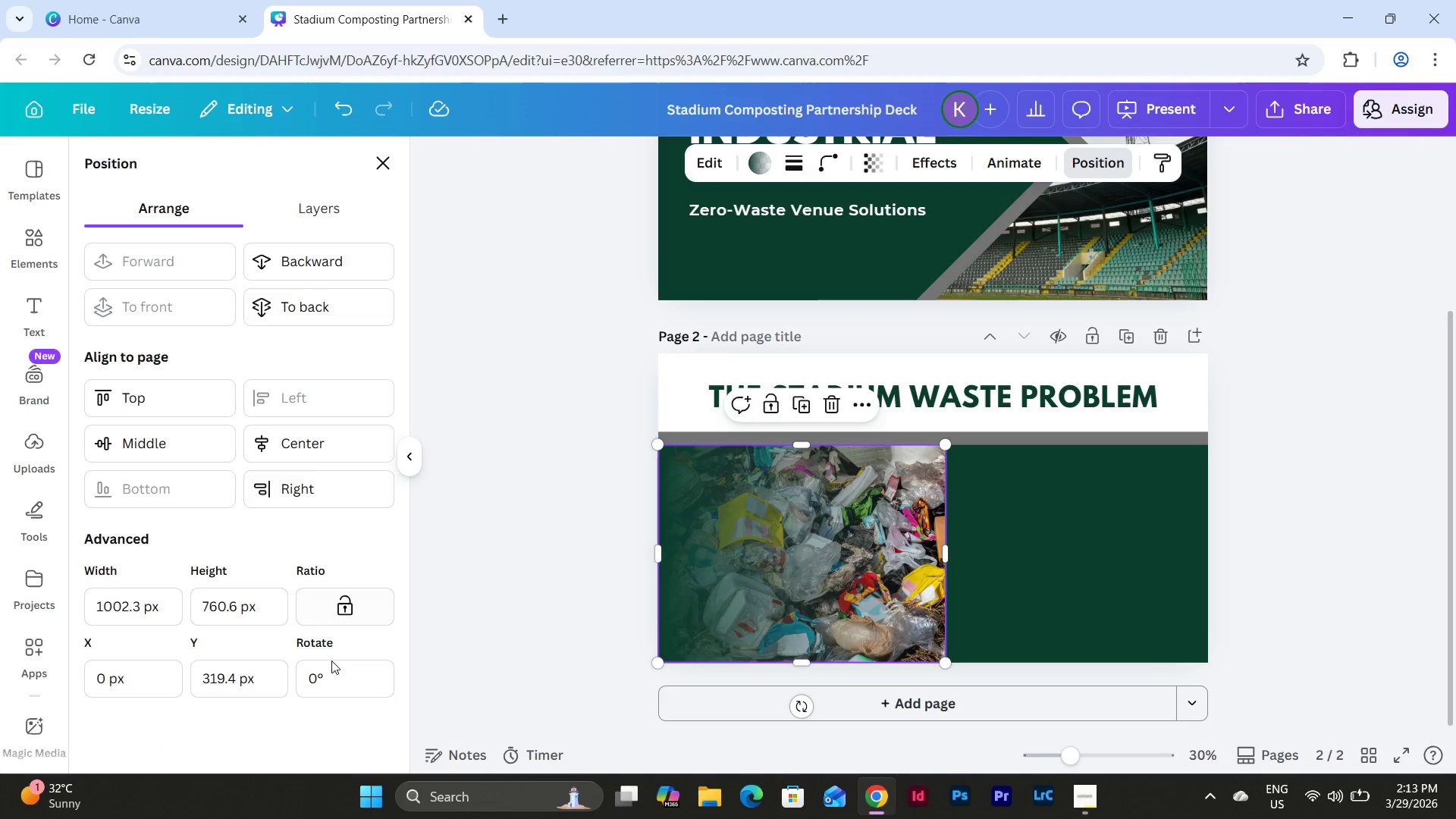 
left_click_drag(start_coordinate=[337, 669], to_coordinate=[244, 673])
 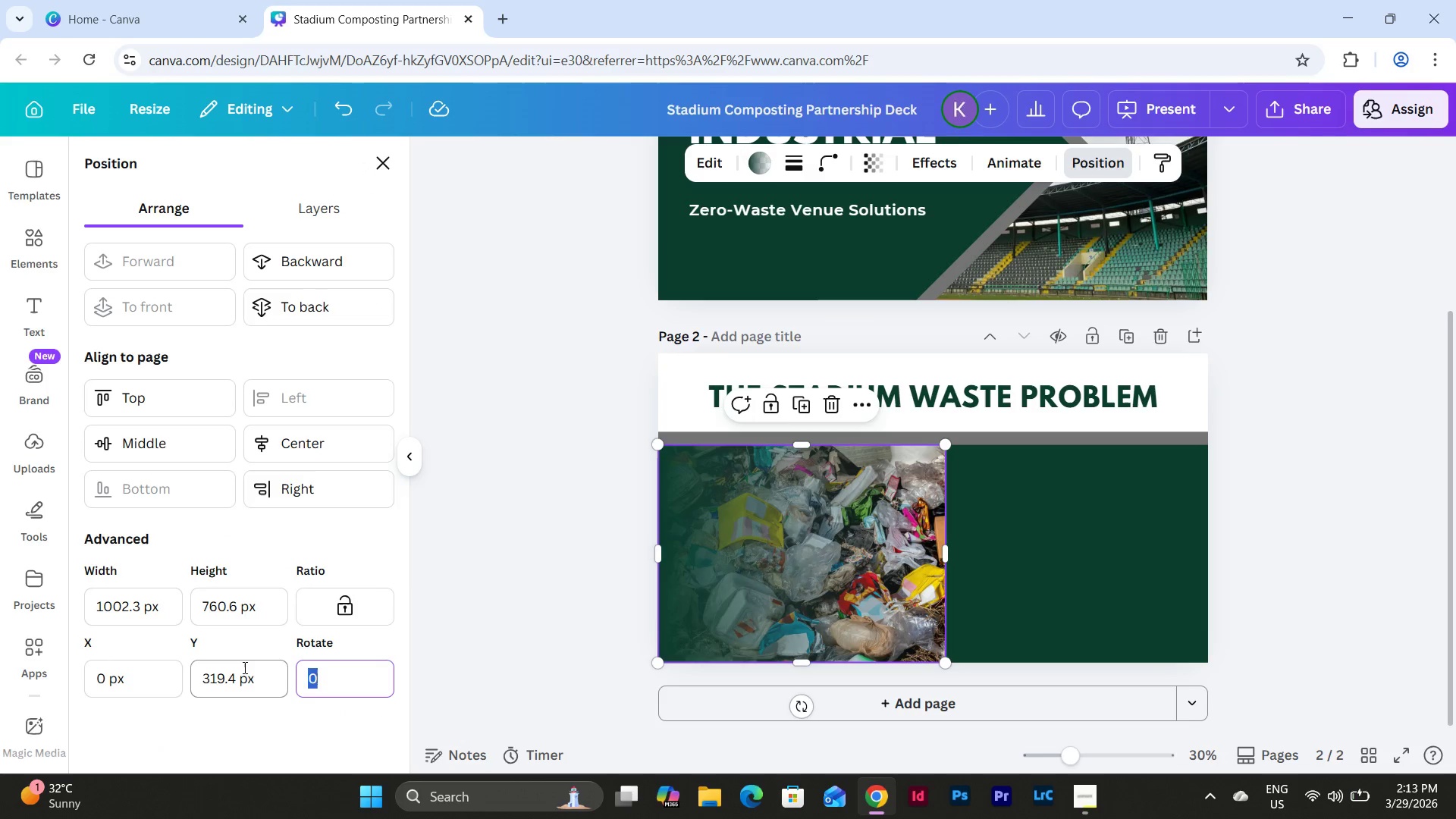 
key(Numpad1)
 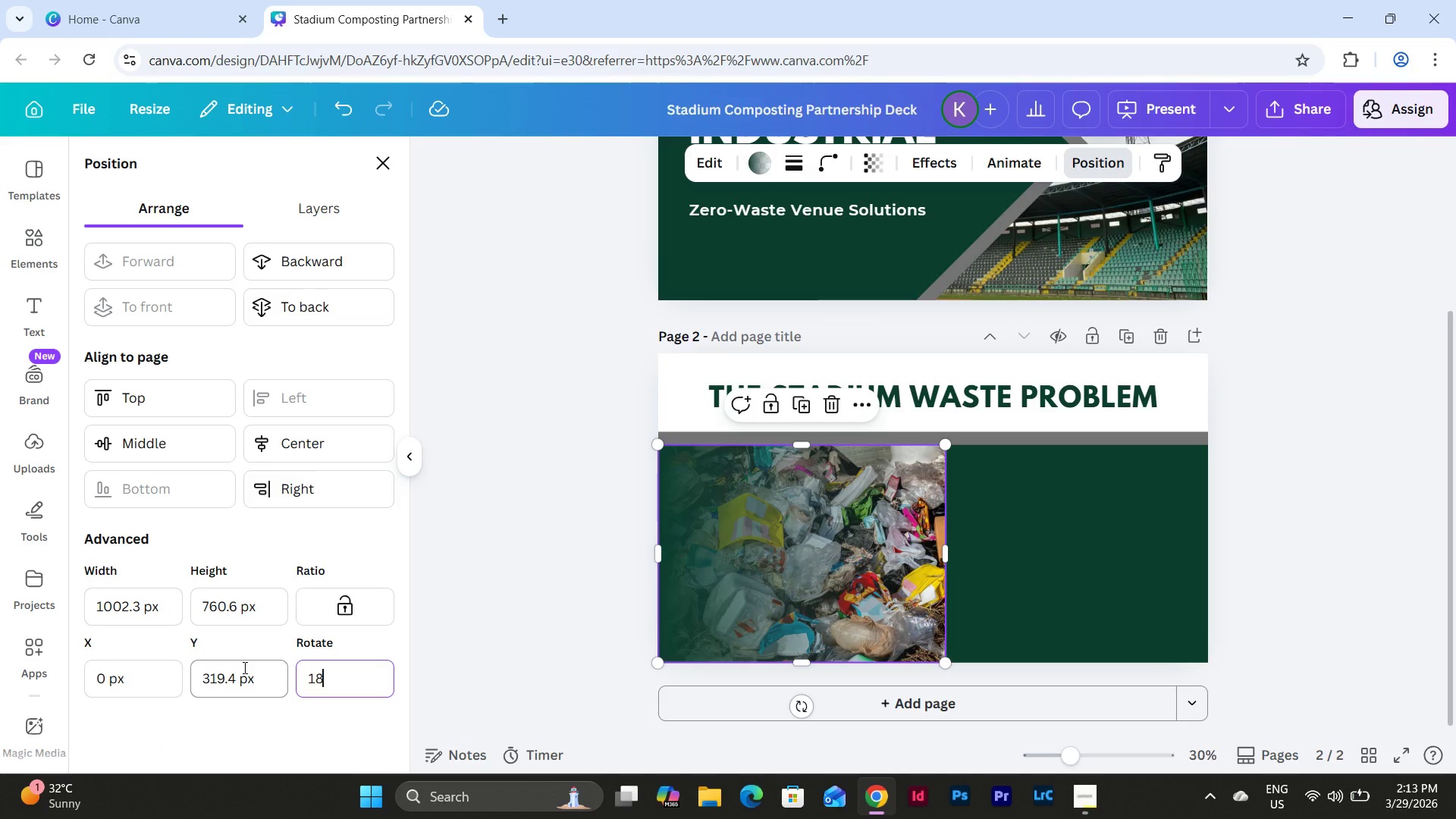 
key(Numpad8)
 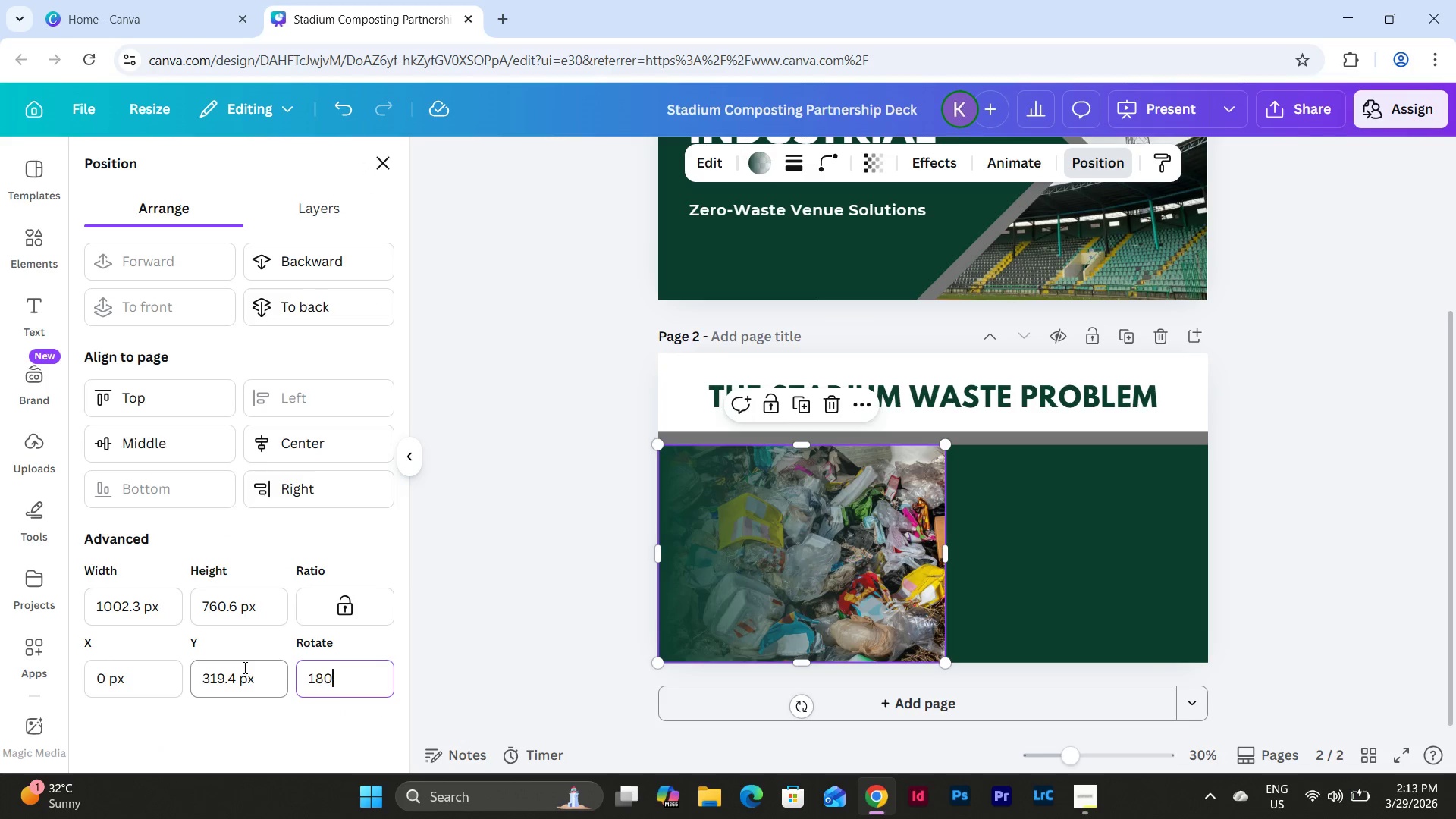 
key(Numpad0)
 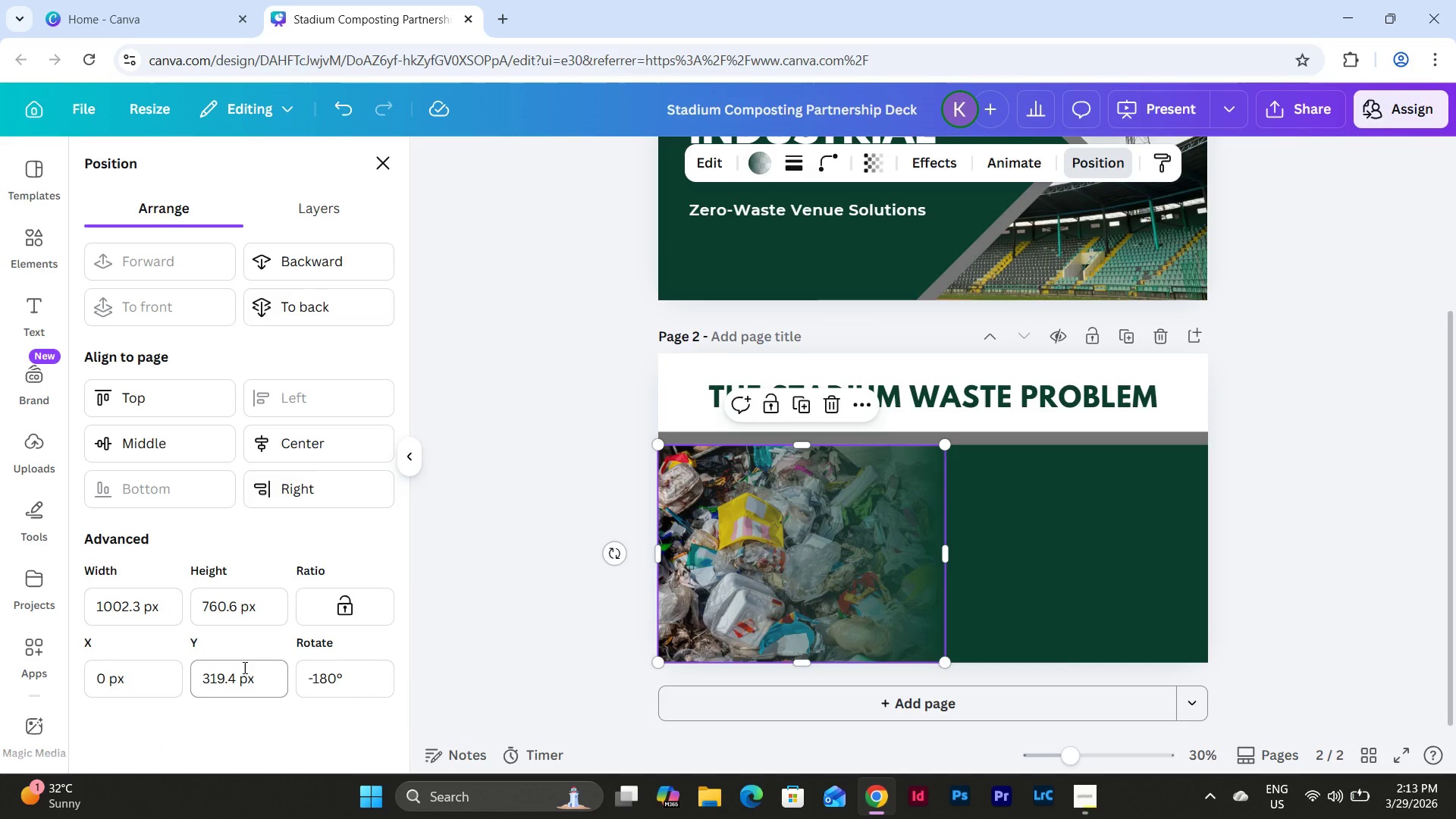 
key(NumpadEnter)
 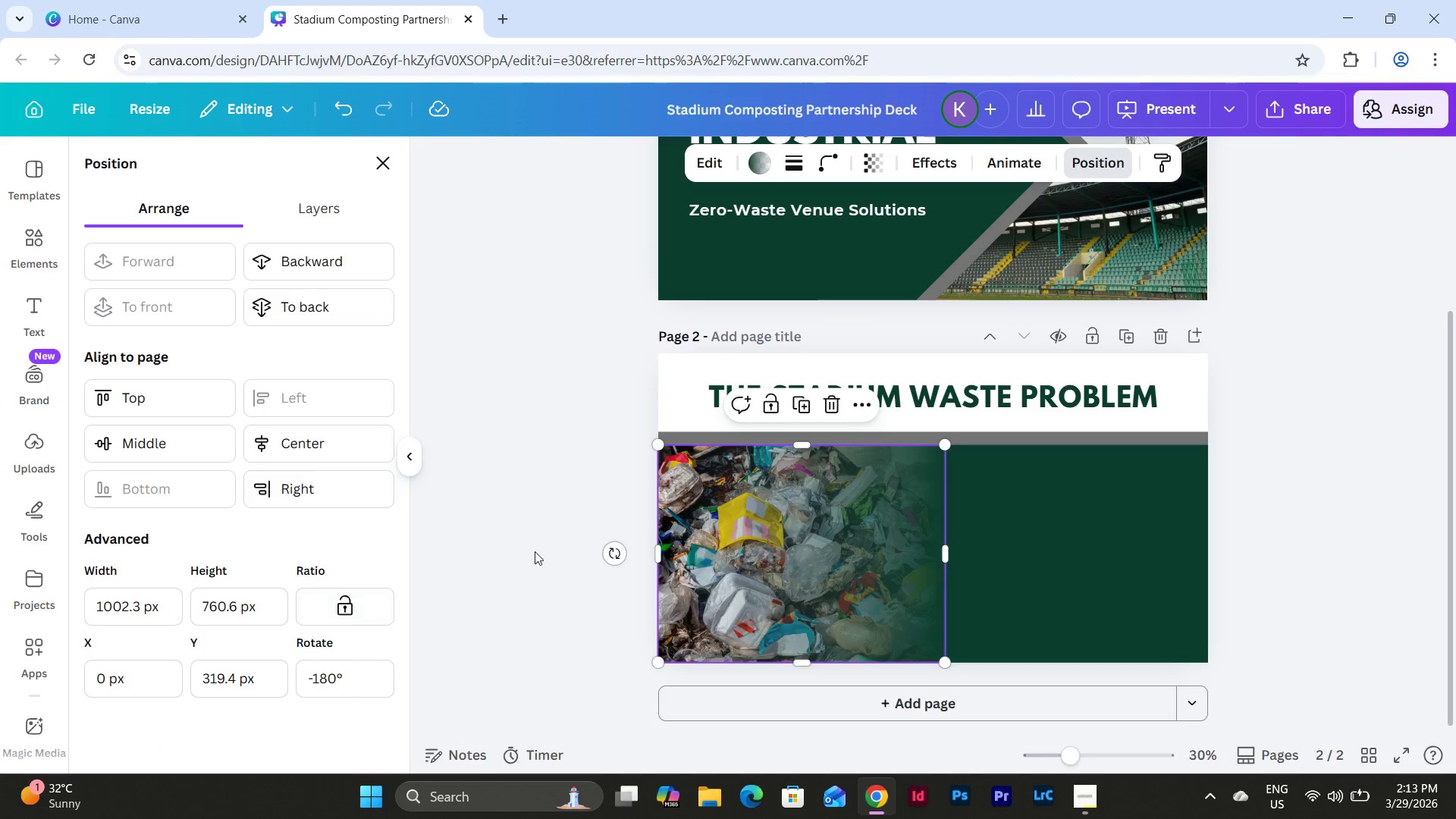 
double_click([535, 551])
 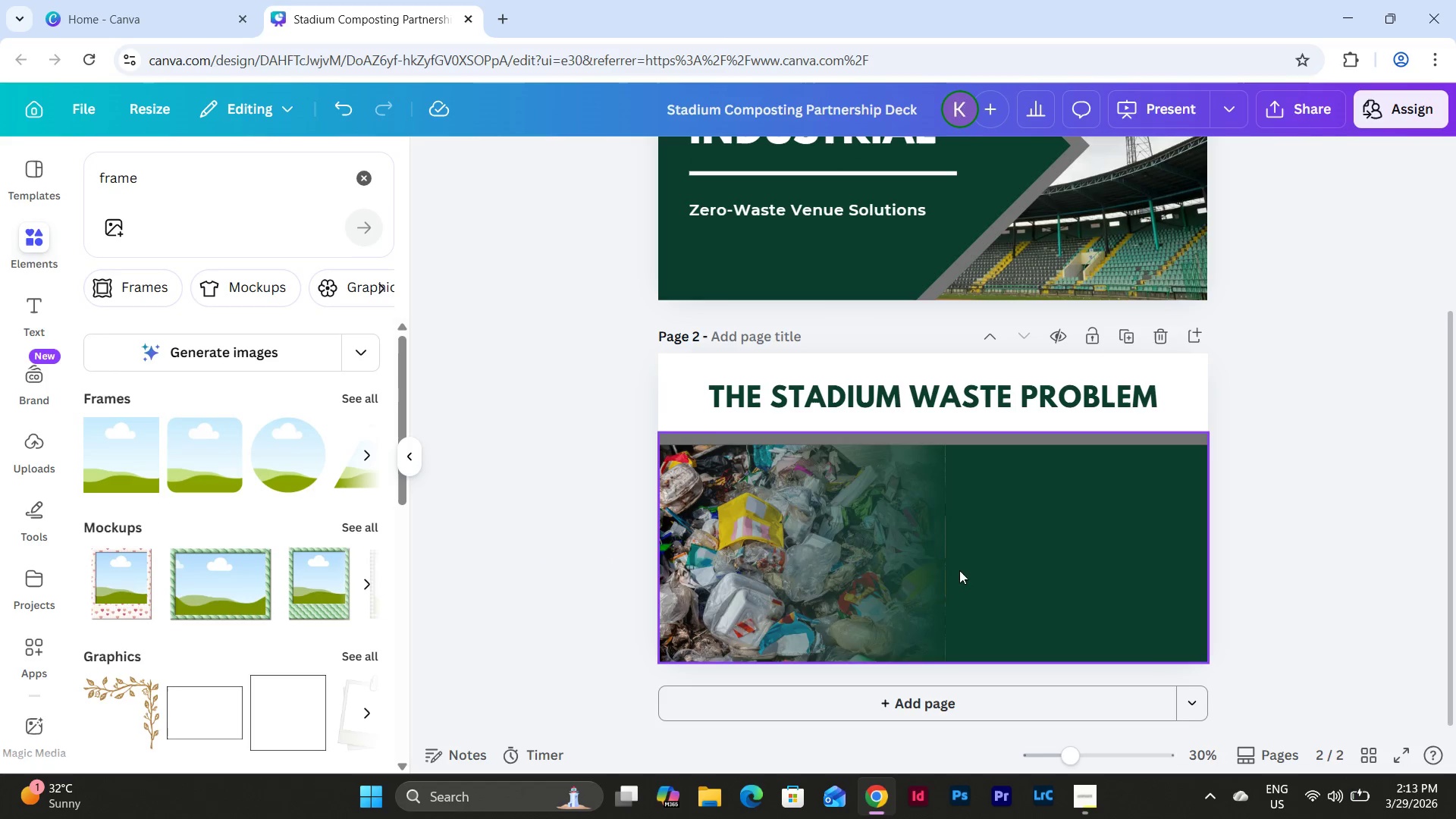 
left_click_drag(start_coordinate=[908, 564], to_coordinate=[915, 564])
 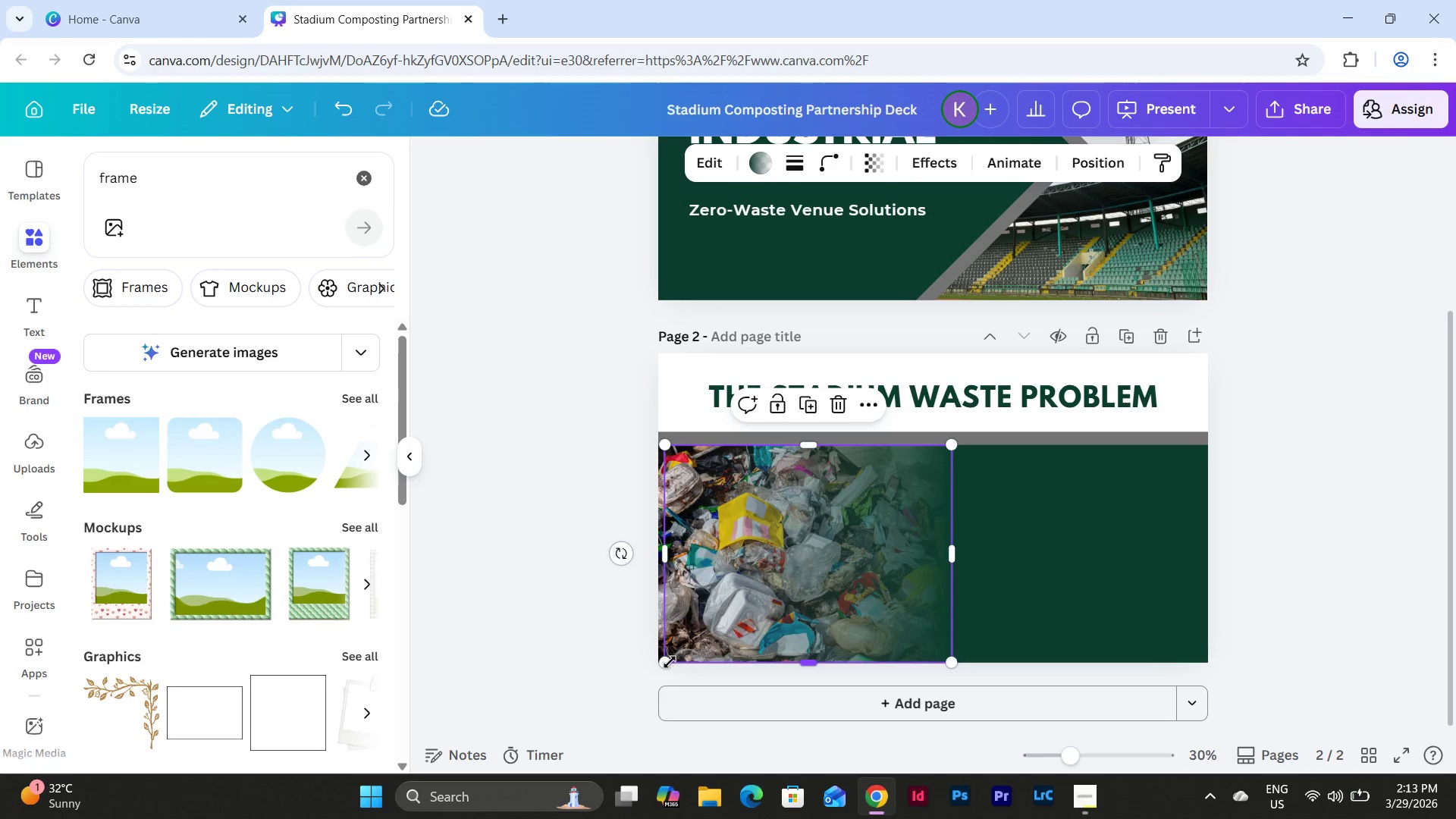 
left_click_drag(start_coordinate=[667, 662], to_coordinate=[660, 662])
 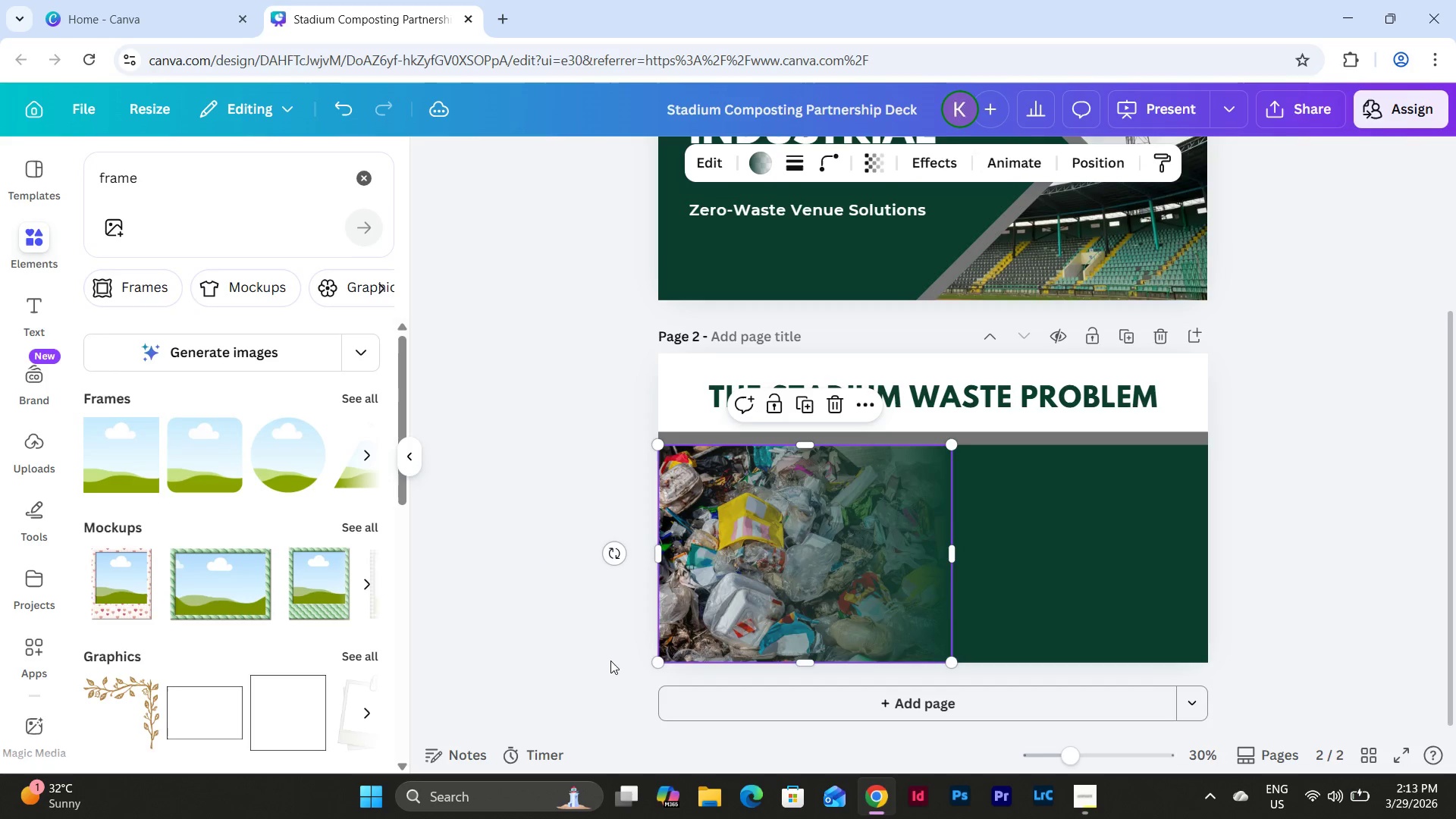 
left_click([610, 661])
 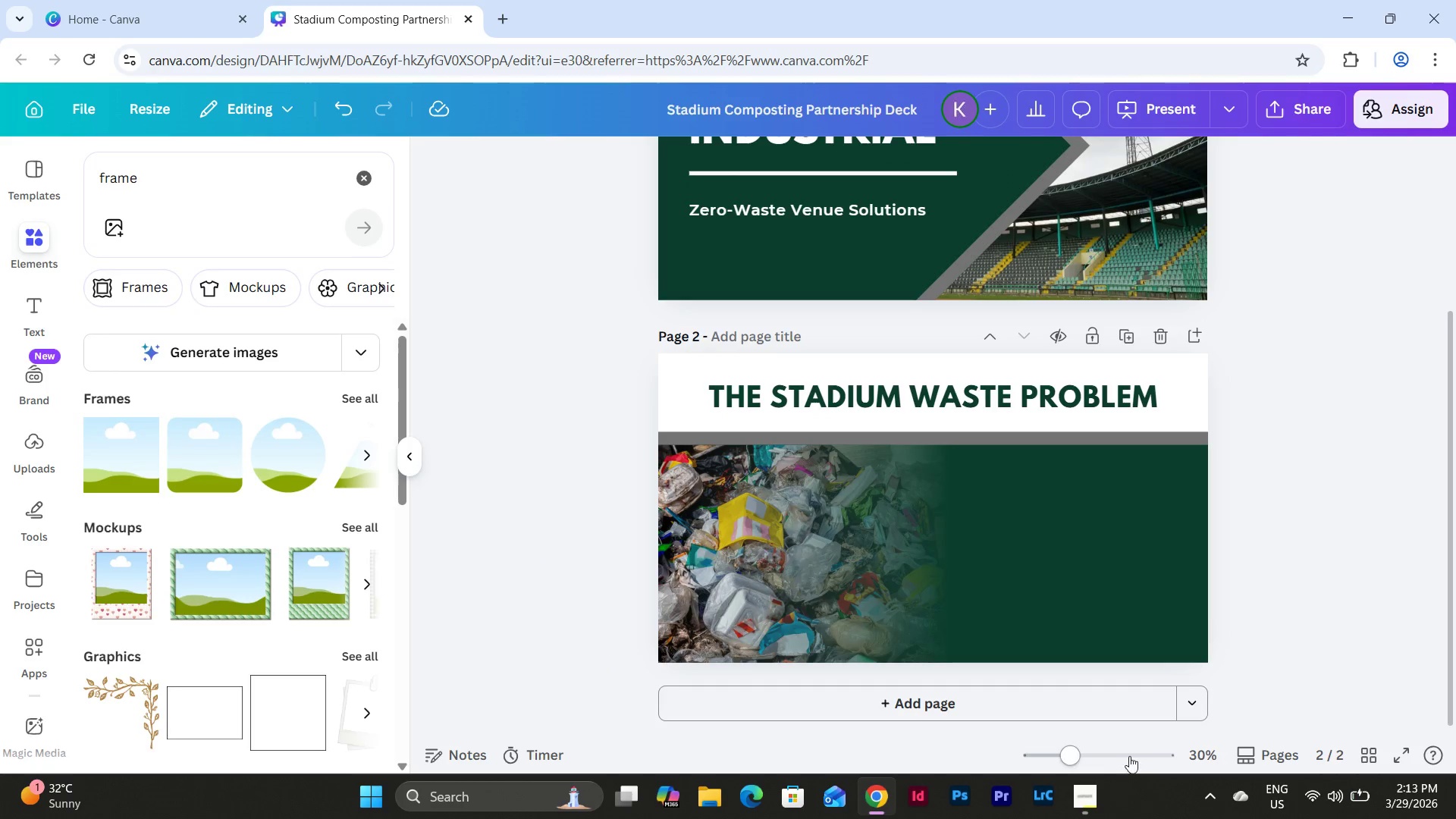 
left_click_drag(start_coordinate=[1074, 752], to_coordinate=[1070, 736])
 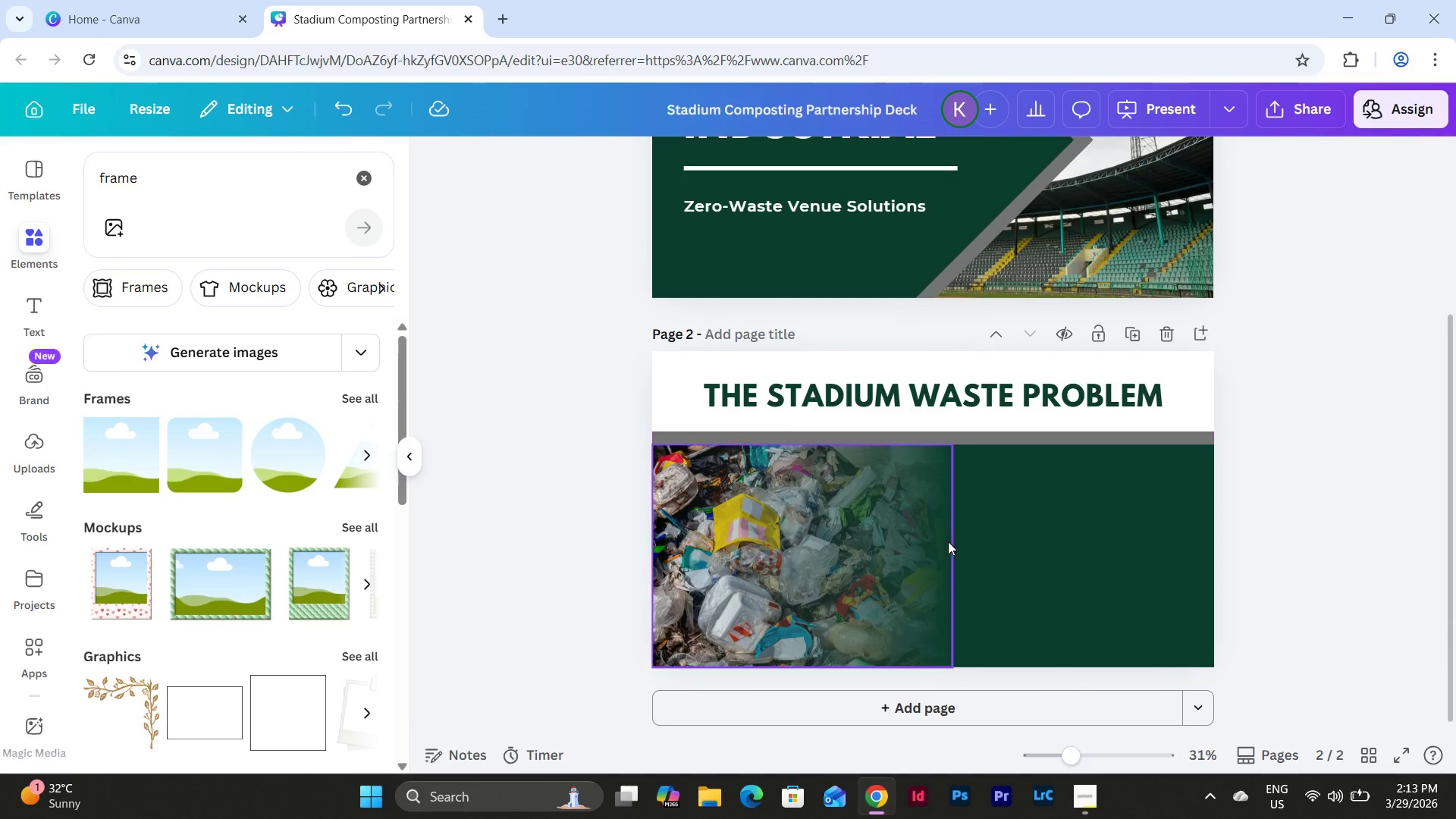 
left_click([948, 541])
 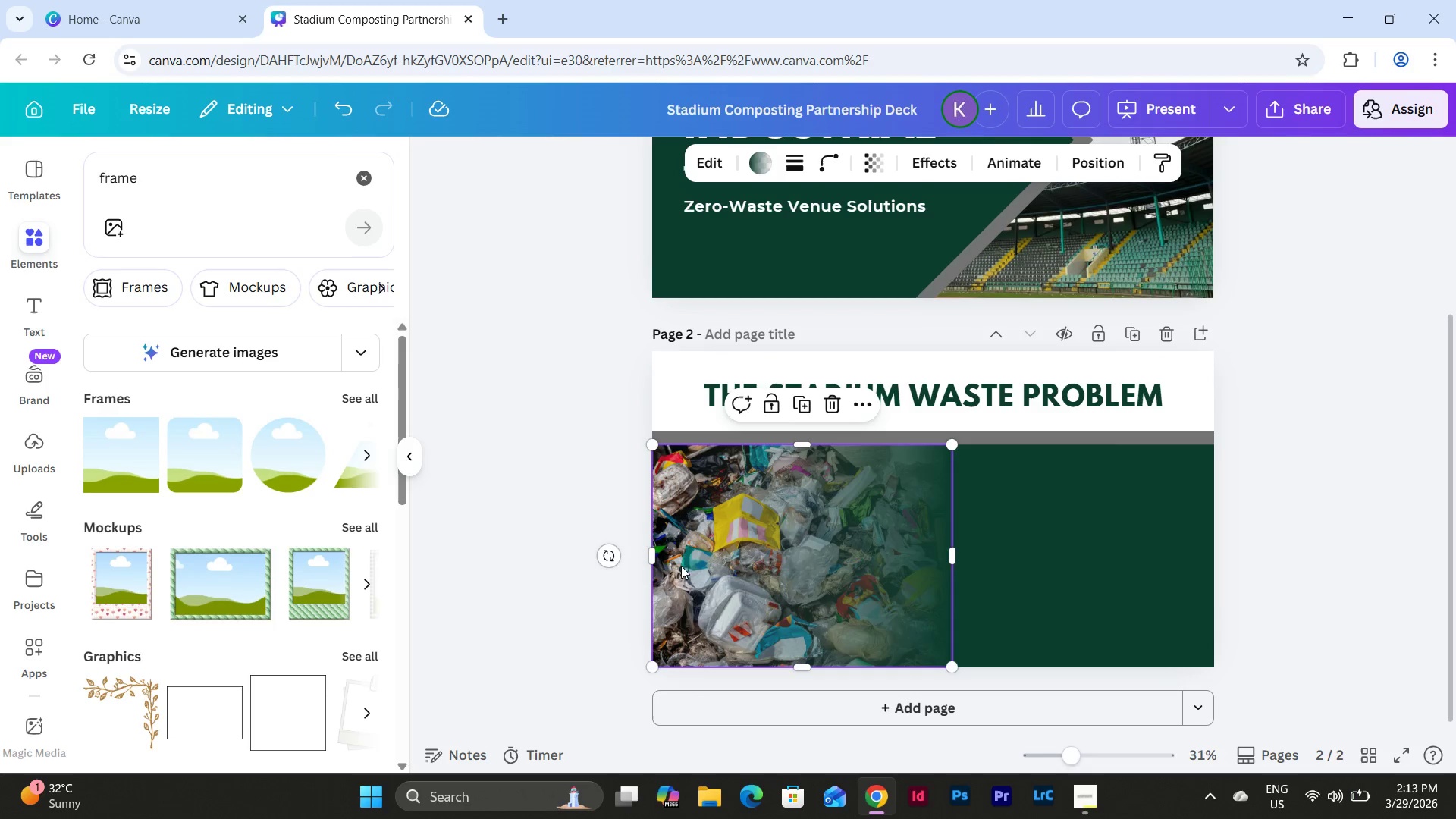 
left_click_drag(start_coordinate=[655, 444], to_coordinate=[573, 395])
 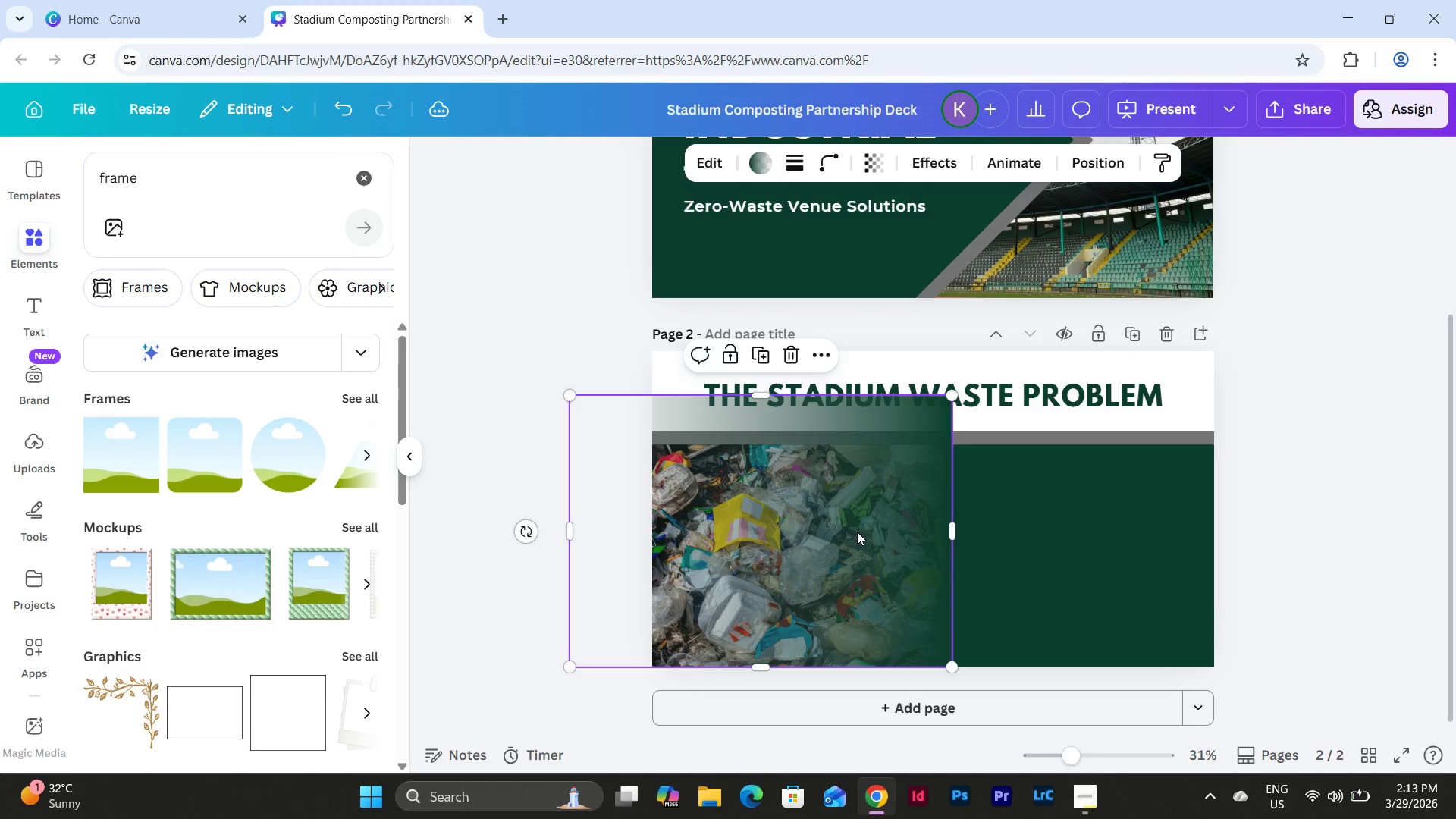 
left_click_drag(start_coordinate=[854, 530], to_coordinate=[856, 538])
 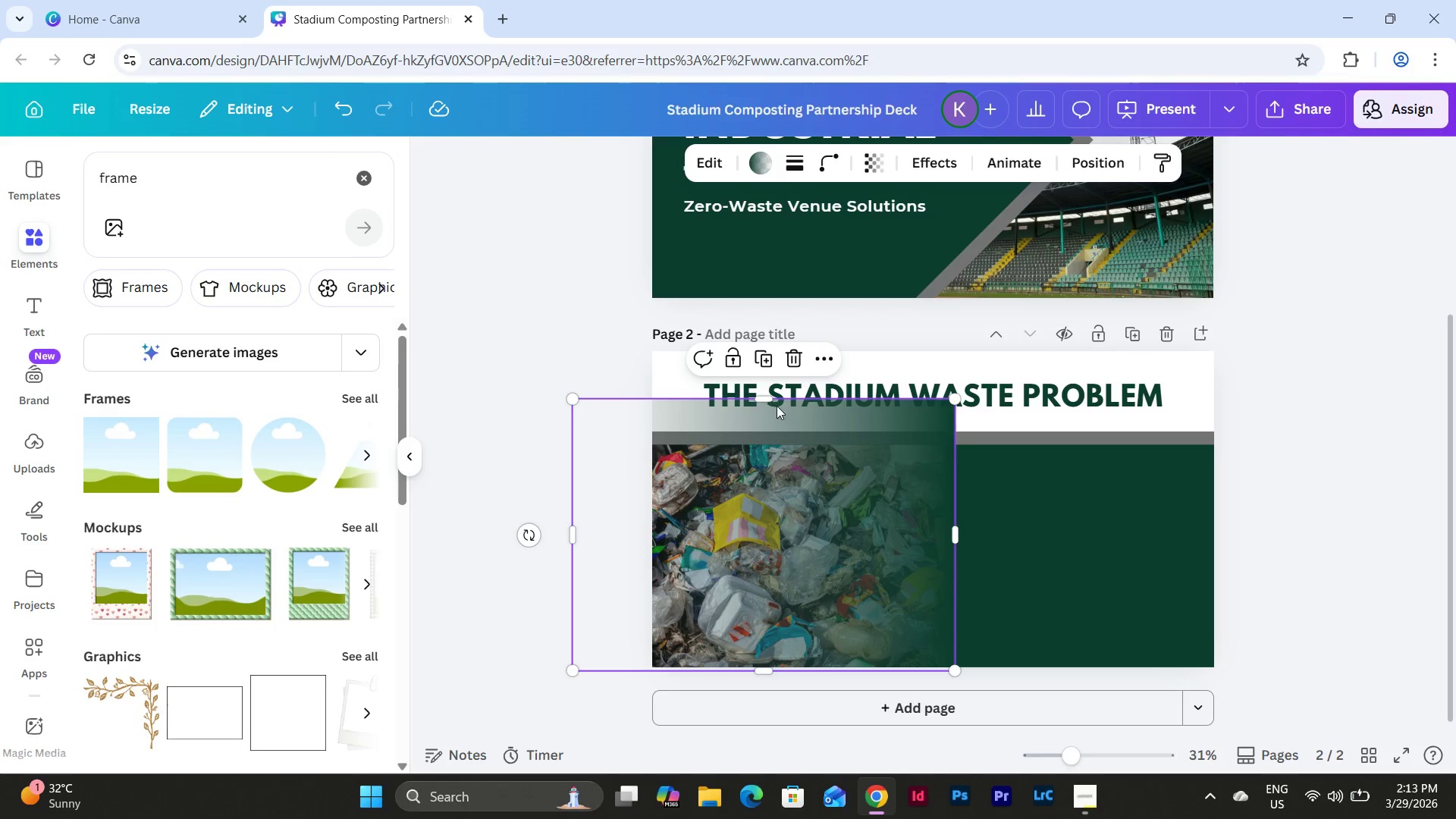 
left_click_drag(start_coordinate=[771, 401], to_coordinate=[769, 447])
 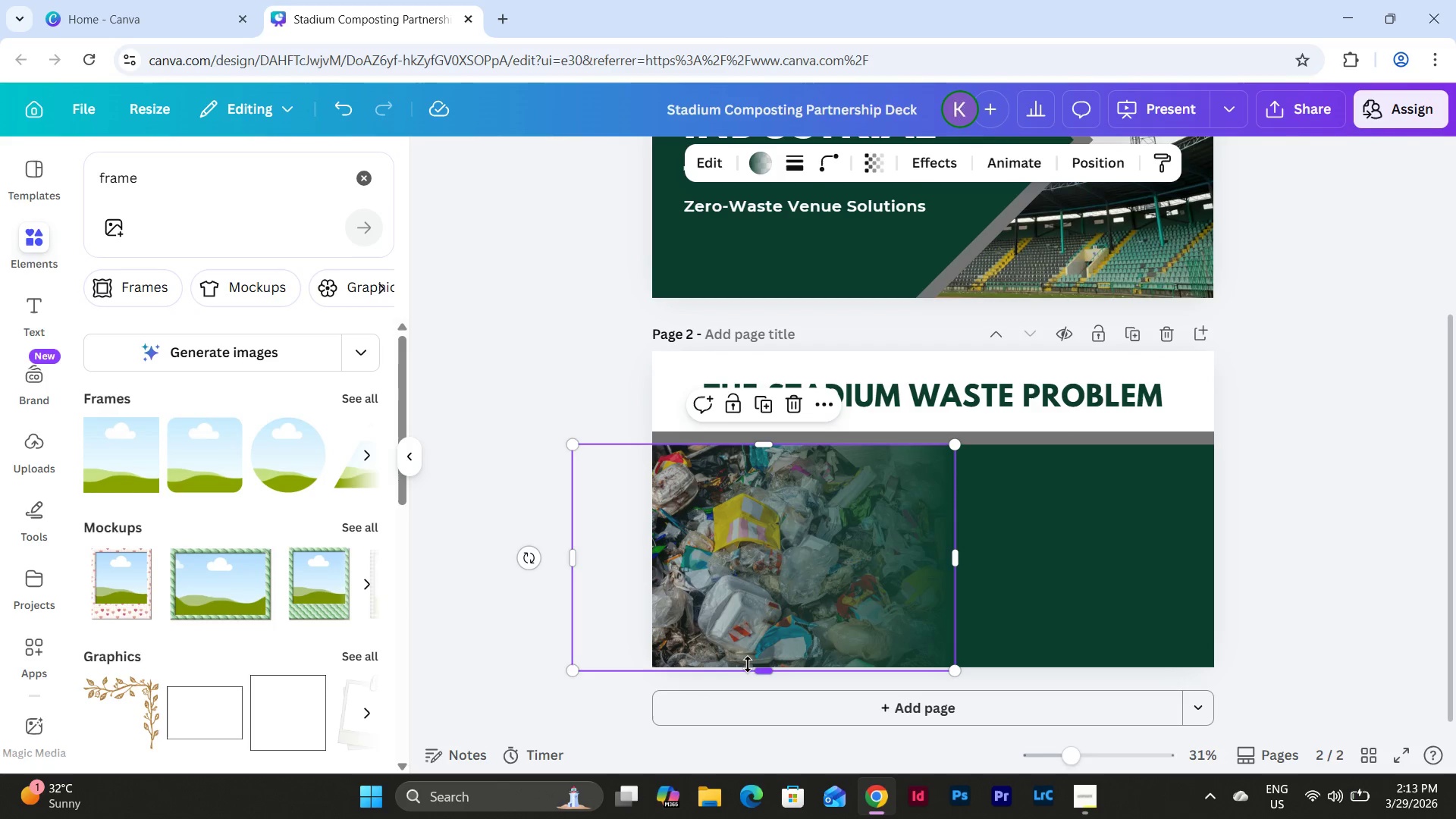 
left_click_drag(start_coordinate=[753, 664], to_coordinate=[752, 656])
 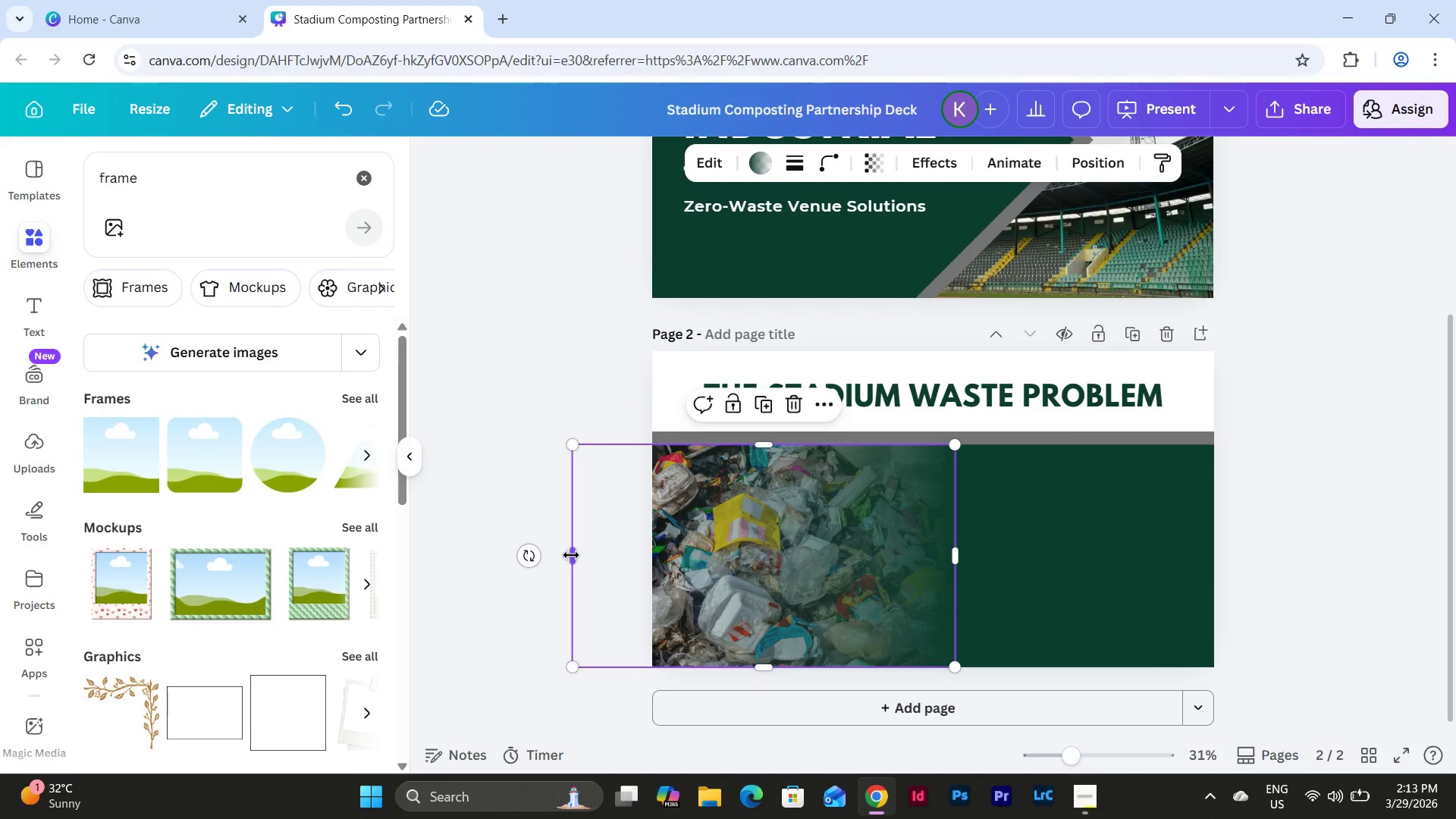 
left_click_drag(start_coordinate=[570, 554], to_coordinate=[648, 555])
 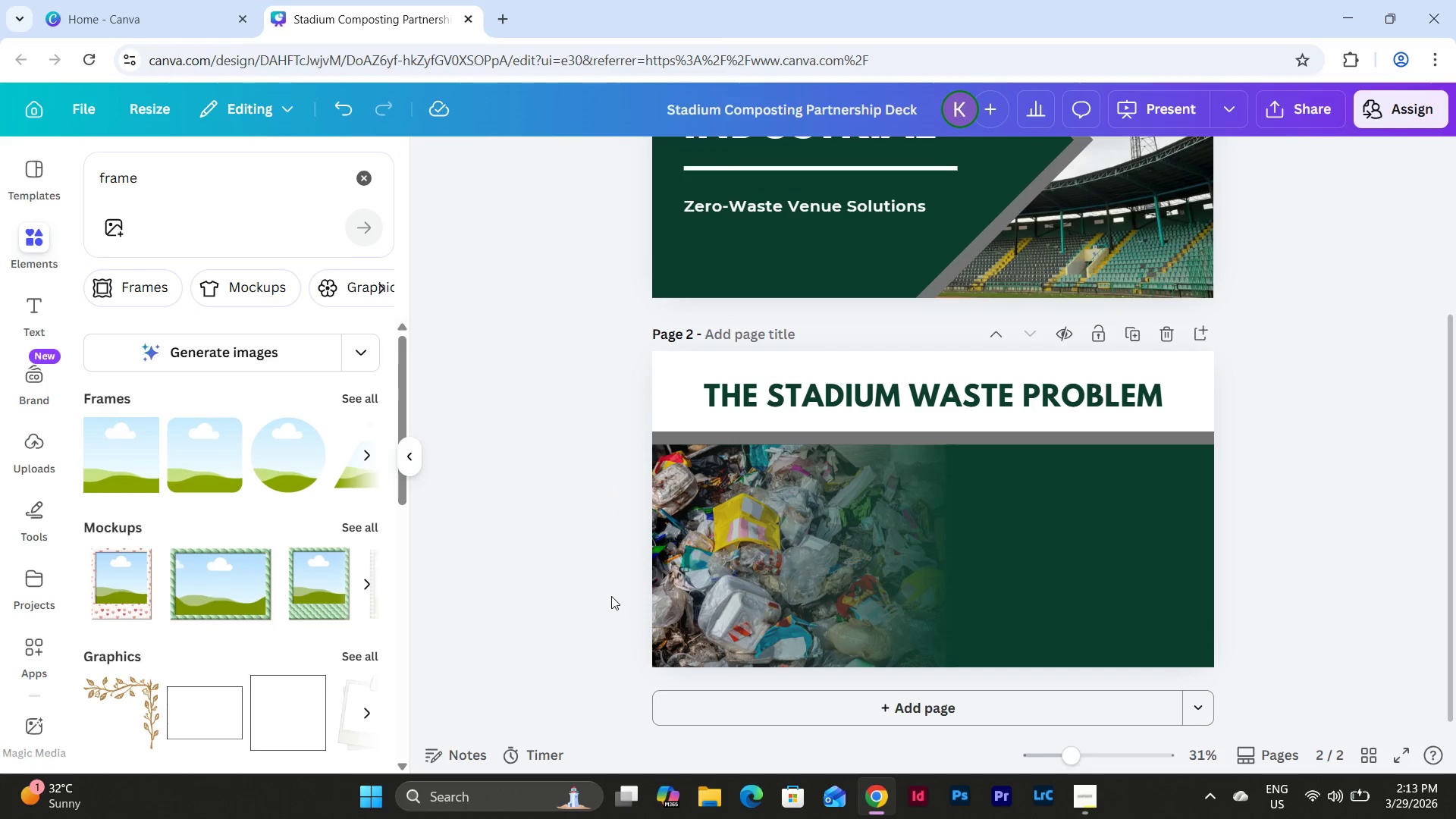 
double_click([607, 603])
 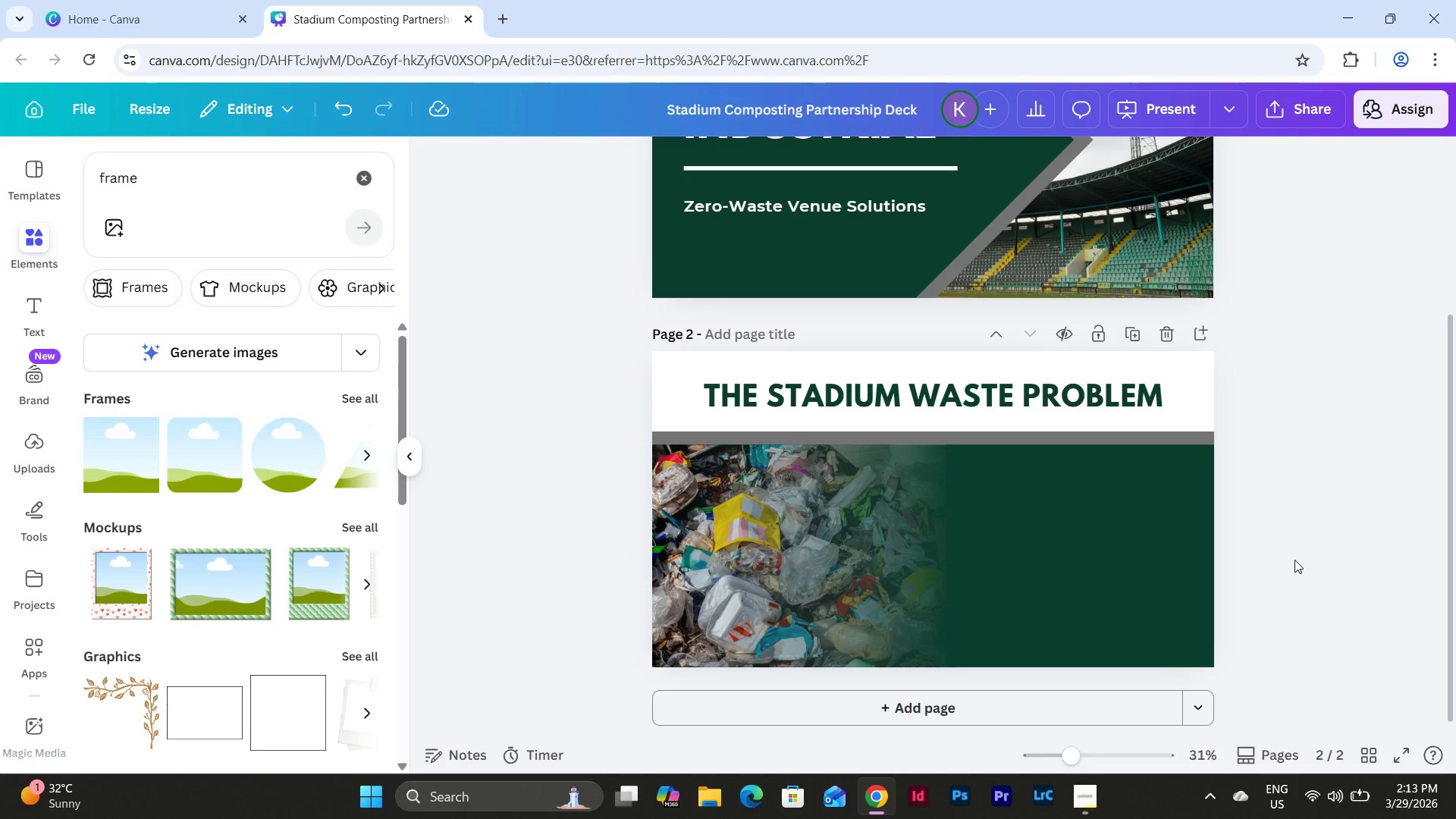 
left_click([1297, 558])
 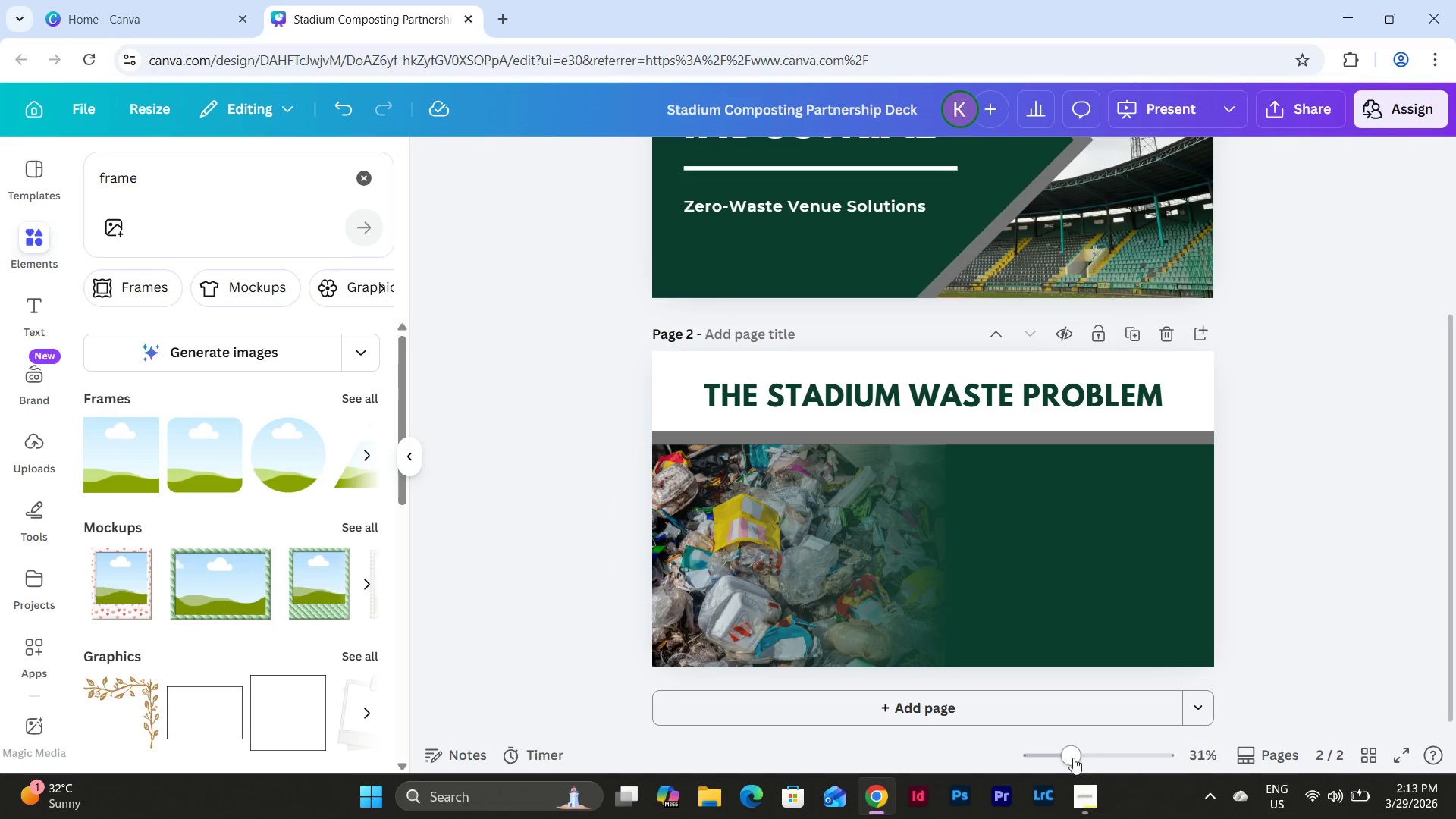 
left_click_drag(start_coordinate=[1073, 752], to_coordinate=[1066, 698])
 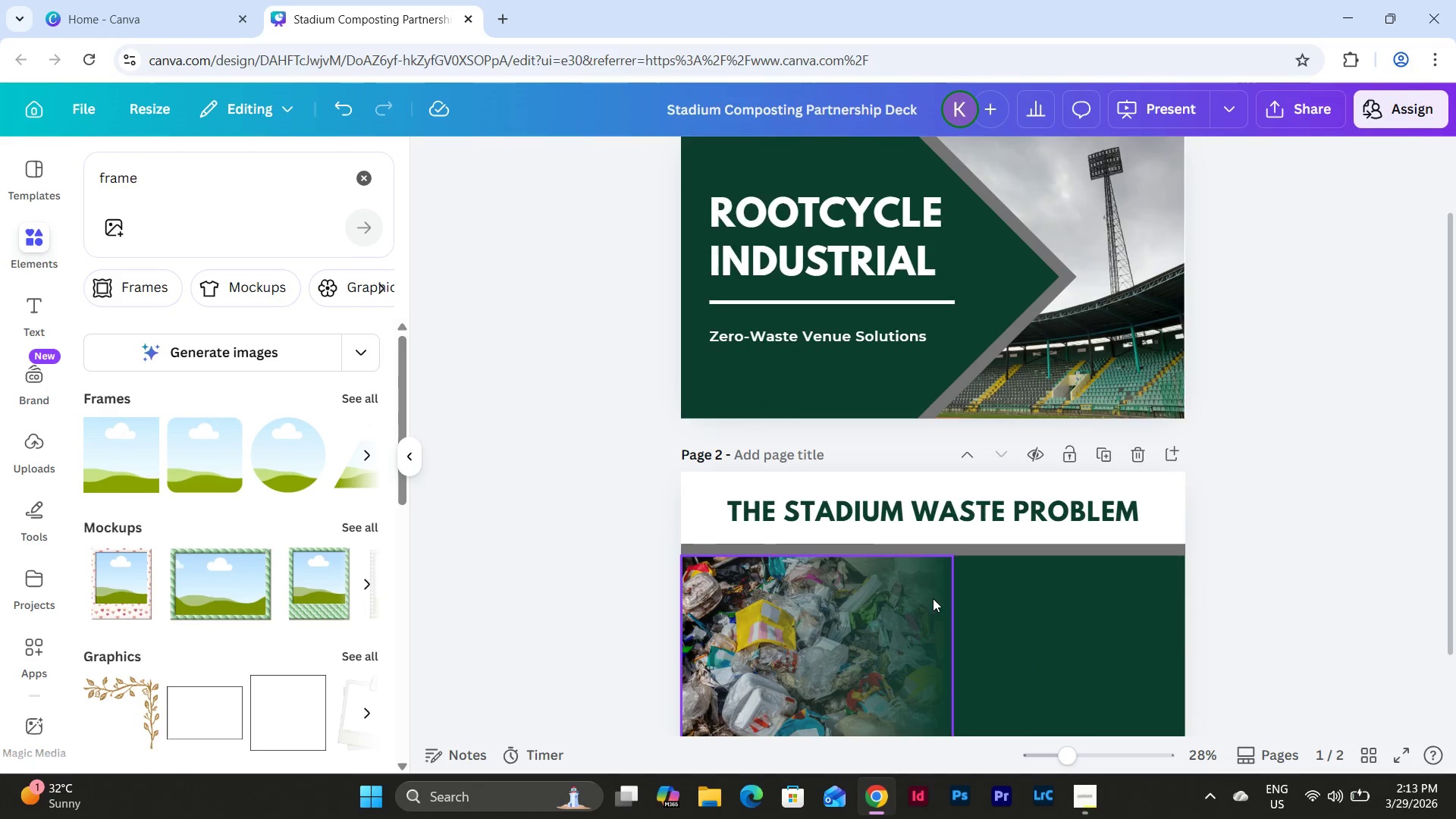 
scroll: coordinate [934, 598], scroll_direction: down, amount: 1.0
 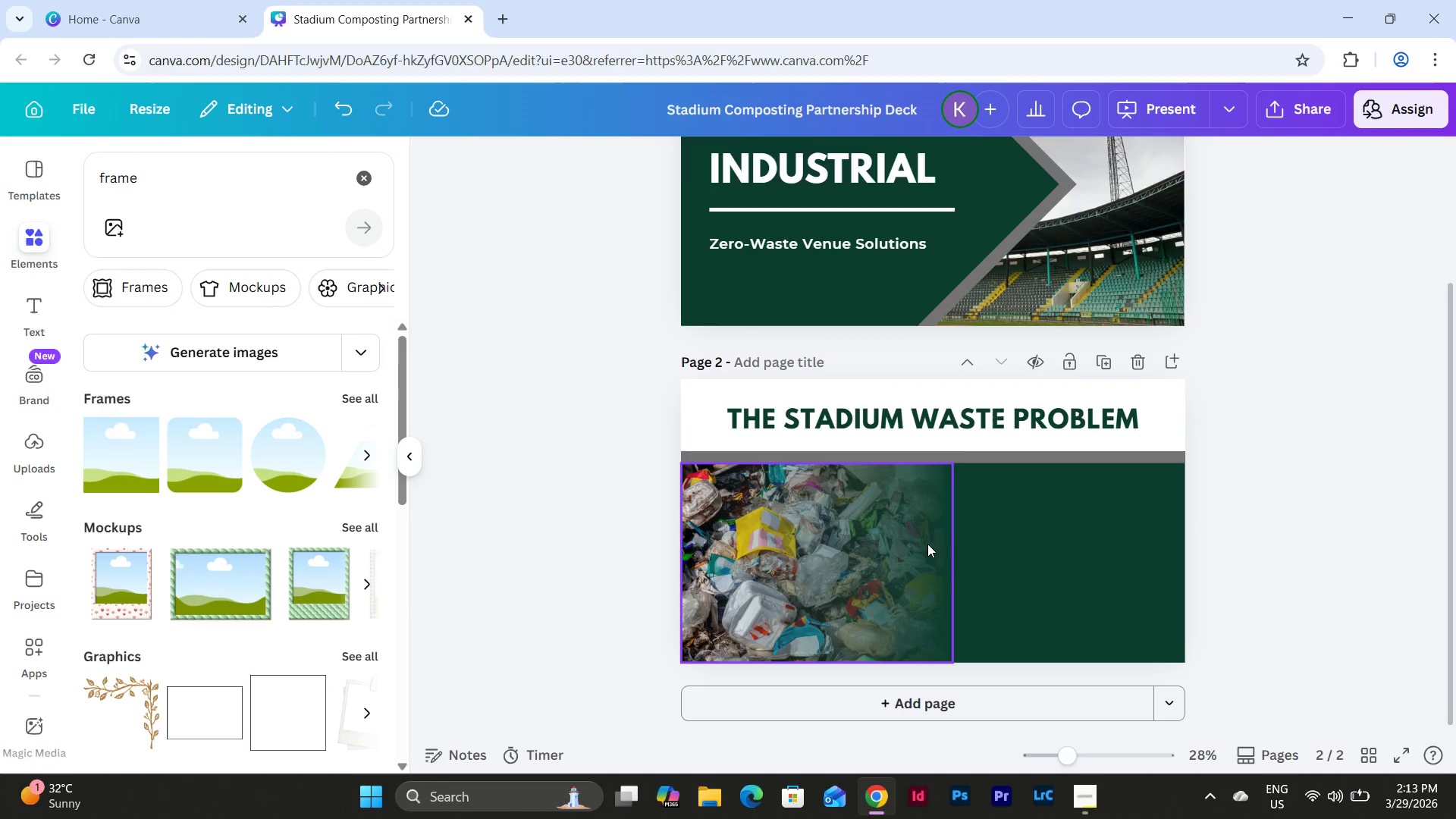 
left_click([926, 537])
 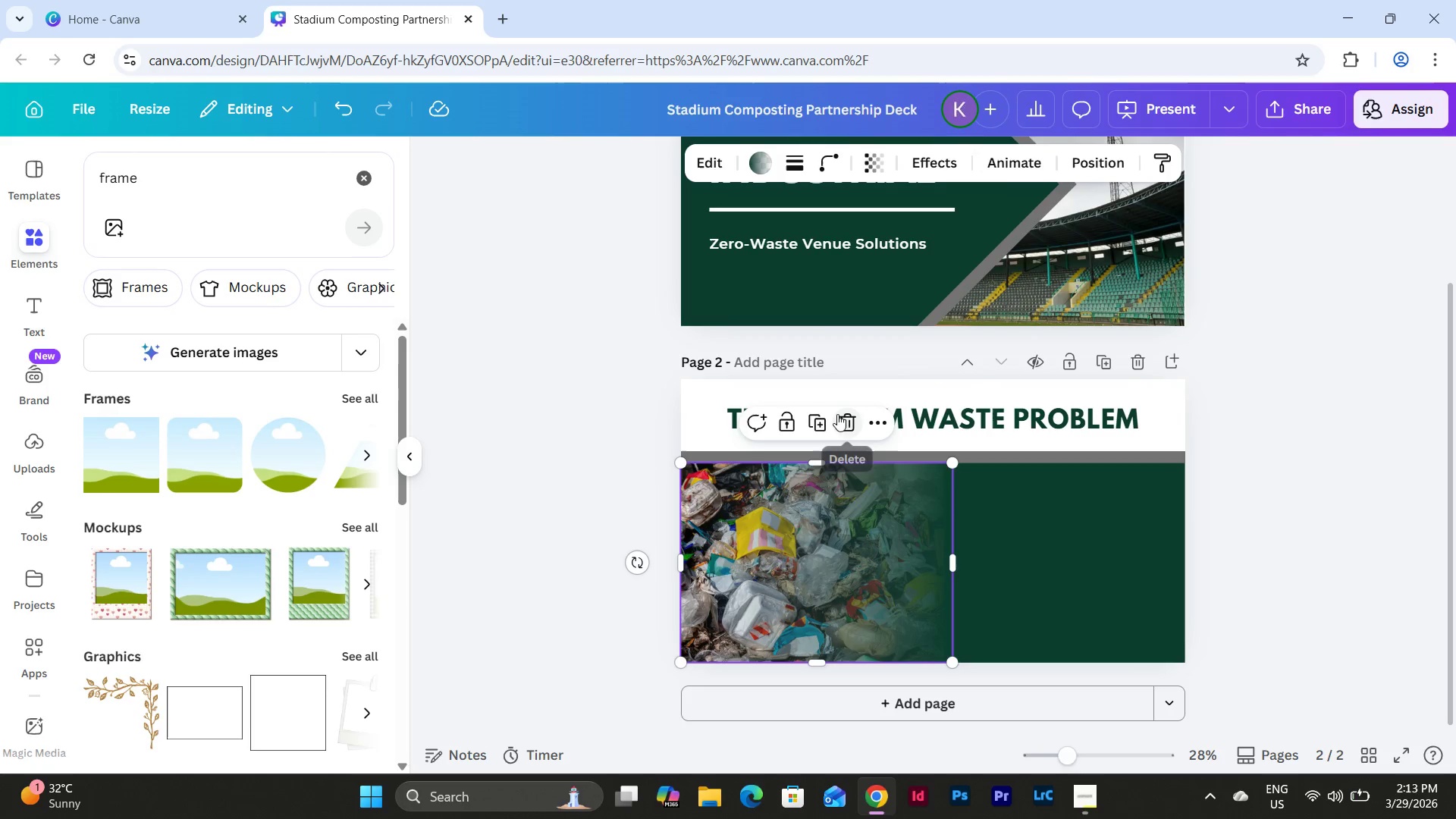 
left_click([816, 418])
 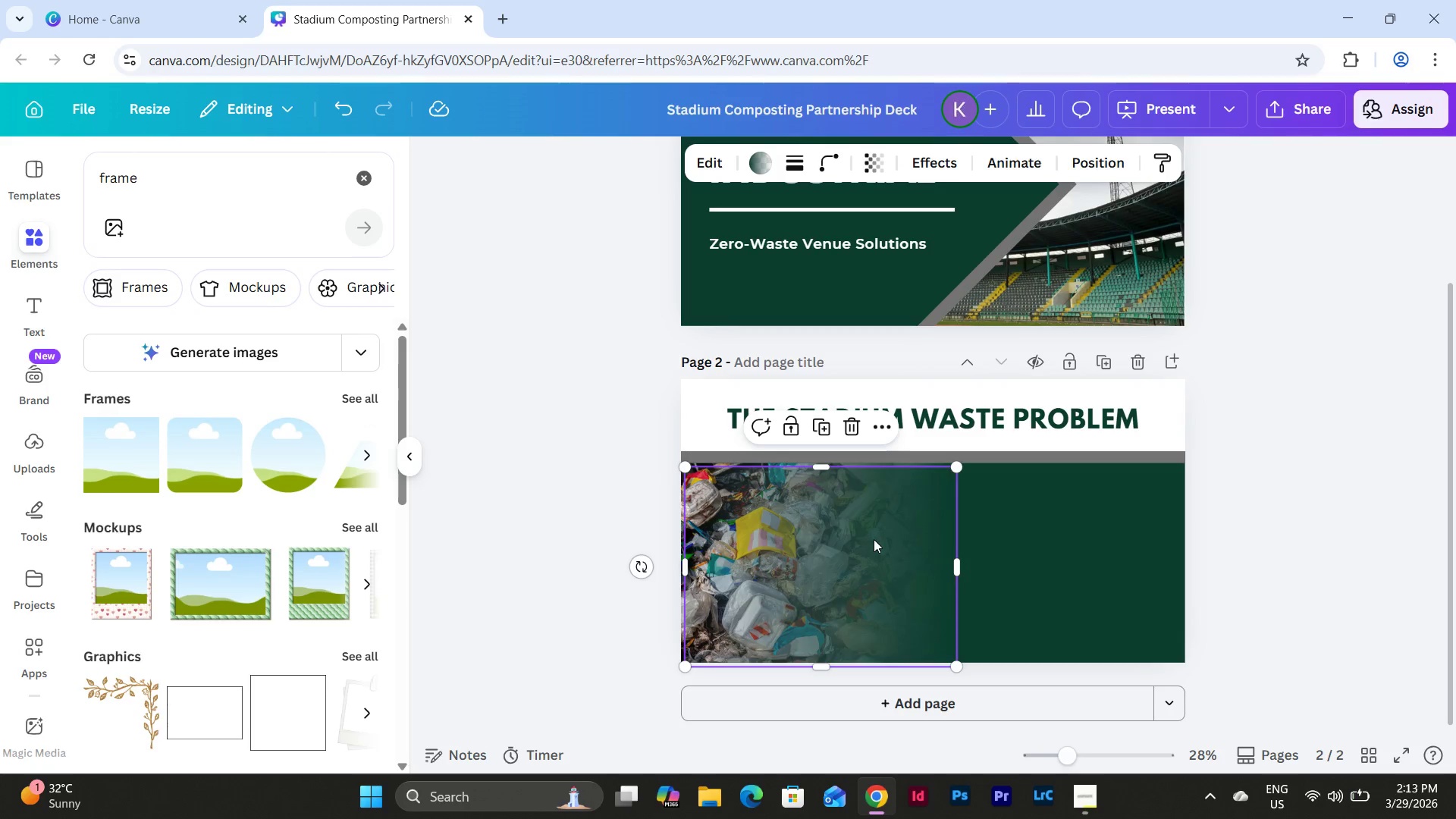 
left_click_drag(start_coordinate=[881, 544], to_coordinate=[899, 544])
 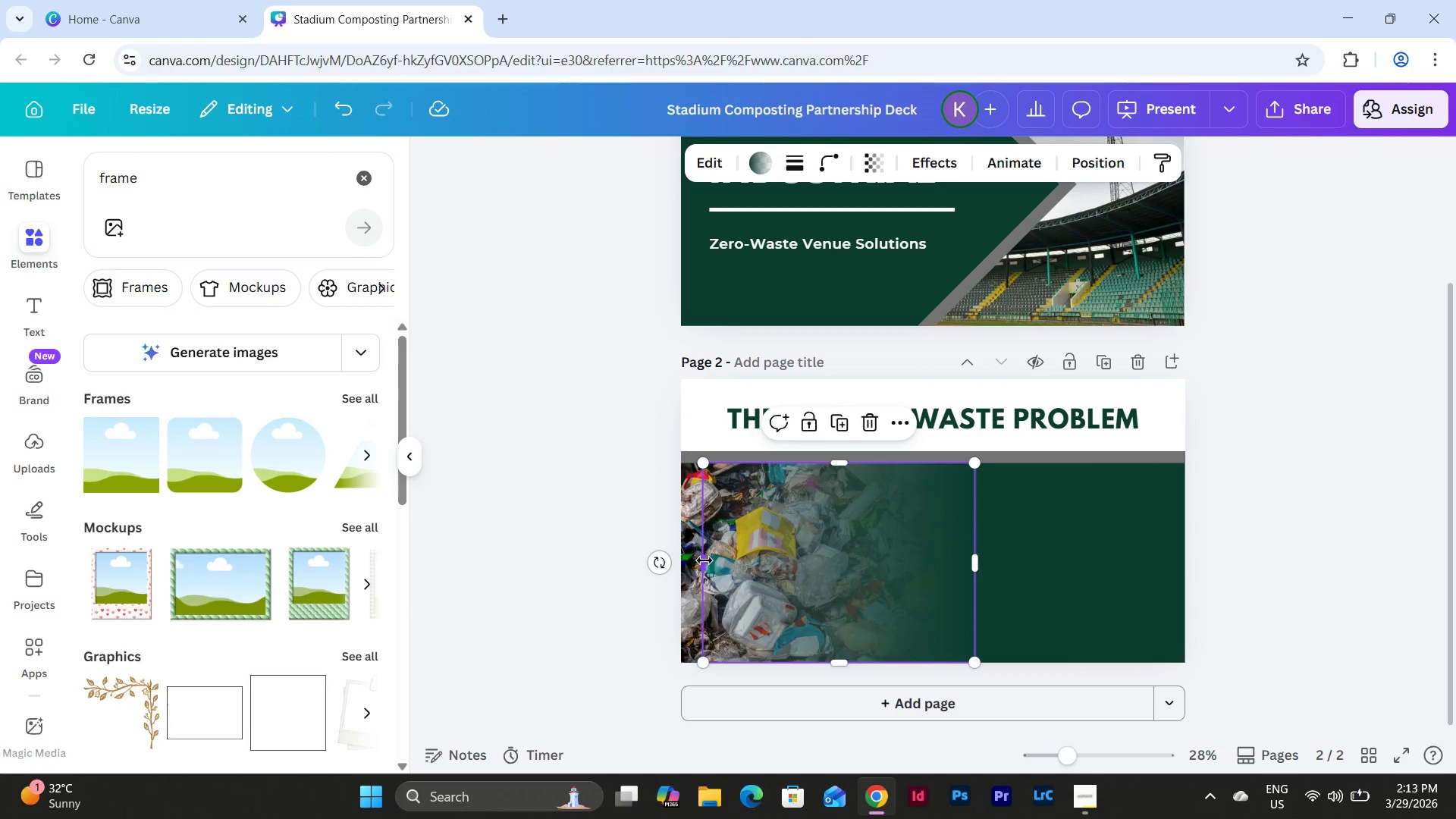 
left_click_drag(start_coordinate=[704, 560], to_coordinate=[686, 560])
 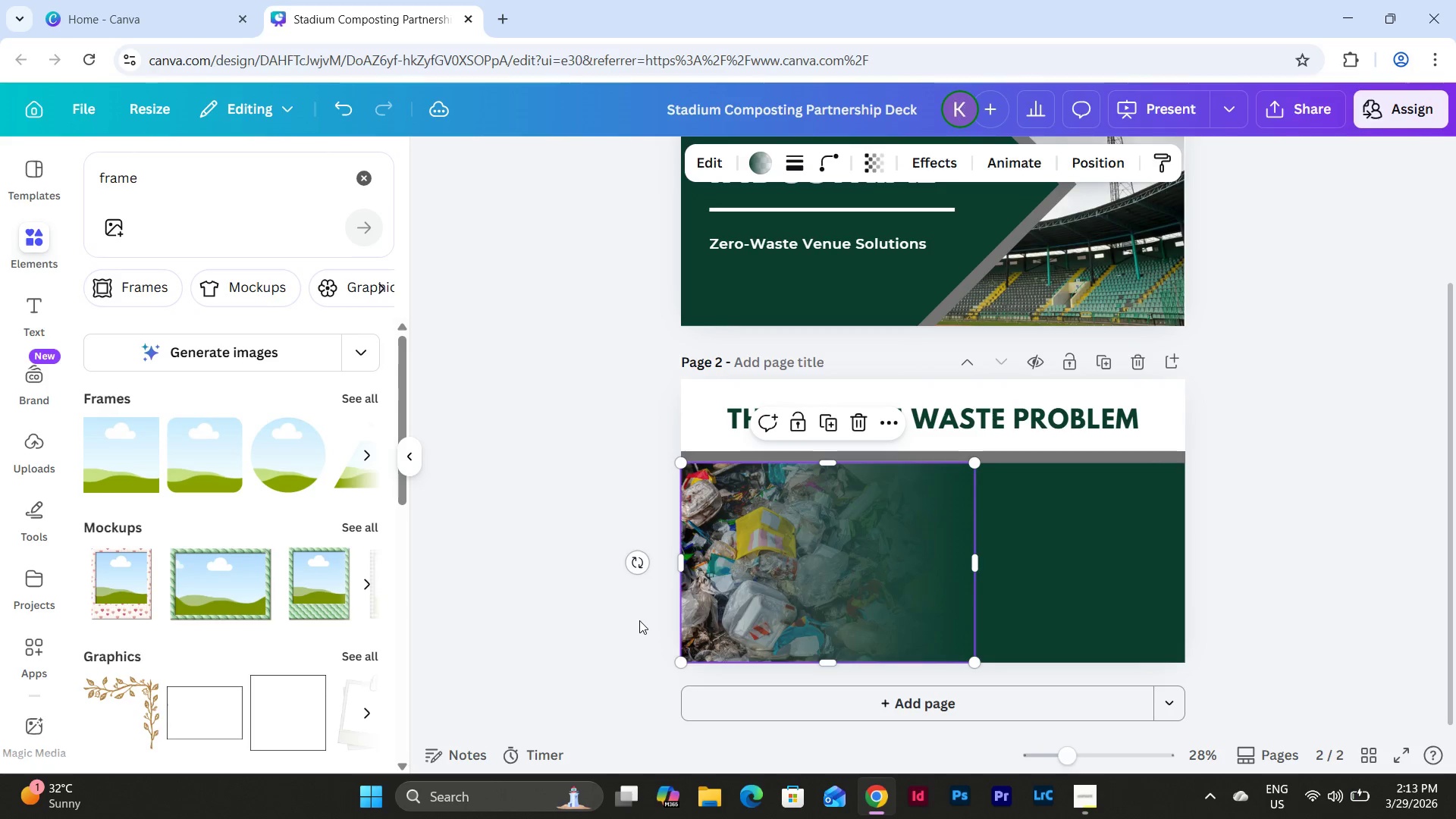 
left_click([639, 620])
 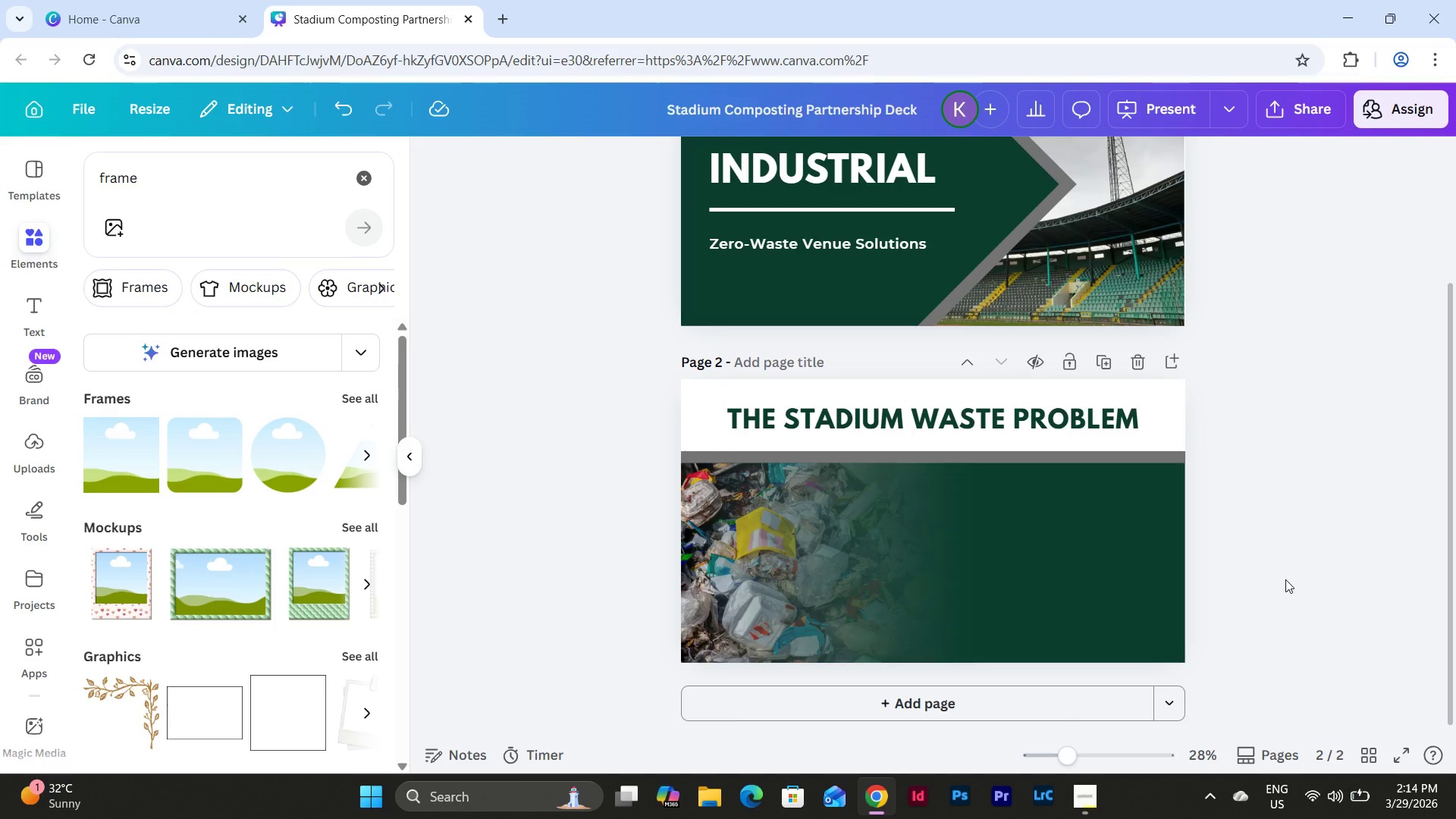 
wait(8.67)
 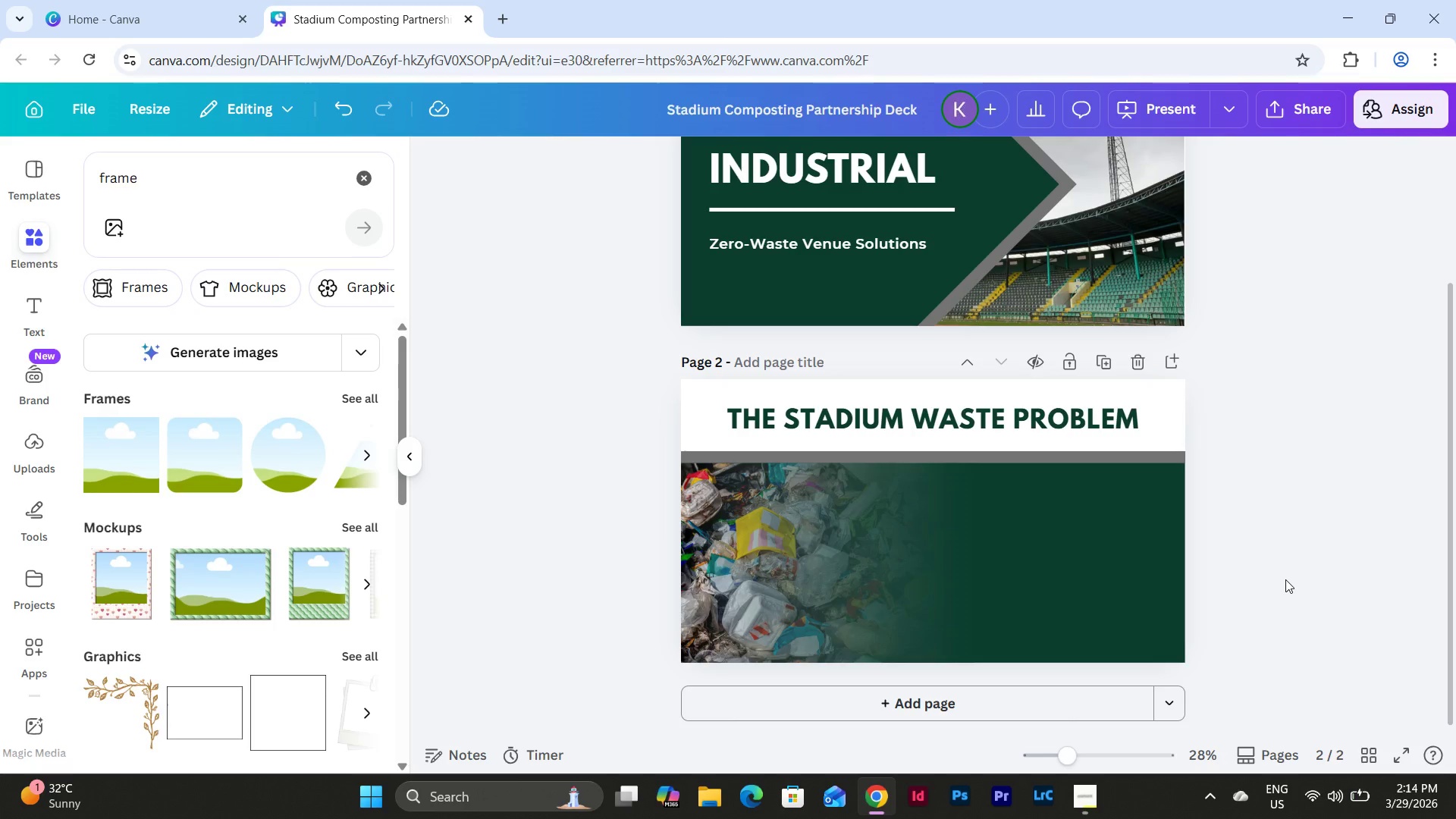 
scroll: coordinate [1050, 329], scroll_direction: up, amount: 2.0
 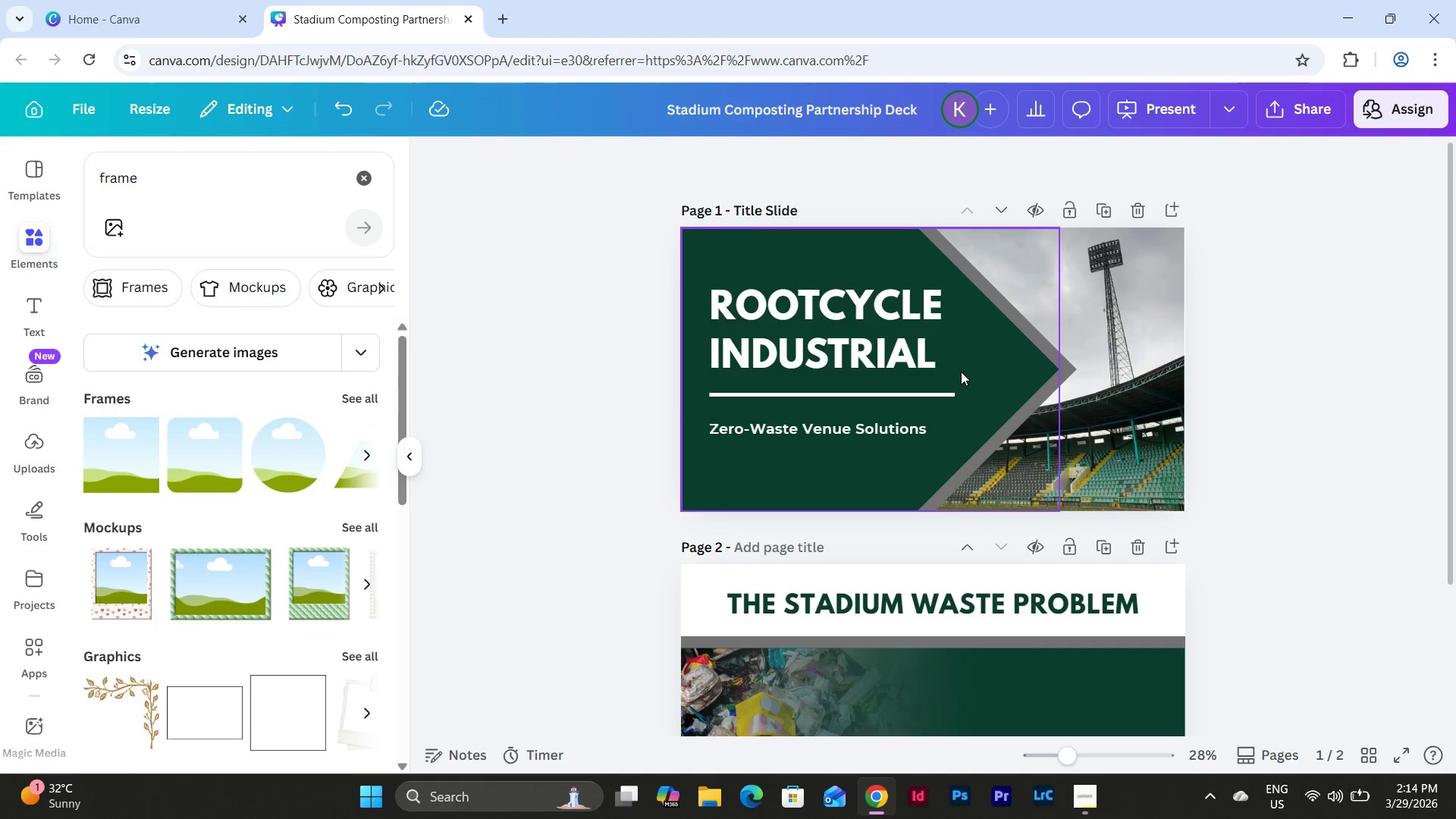 
scroll: coordinate [962, 372], scroll_direction: down, amount: 3.0
 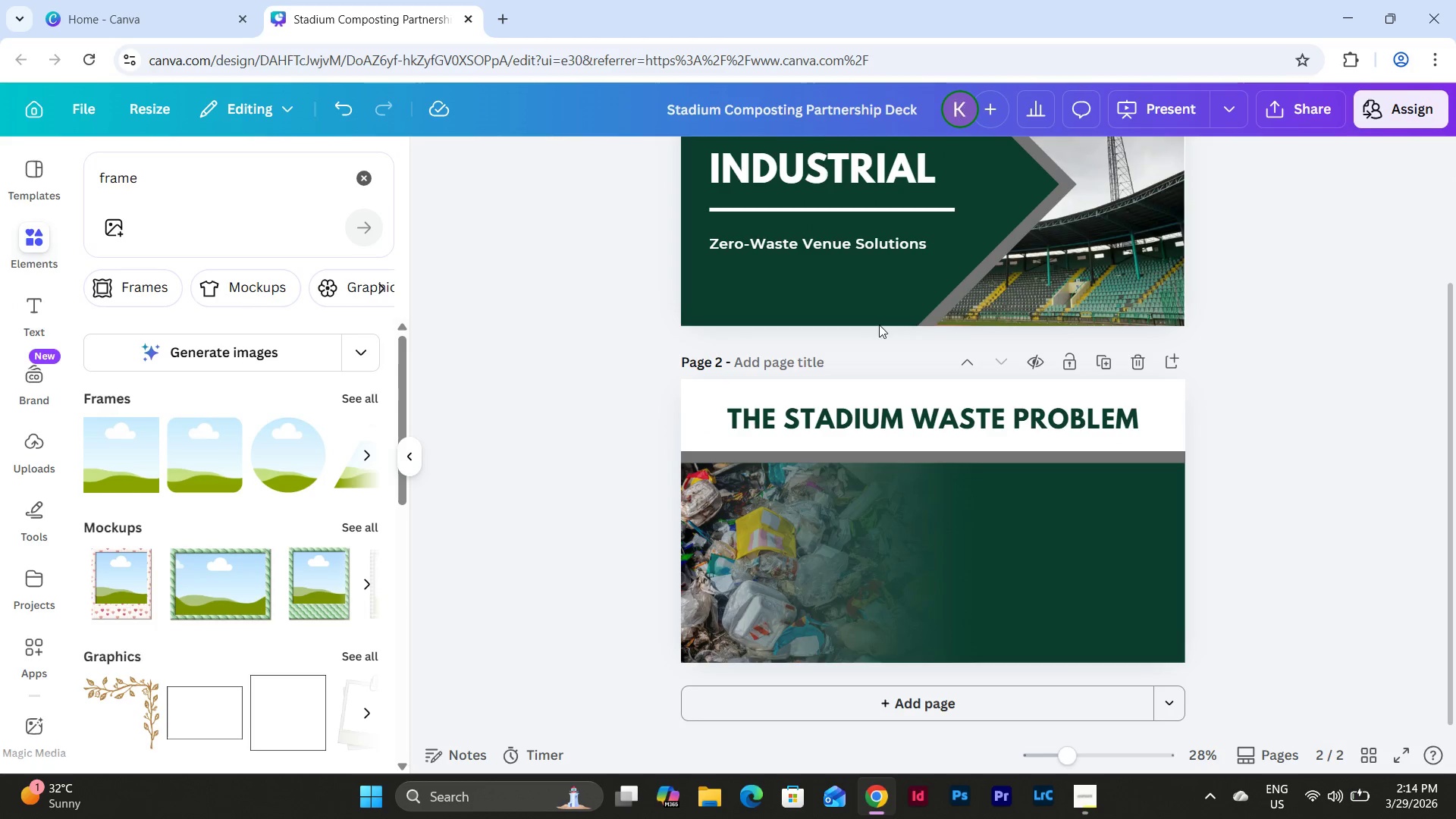 
left_click([833, 251])
 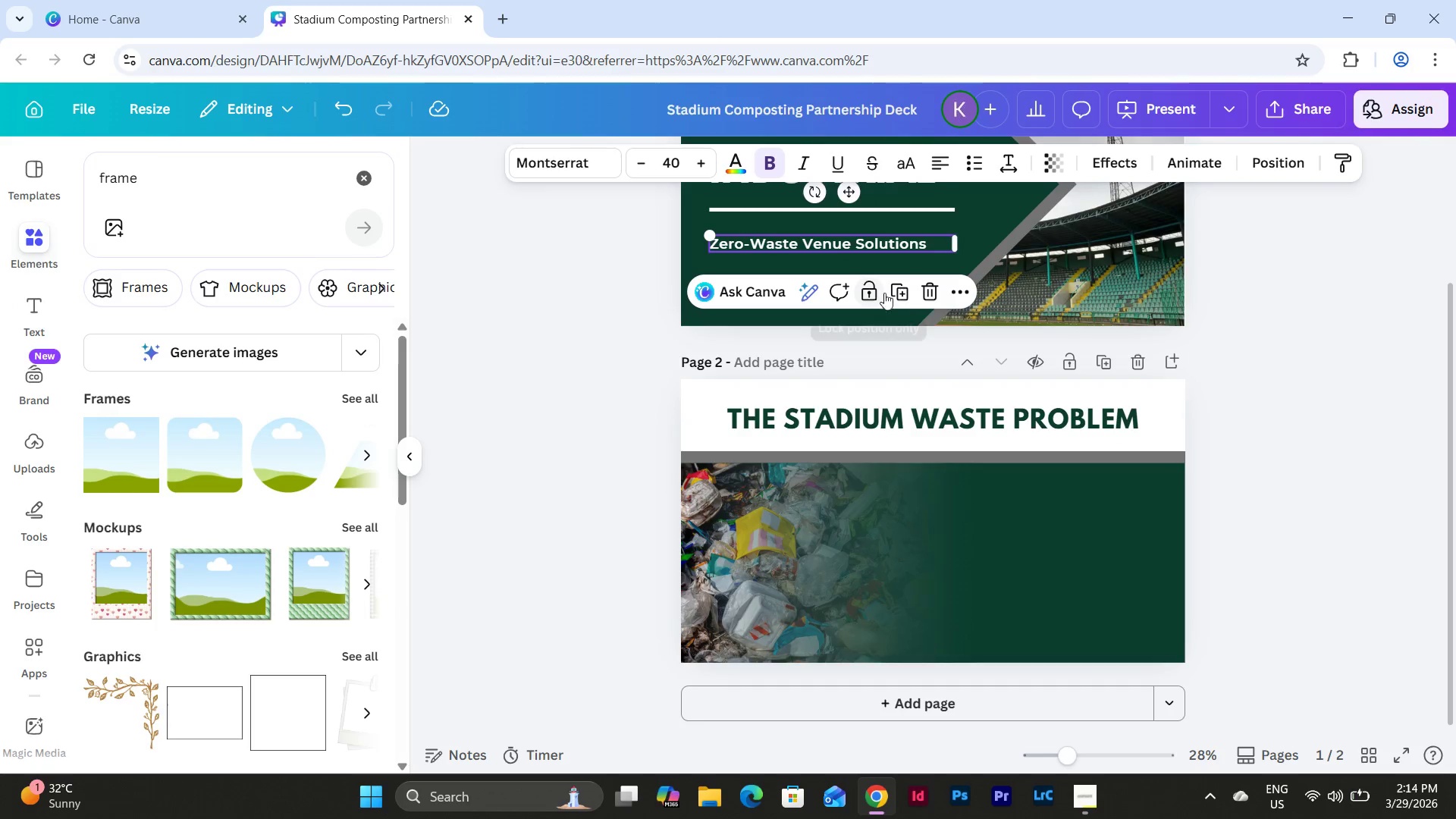 
left_click([902, 292])
 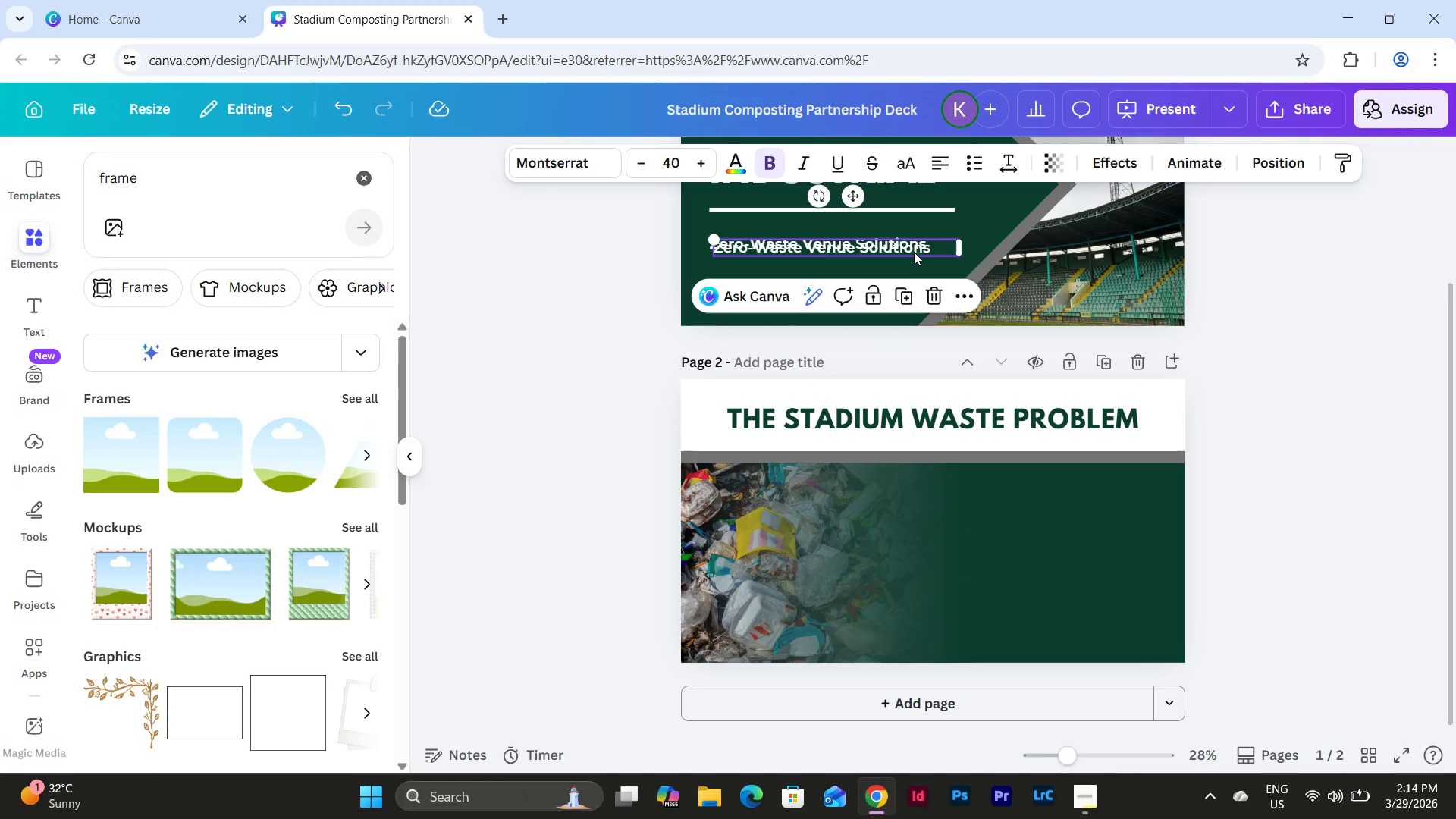 
left_click_drag(start_coordinate=[914, 251], to_coordinate=[993, 541])
 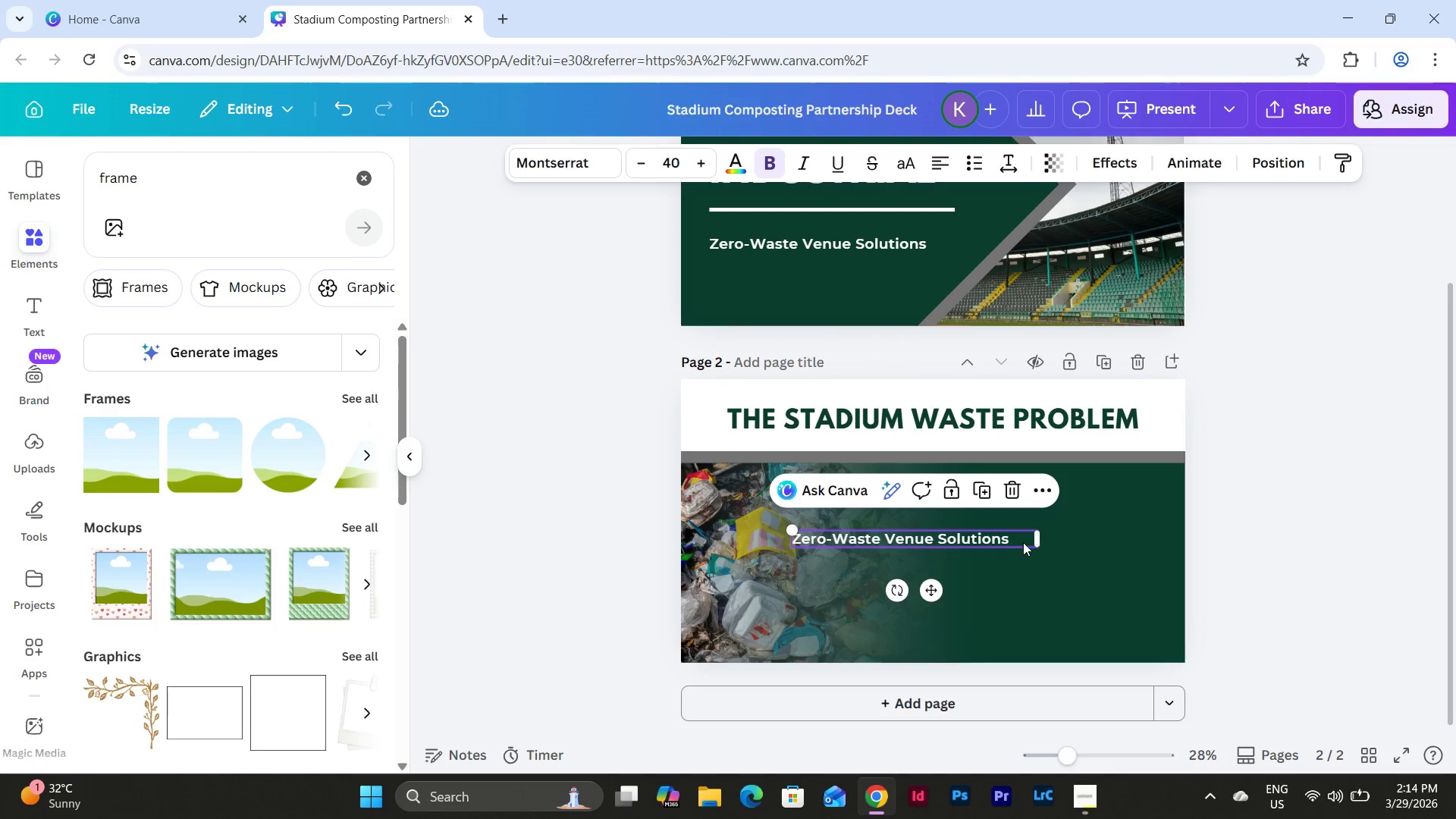 
left_click([1023, 541])
 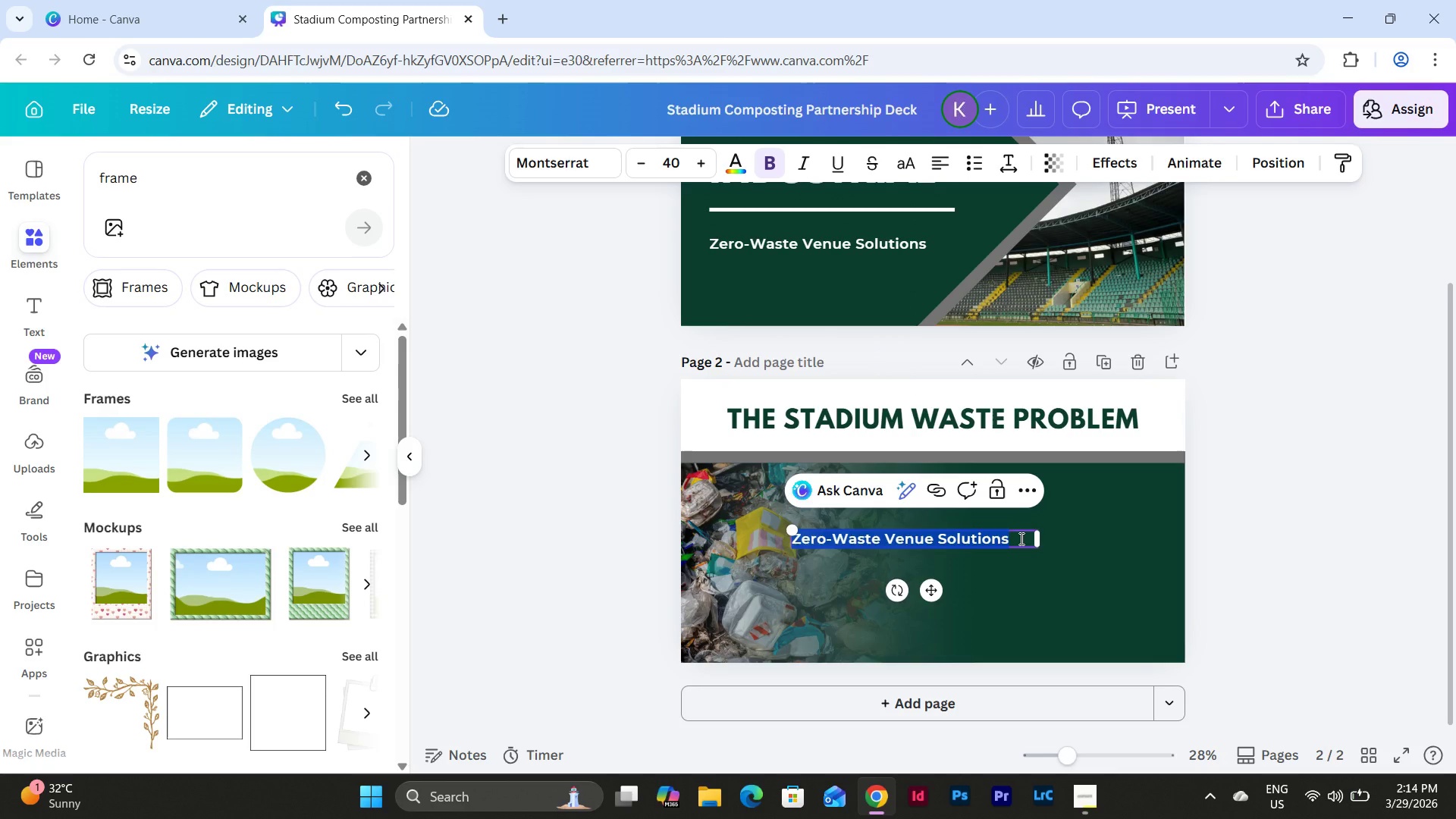 
key(Numpad2)
 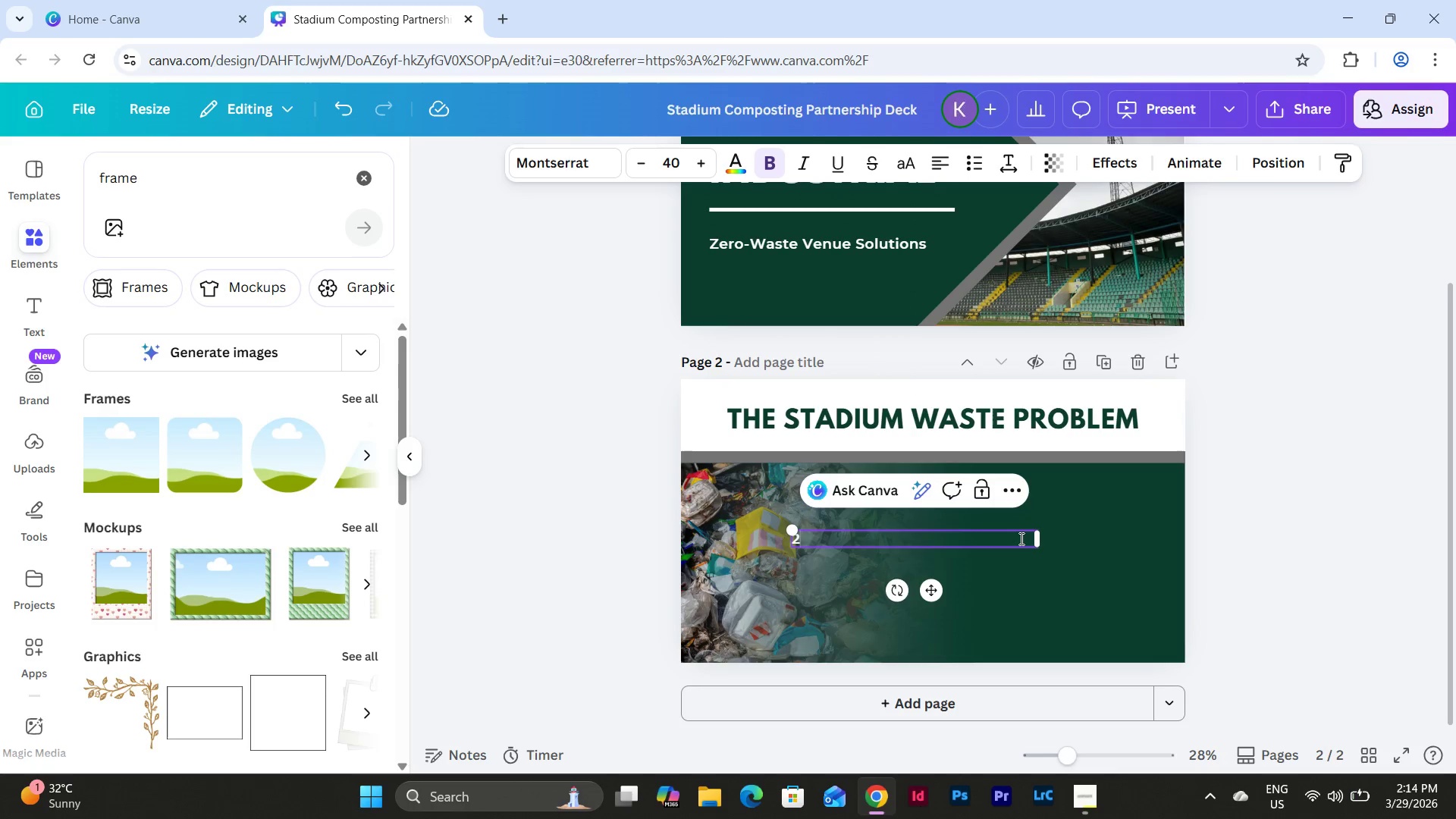 
key(Numpad0)
 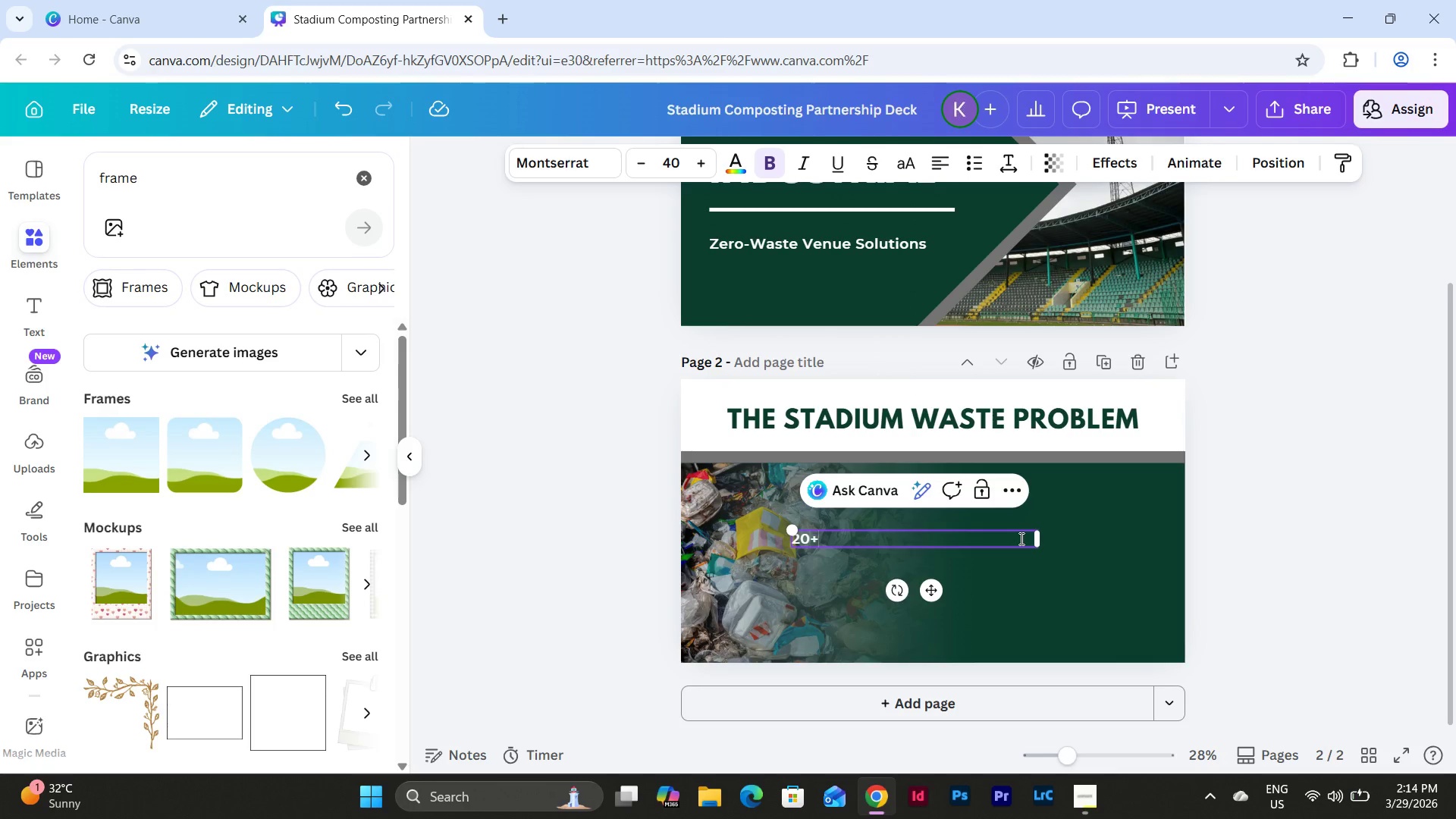 
key(NumpadAdd)
 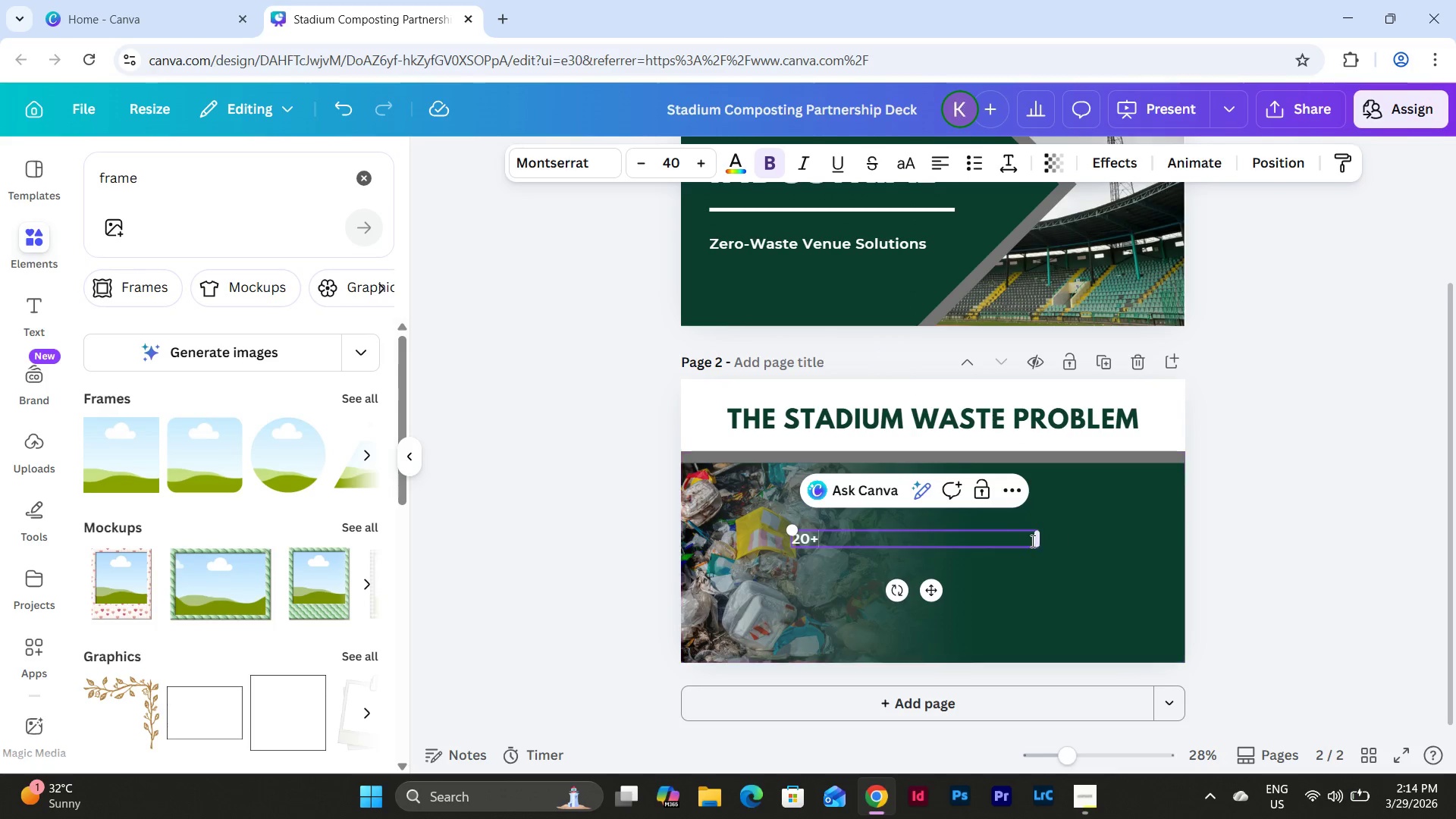 
left_click_drag(start_coordinate=[1041, 543], to_coordinate=[827, 554])
 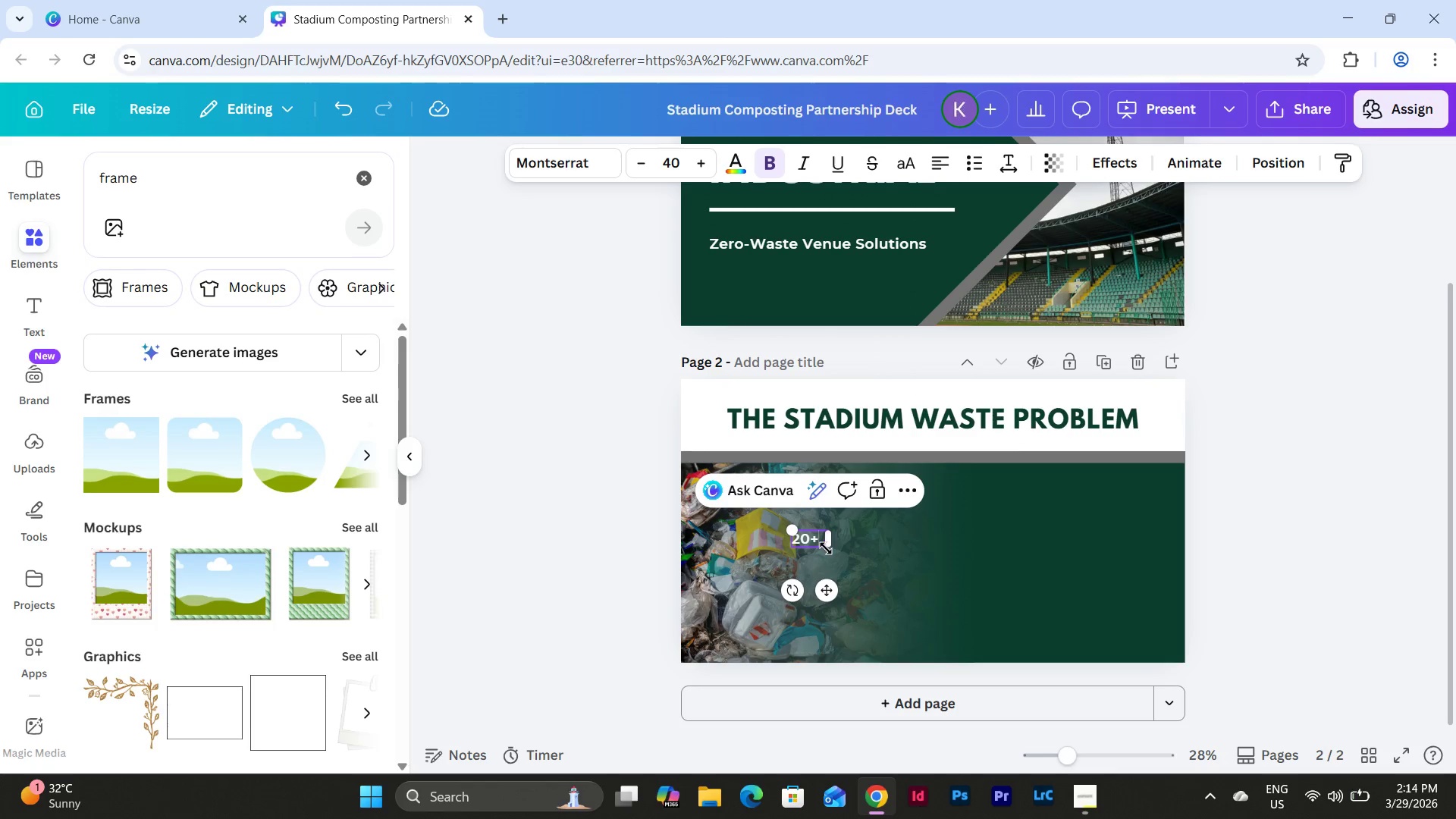 
left_click([826, 548])
 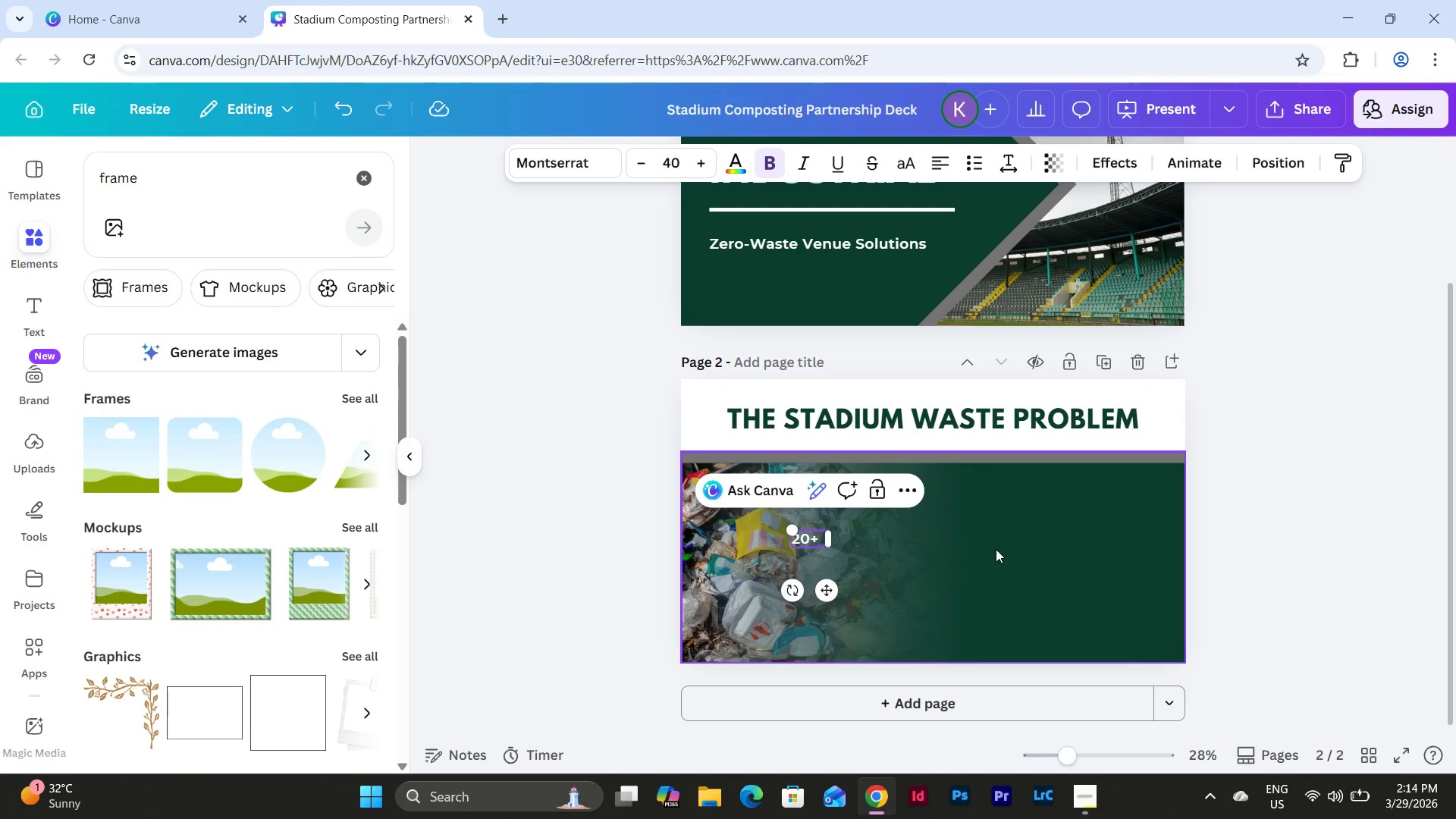 
left_click([916, 554])
 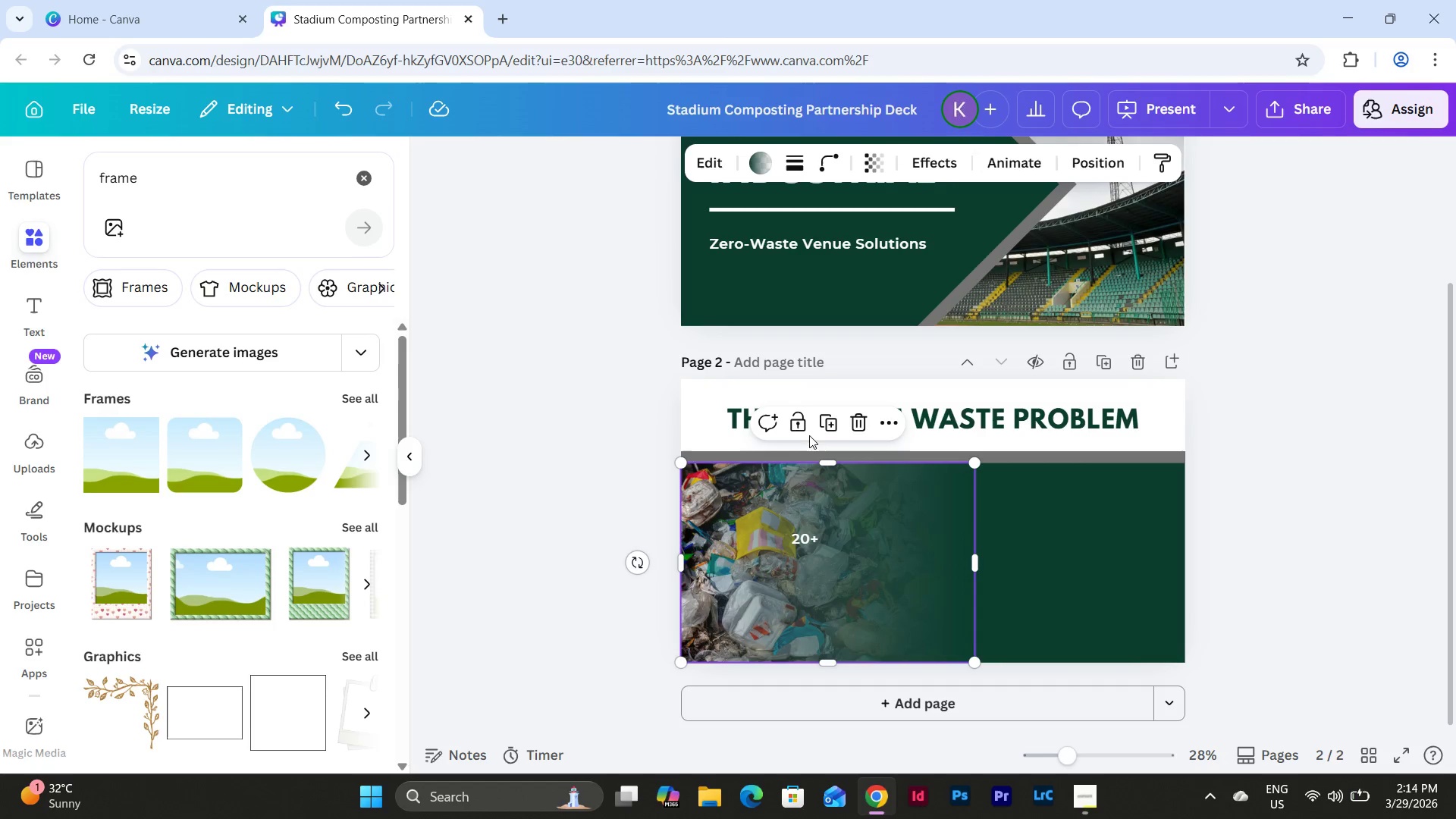 
left_click([803, 428])
 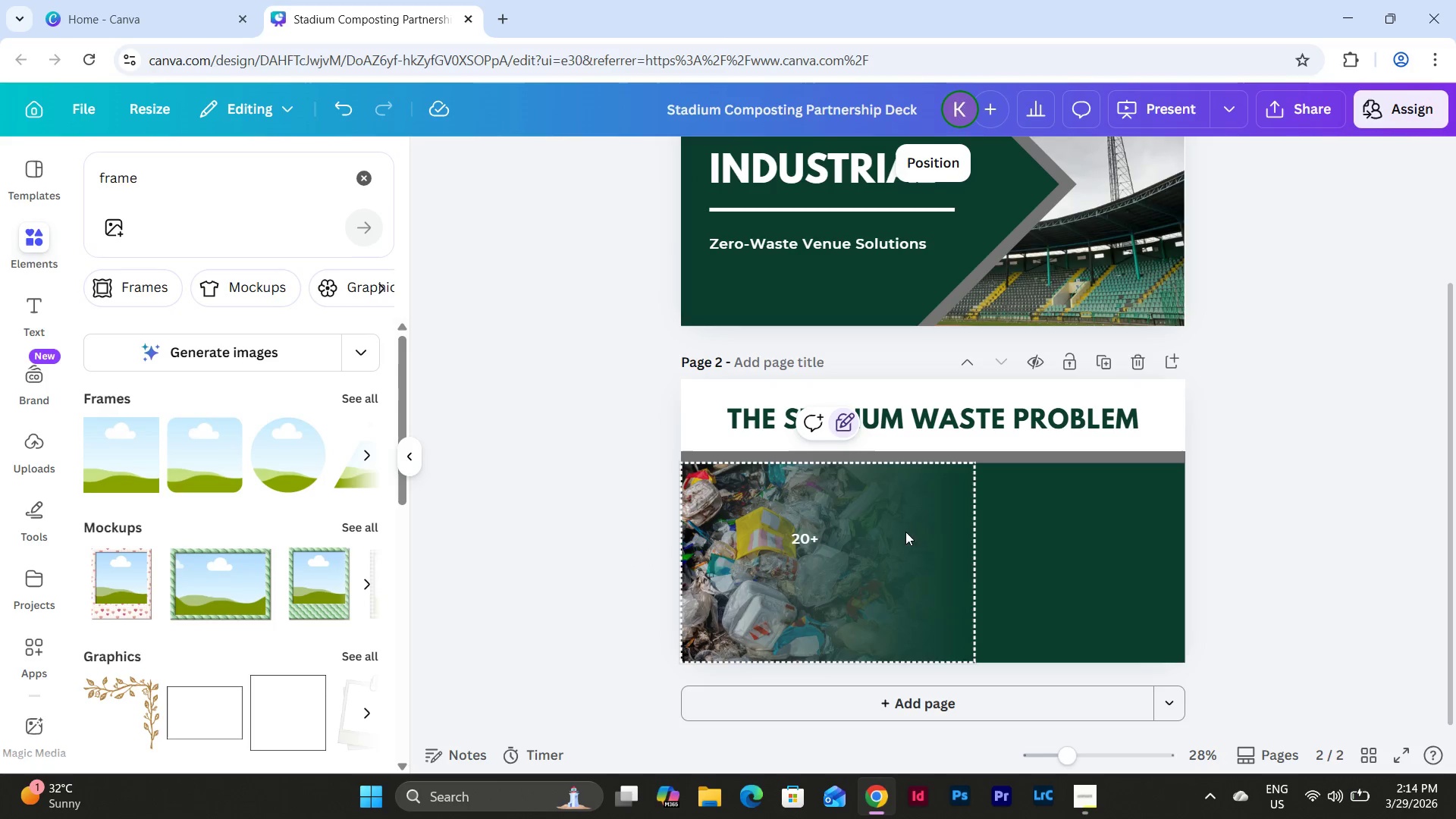 
left_click([915, 534])
 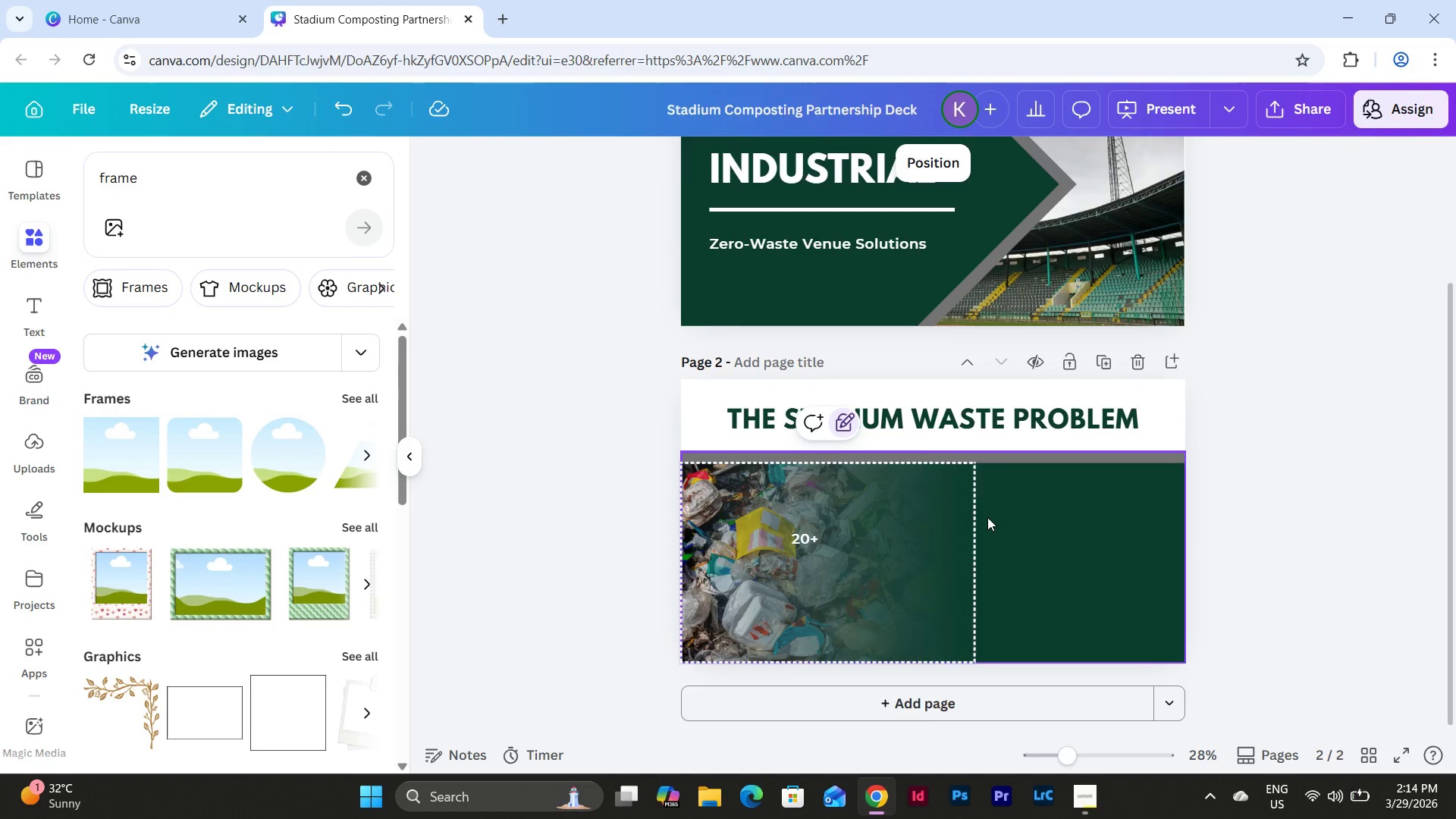 
left_click([986, 518])
 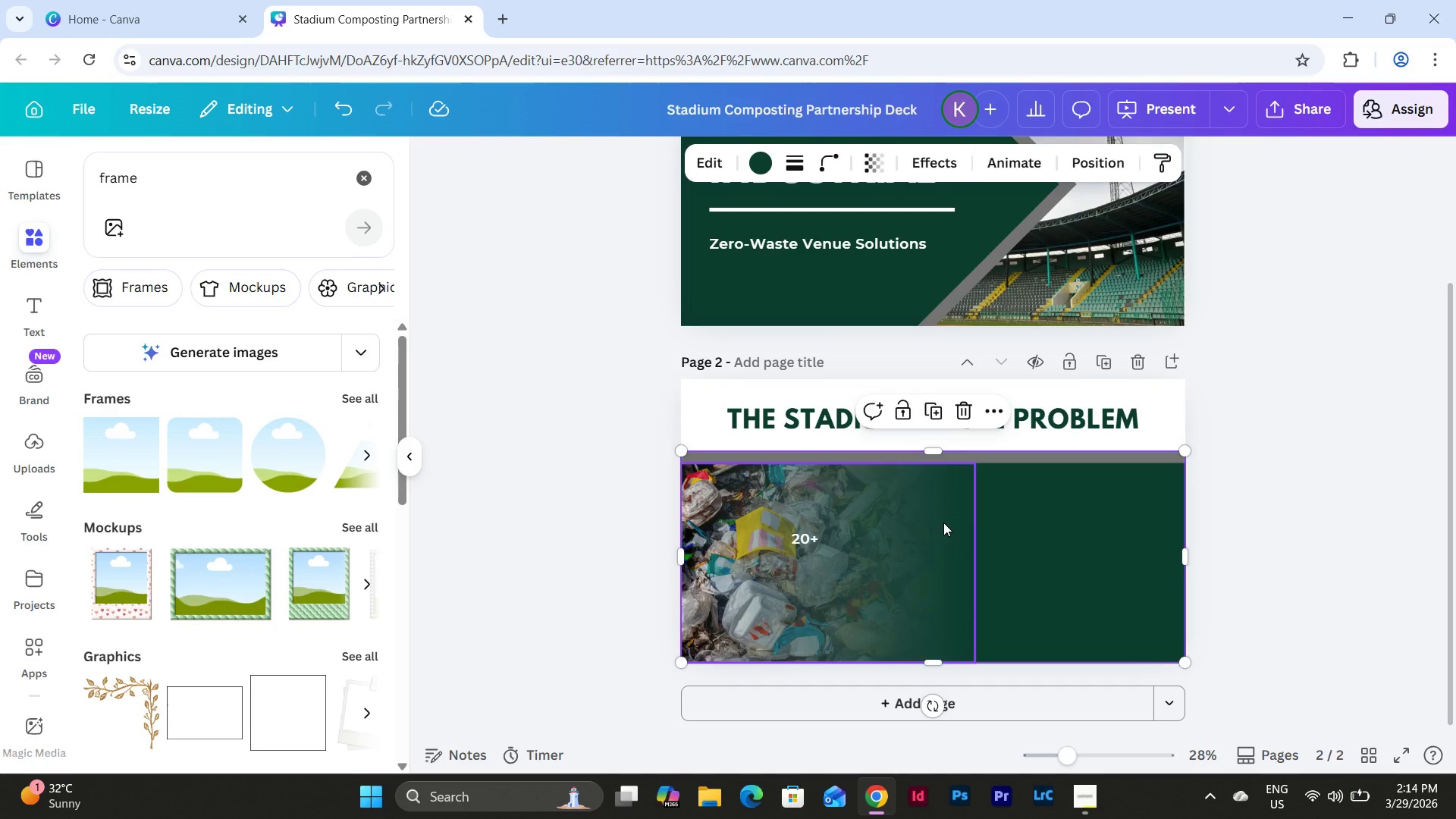 
left_click([946, 521])
 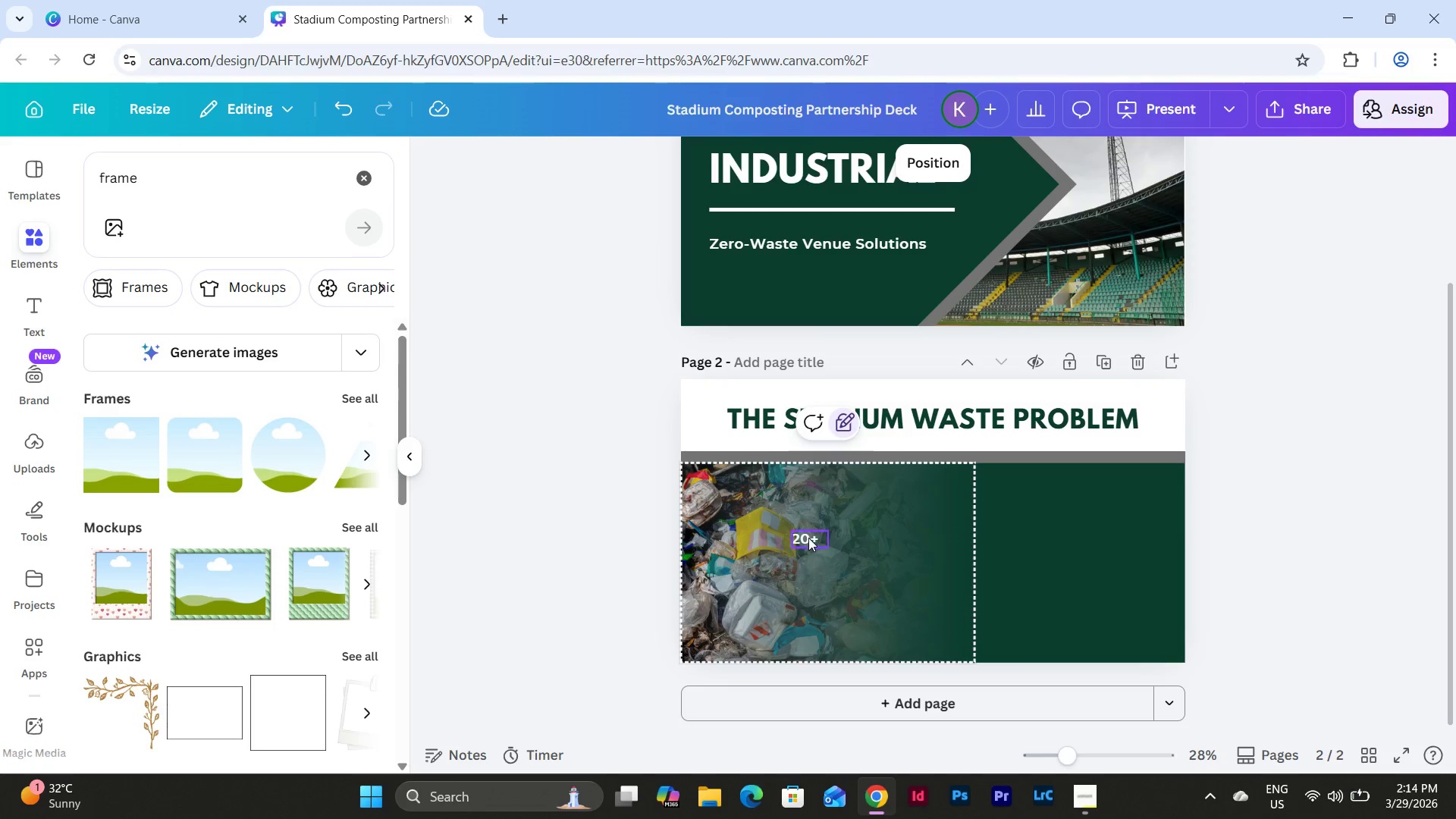 
left_click([805, 538])
 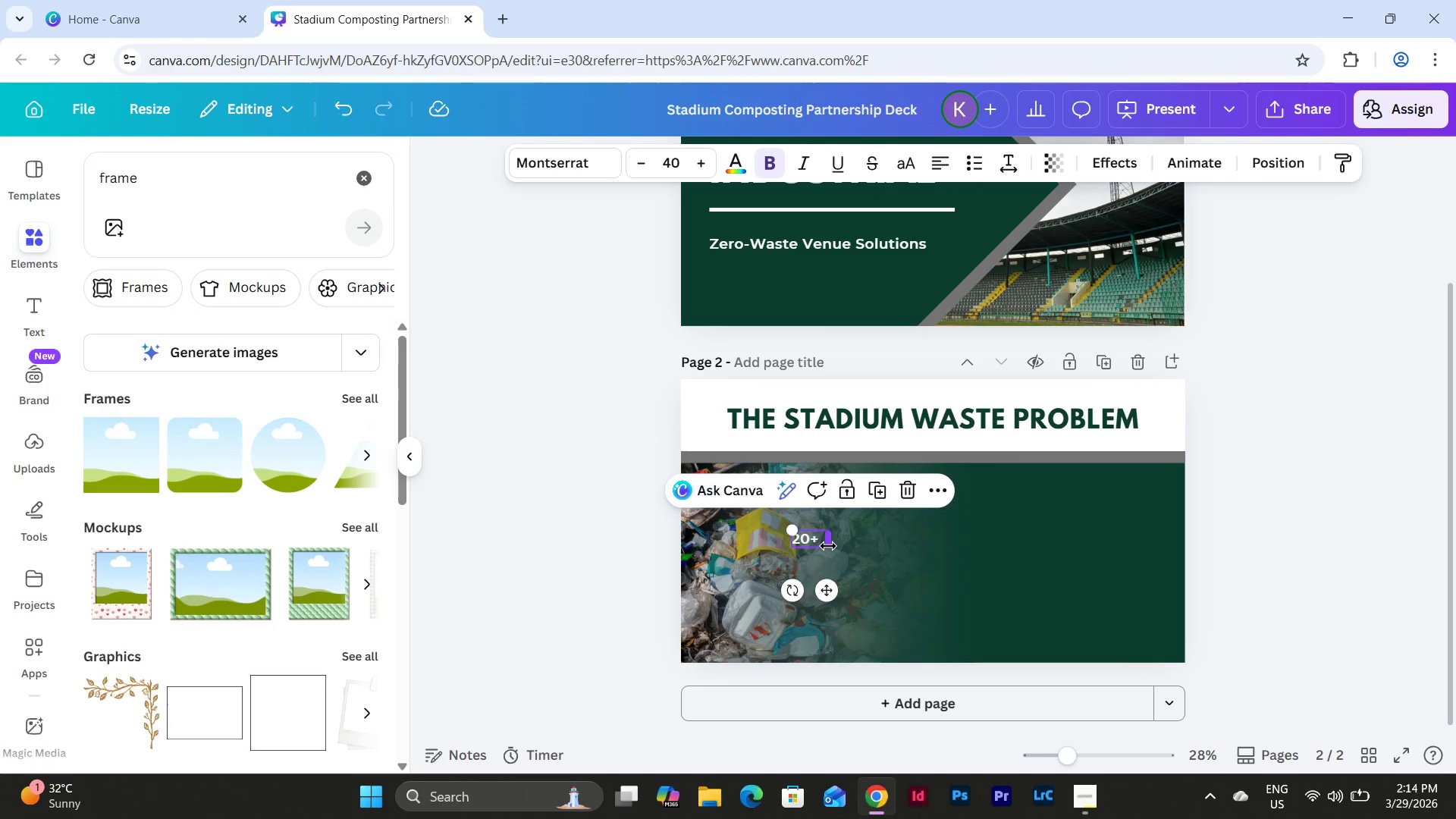 
left_click_drag(start_coordinate=[828, 546], to_coordinate=[840, 563])
 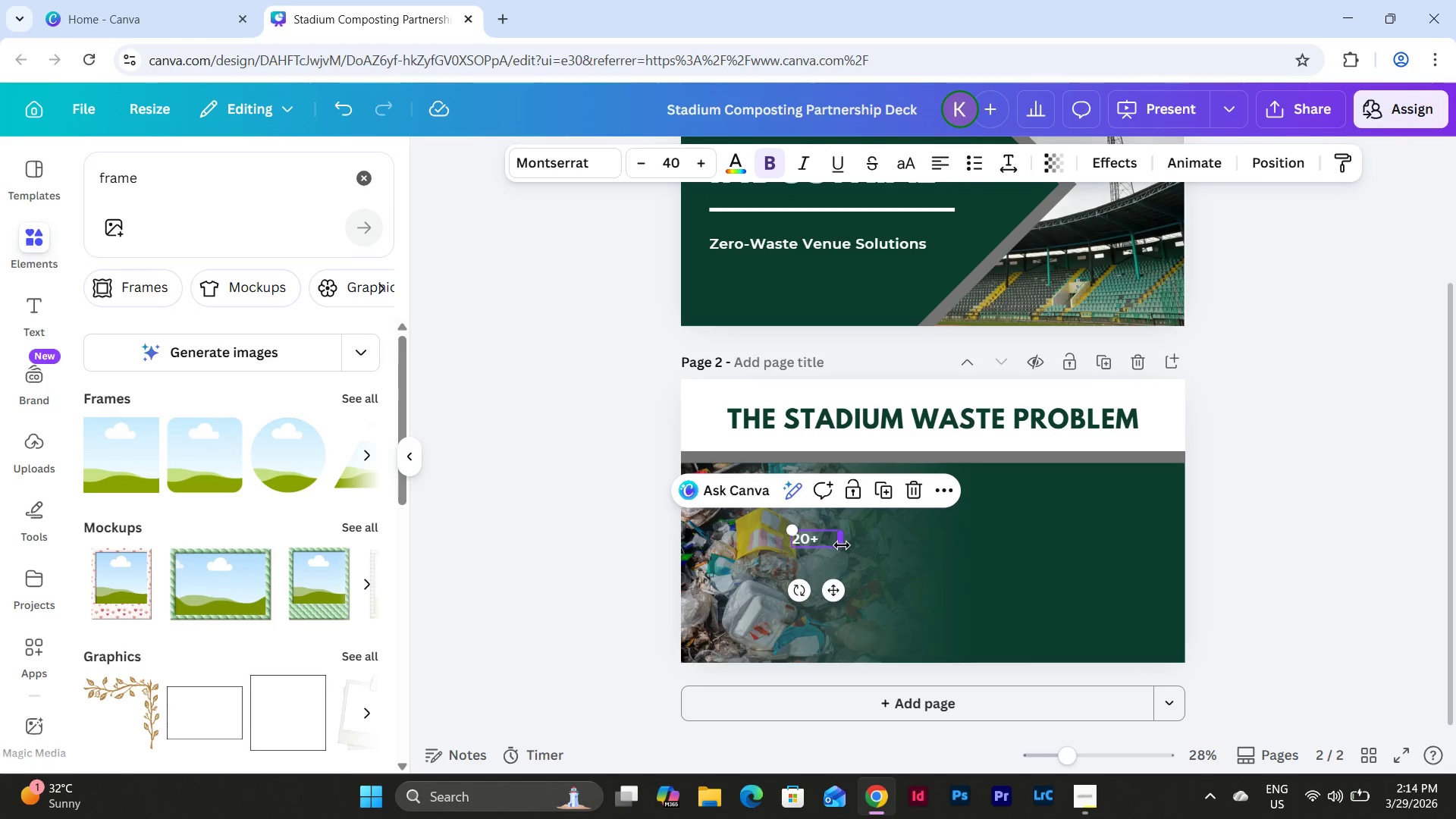 
left_click_drag(start_coordinate=[842, 545], to_coordinate=[827, 545])
 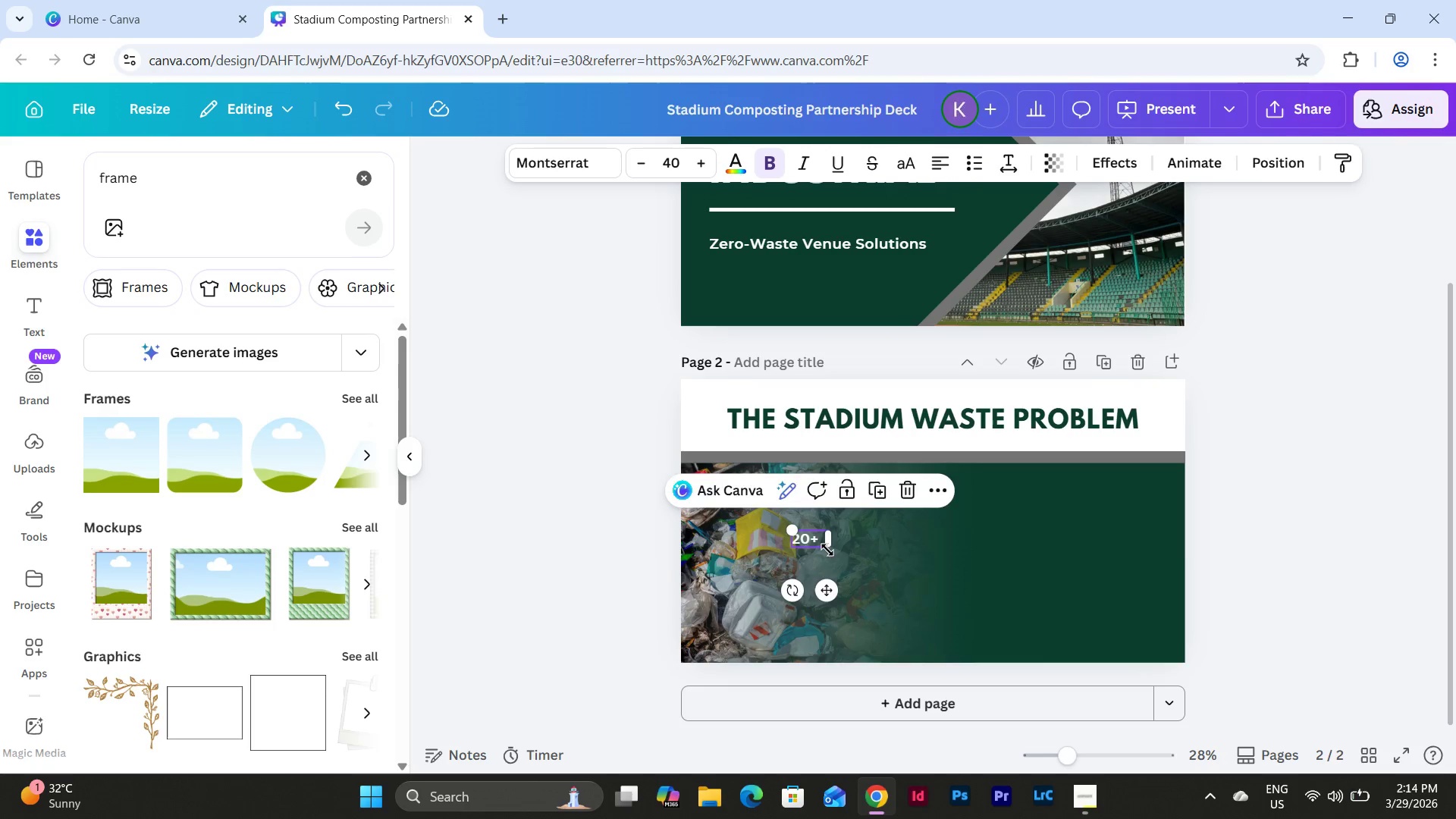 
left_click_drag(start_coordinate=[827, 550], to_coordinate=[935, 605])
 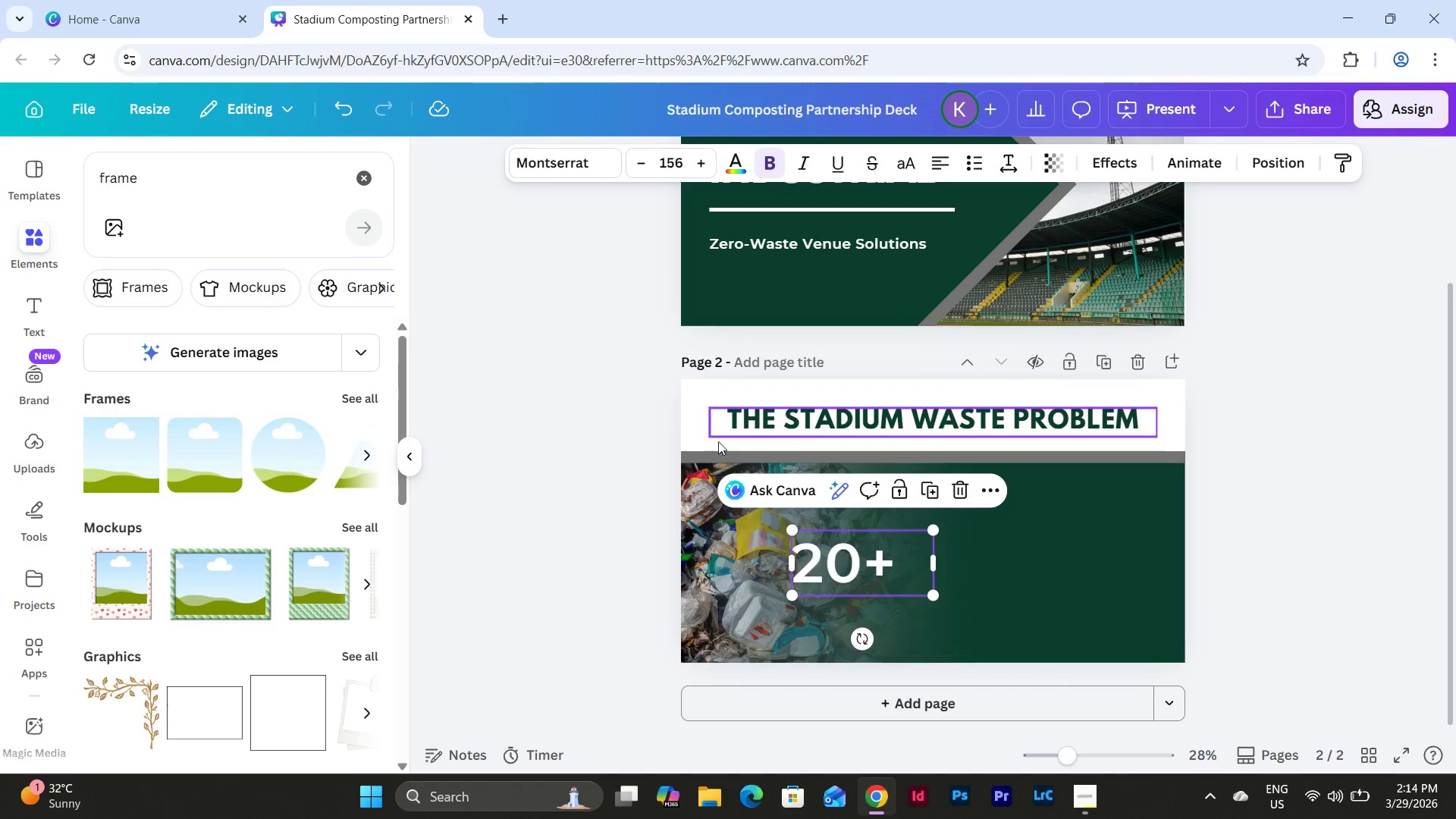 
left_click([574, 515])
 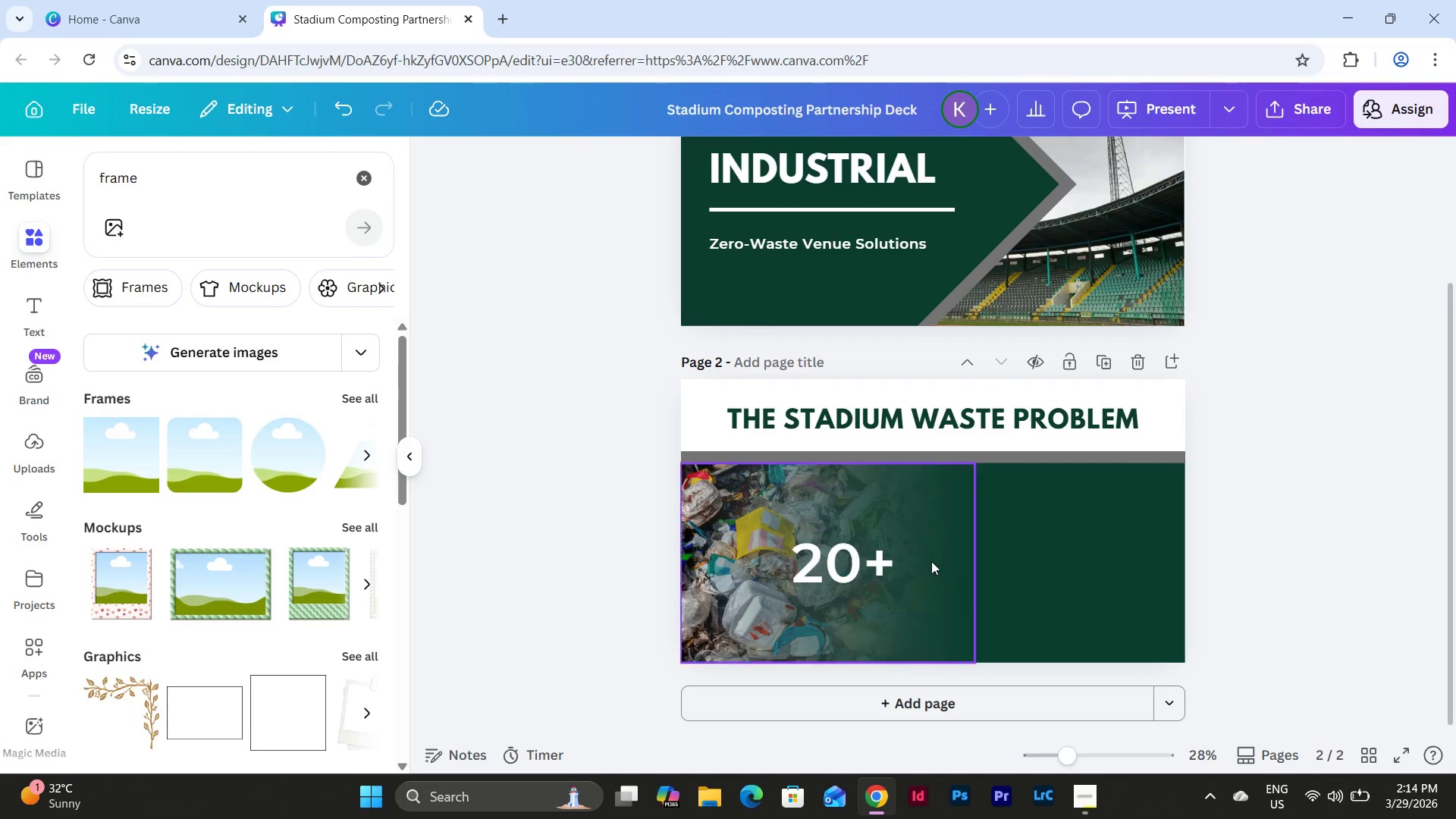 
left_click([836, 551])
 